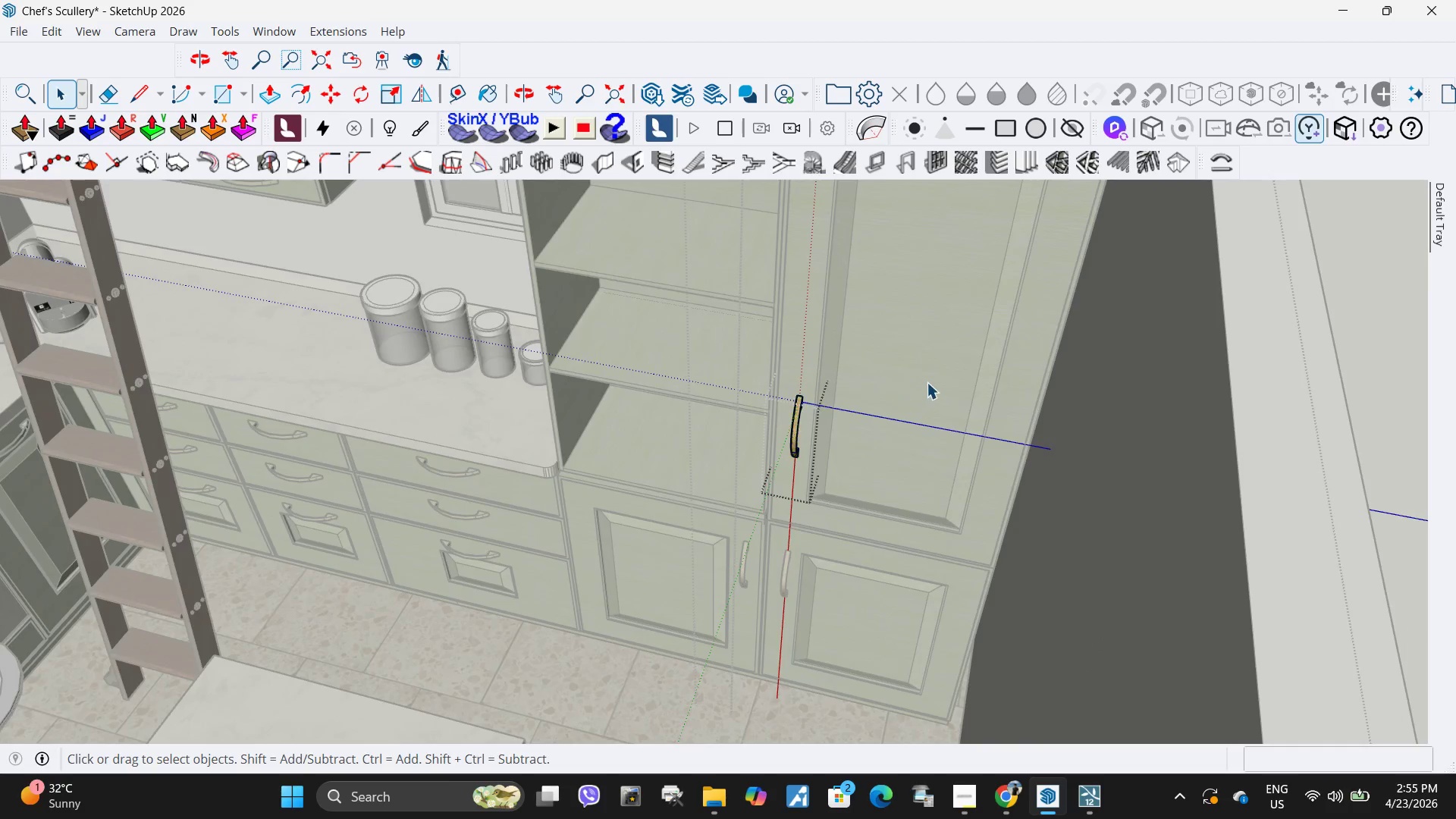 
key(Escape)
 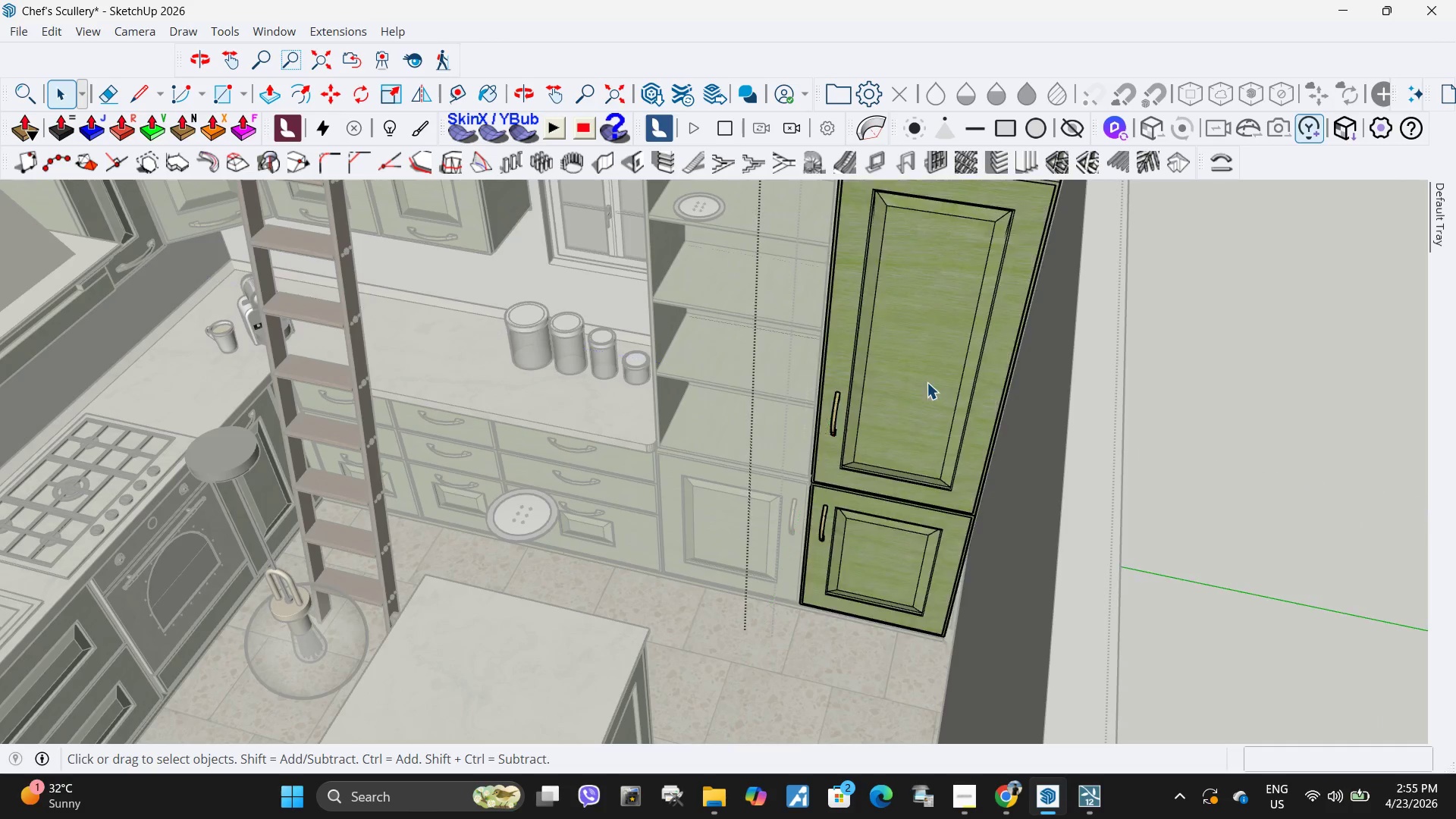 
key(Escape)
 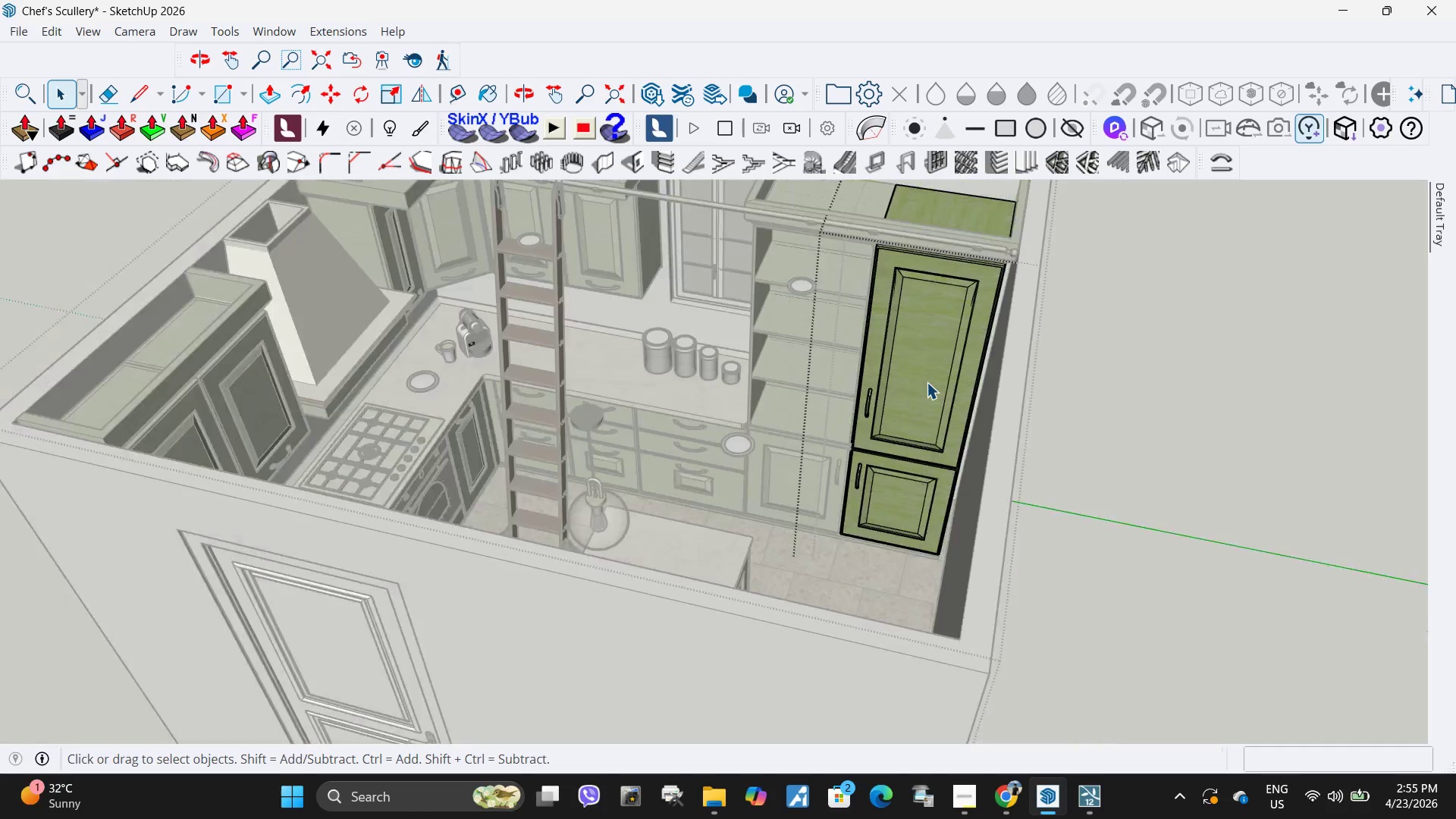 
key(Escape)
 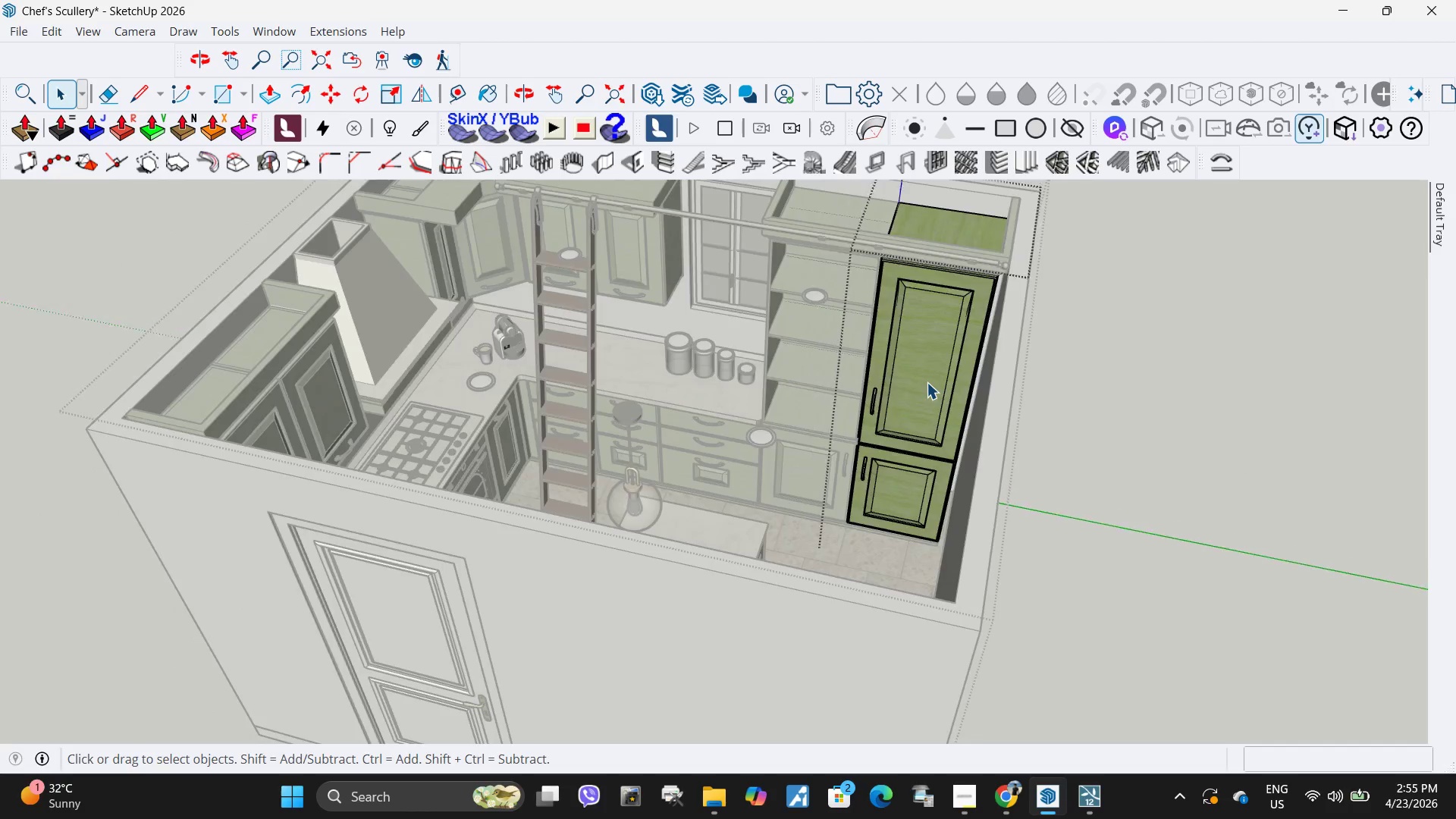 
key(Escape)
 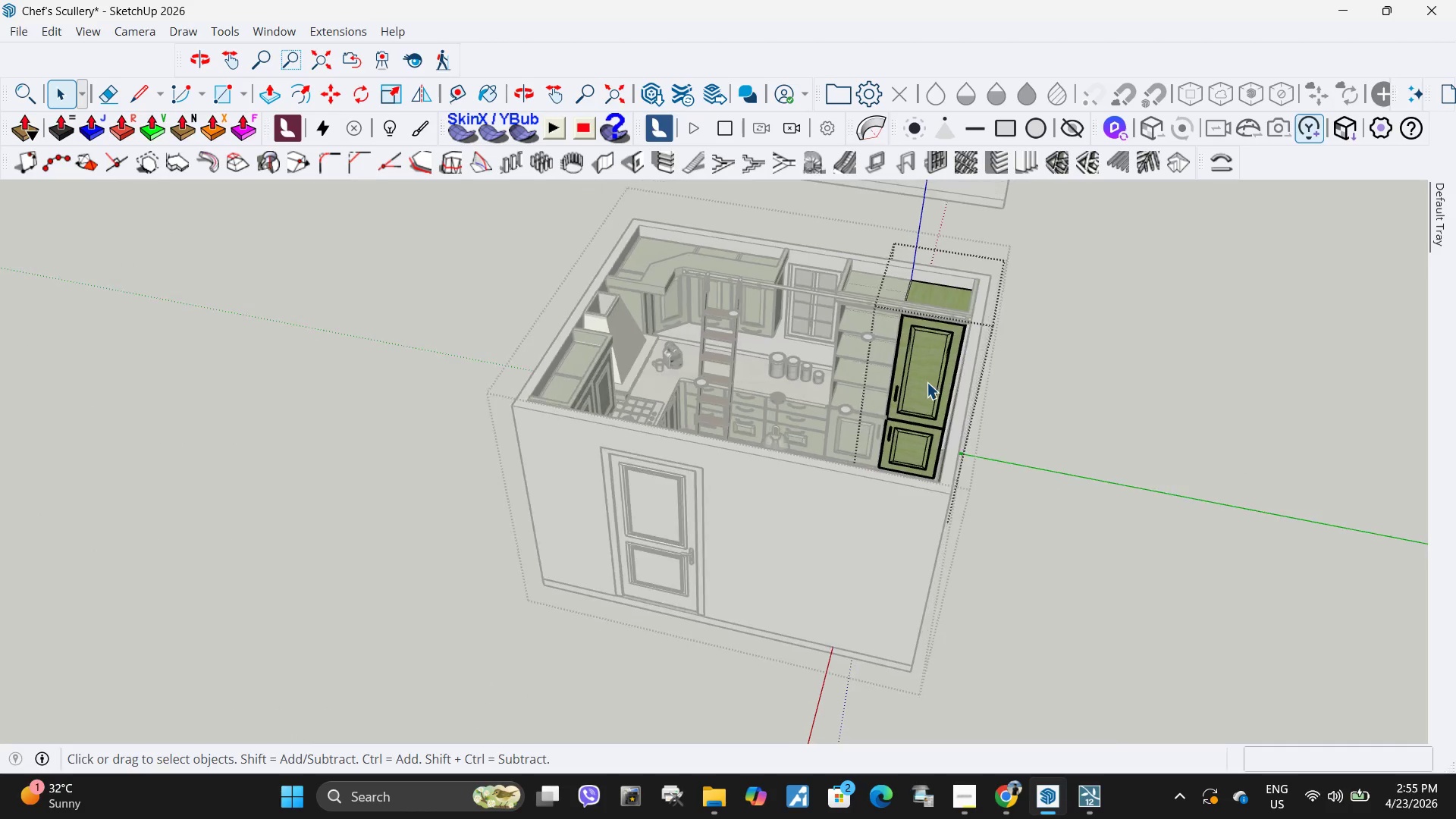 
key(Escape)
 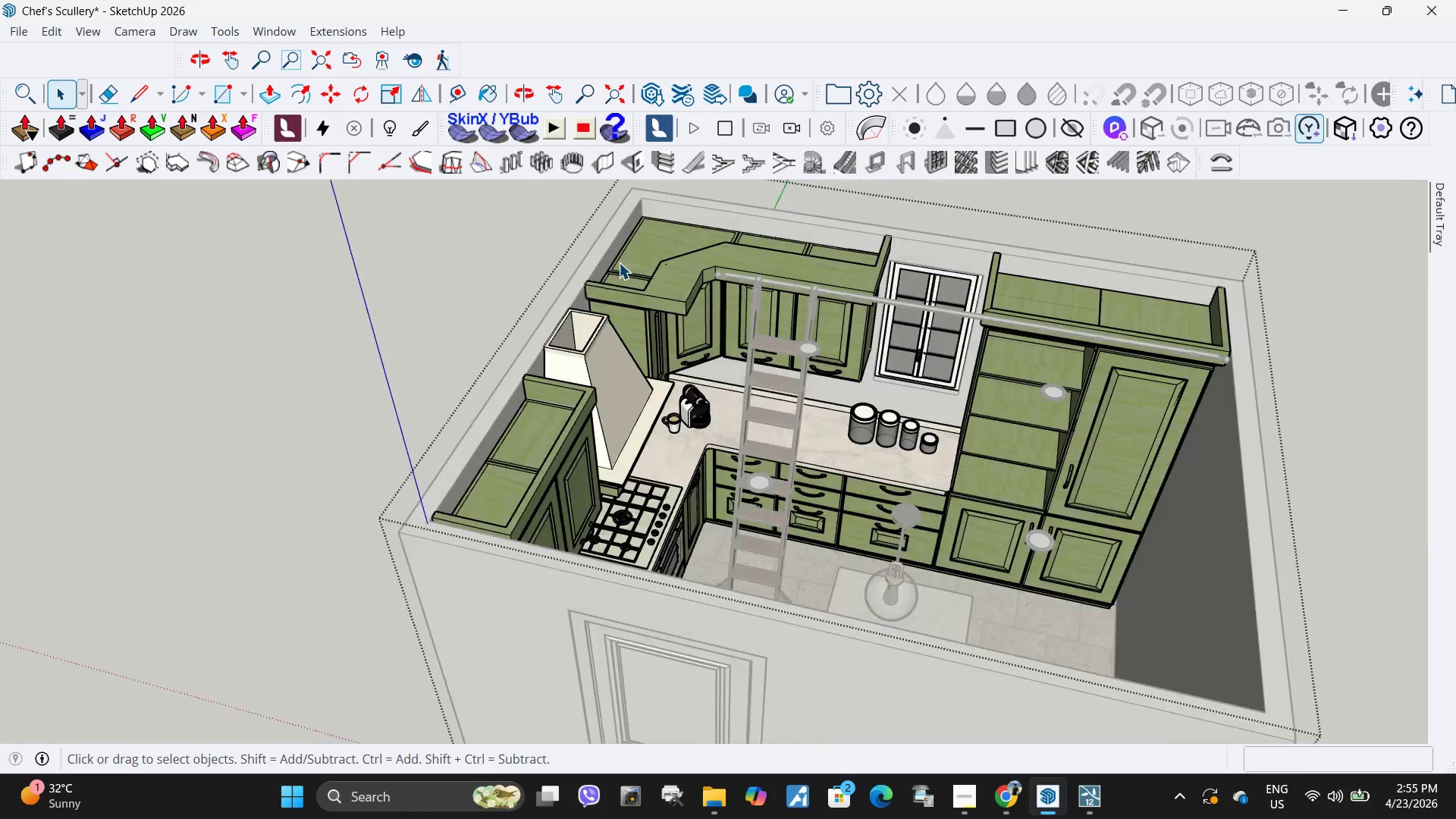 
key(Escape)
 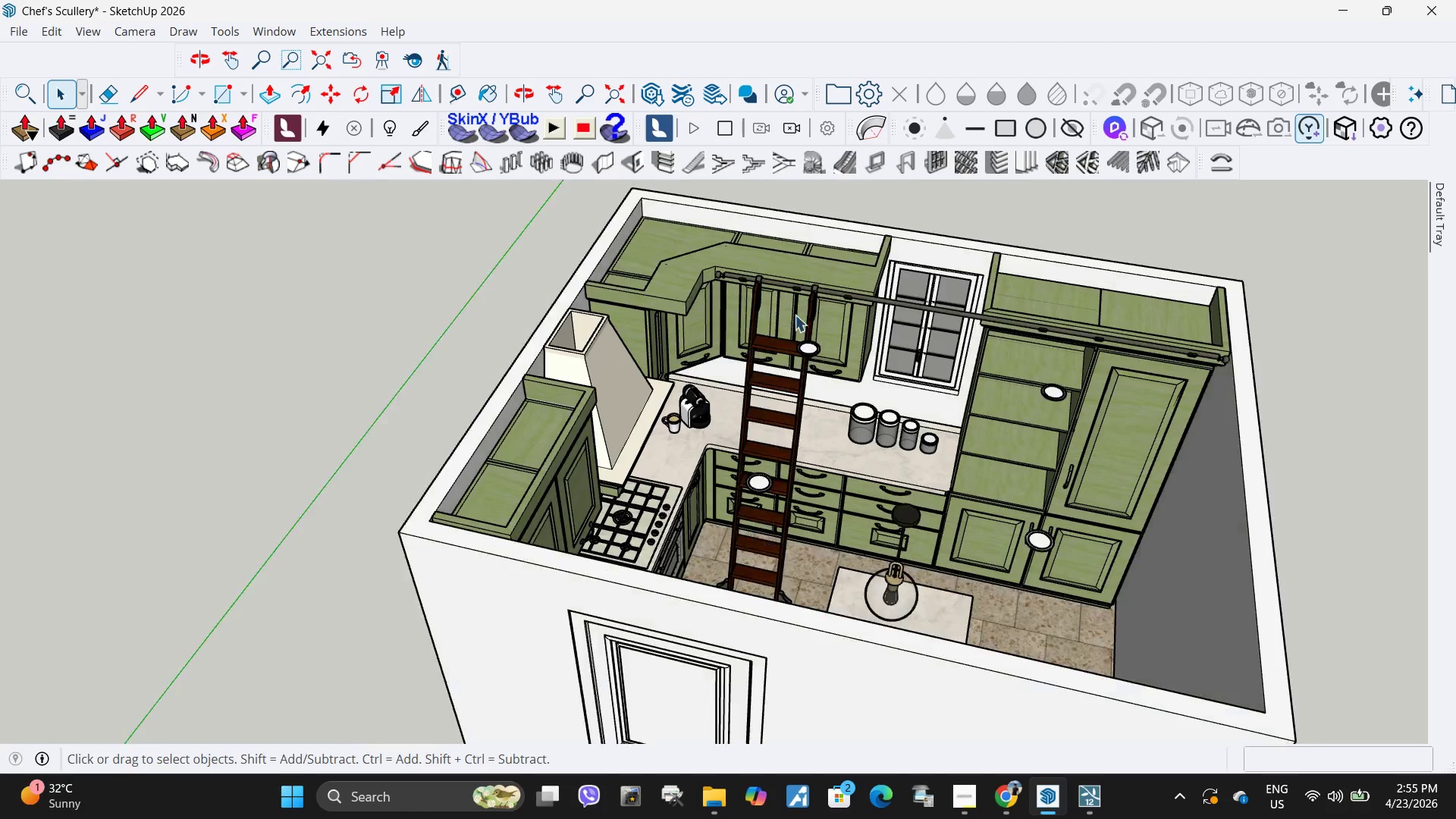 
key(Escape)
 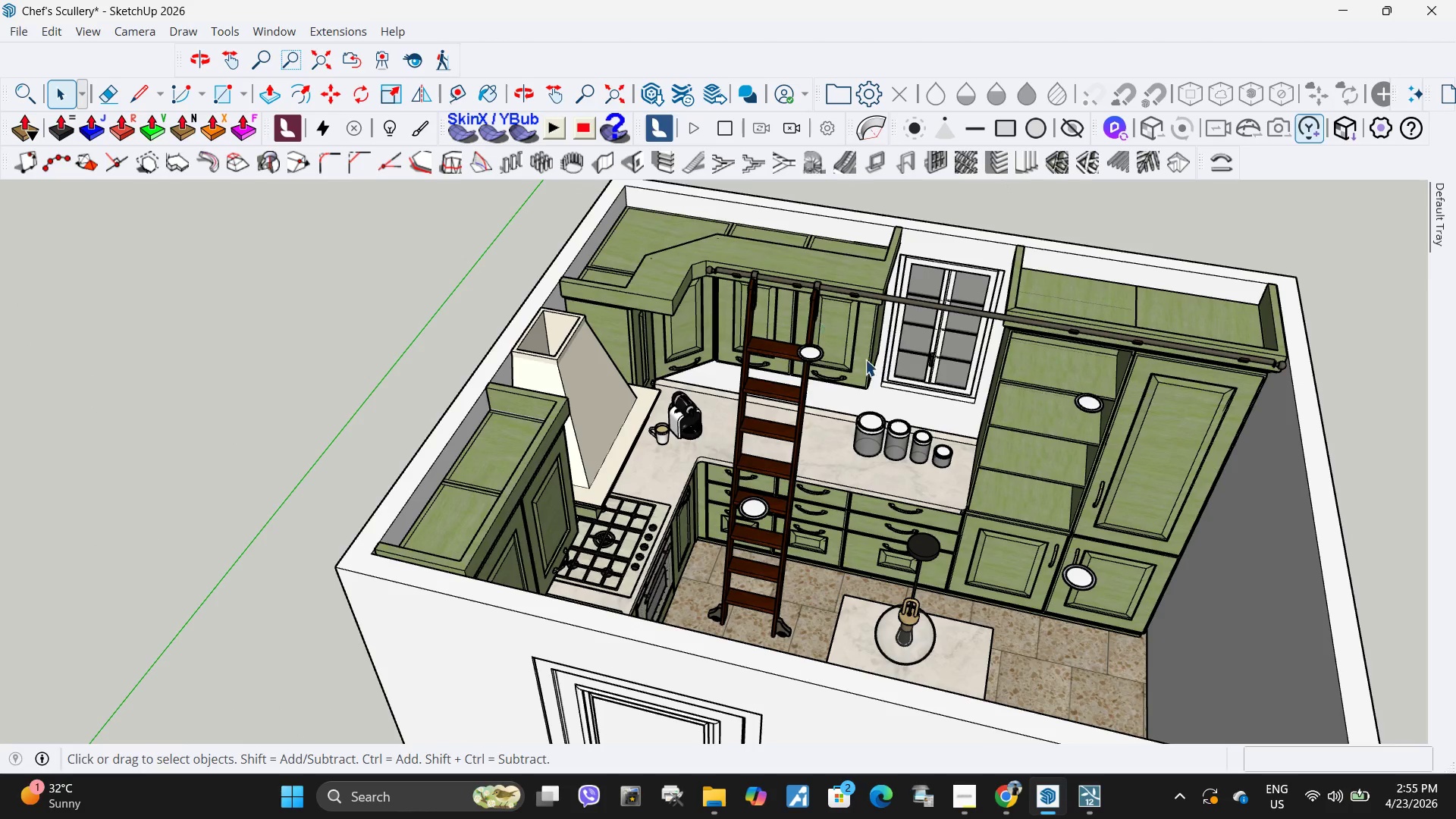 
key(Escape)
 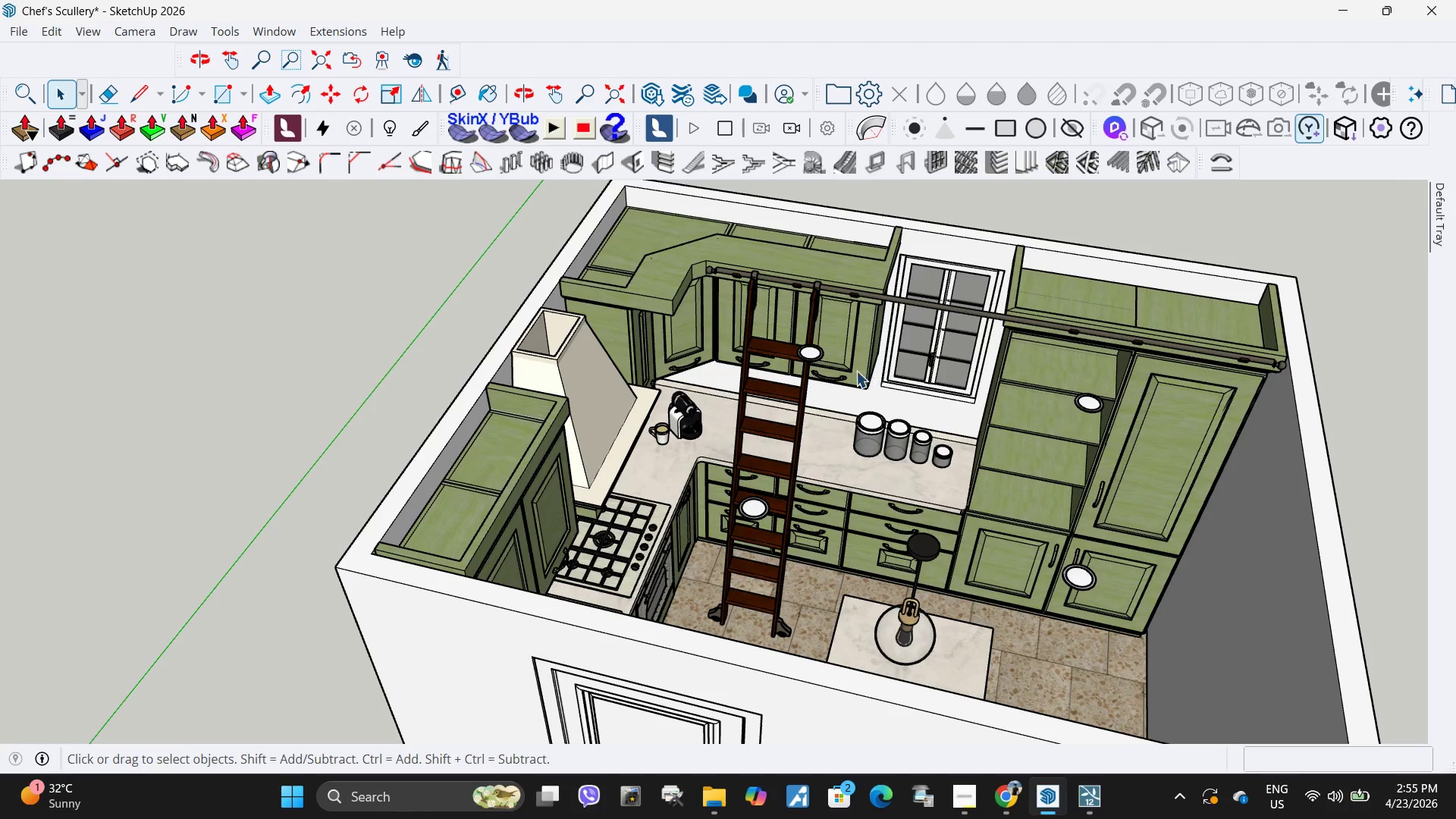 
scroll: coordinate [795, 315], scroll_direction: down, amount: 20.0
 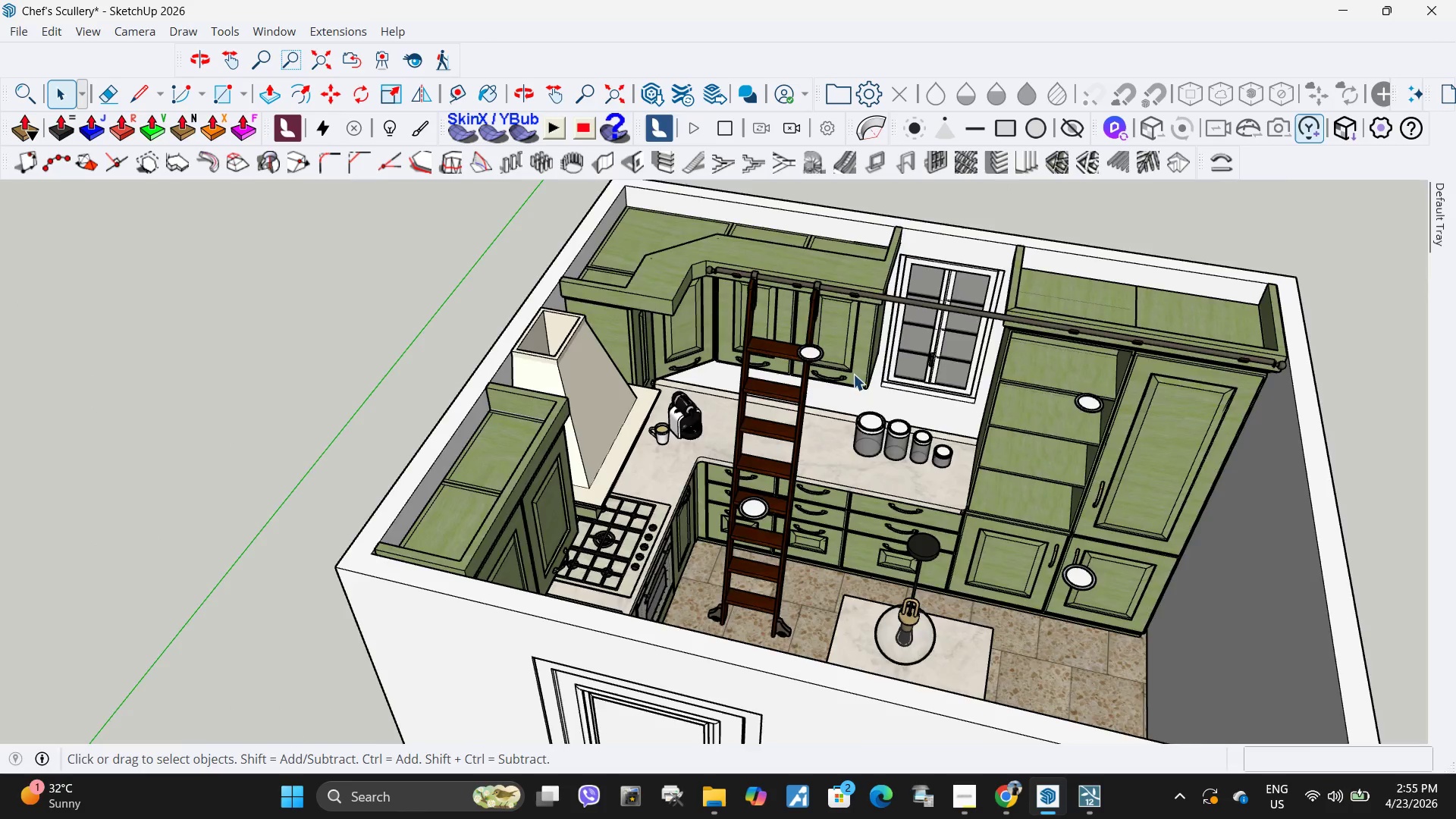 
key(Escape)
 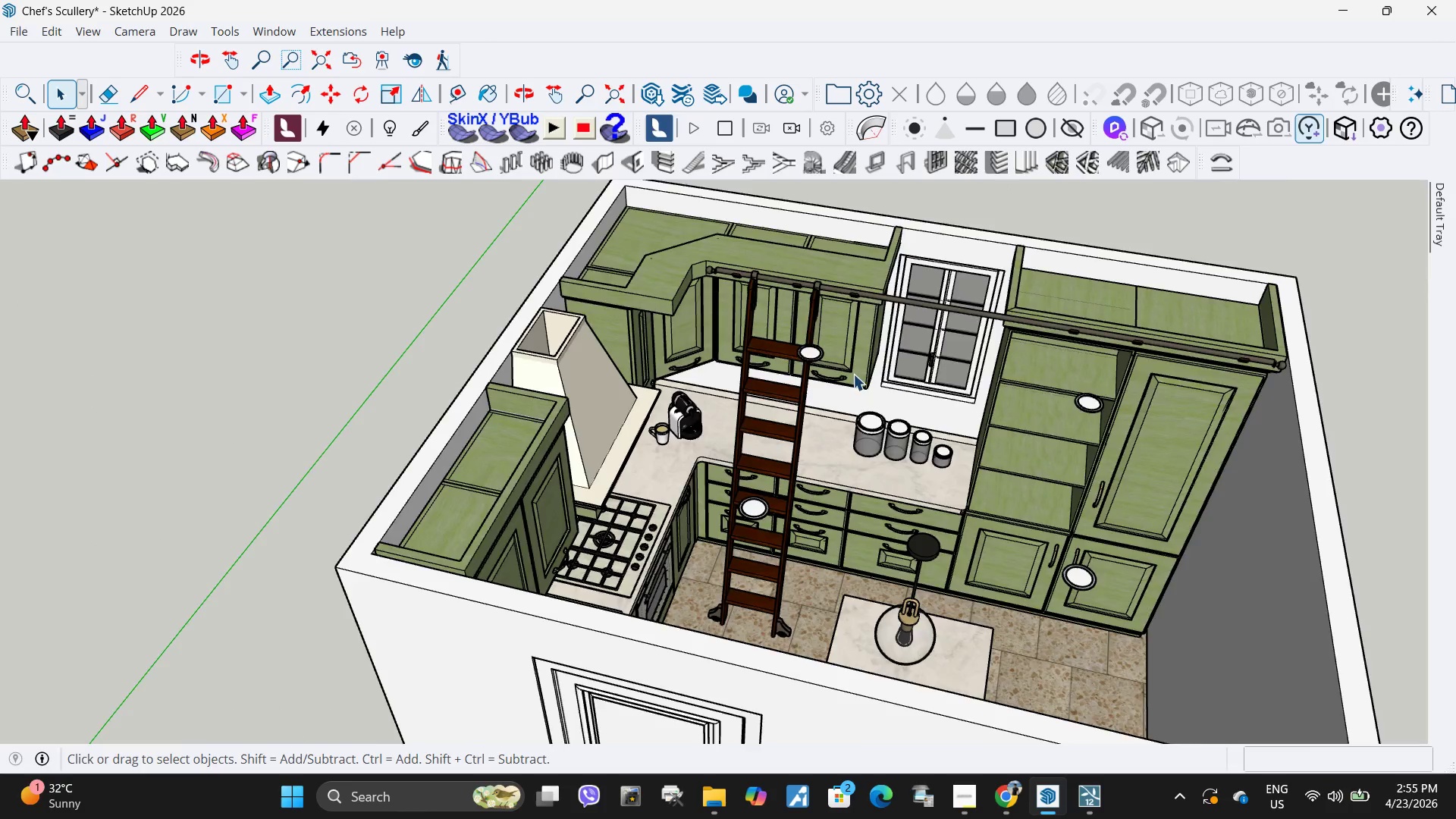 
scroll: coordinate [651, 459], scroll_direction: down, amount: 11.0
 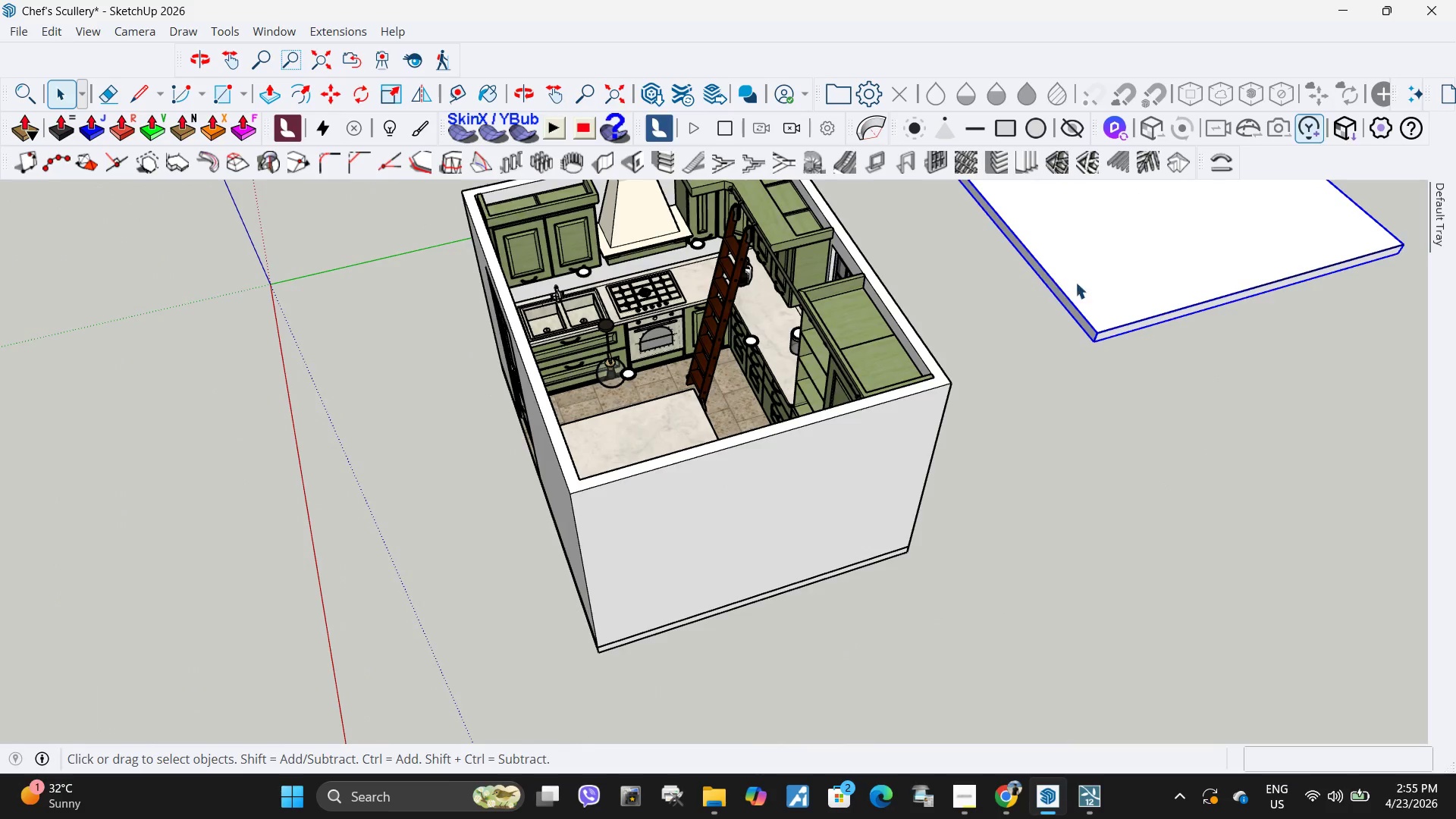 
key(M)
 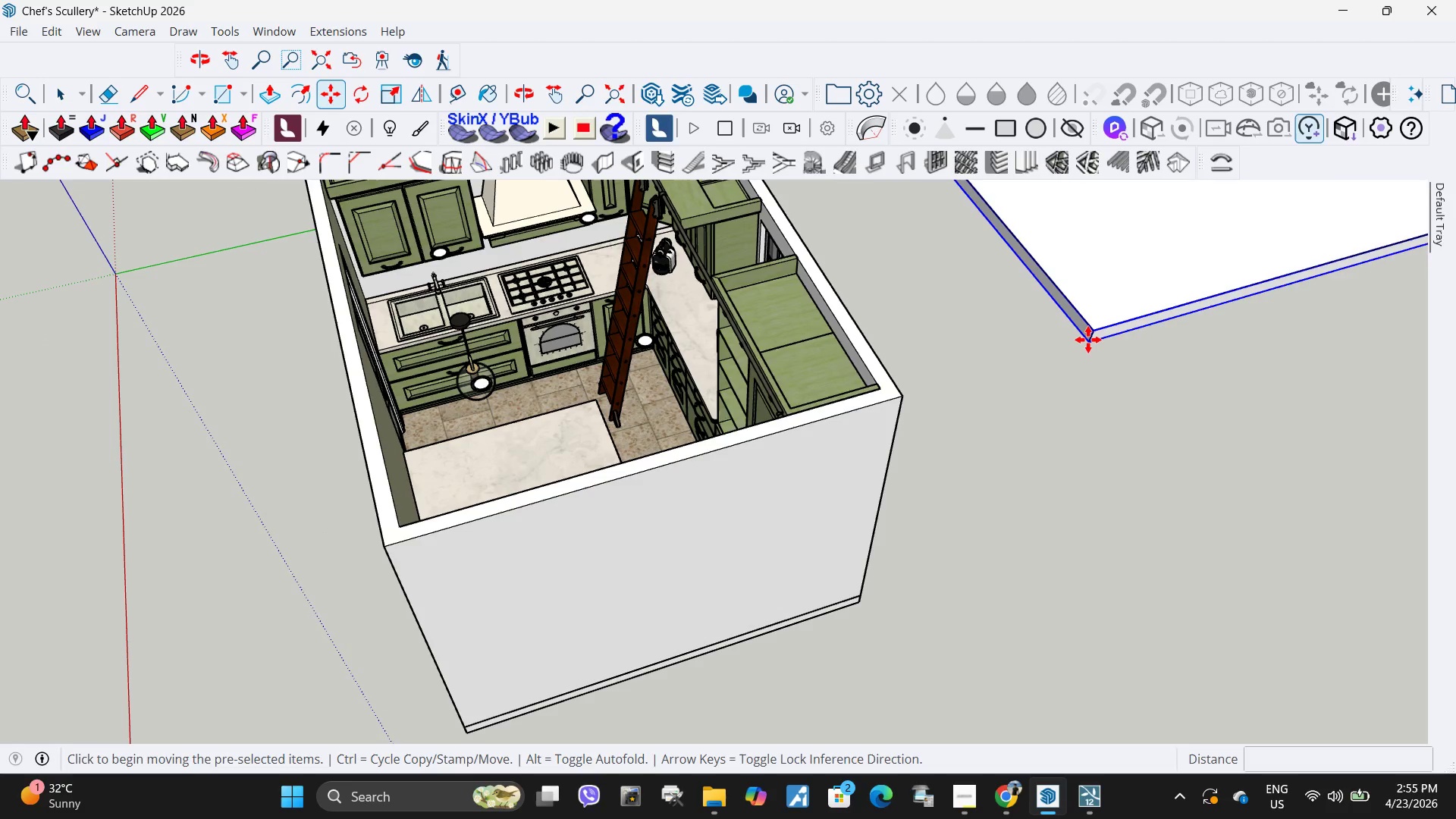 
scroll: coordinate [1110, 340], scroll_direction: up, amount: 3.0
 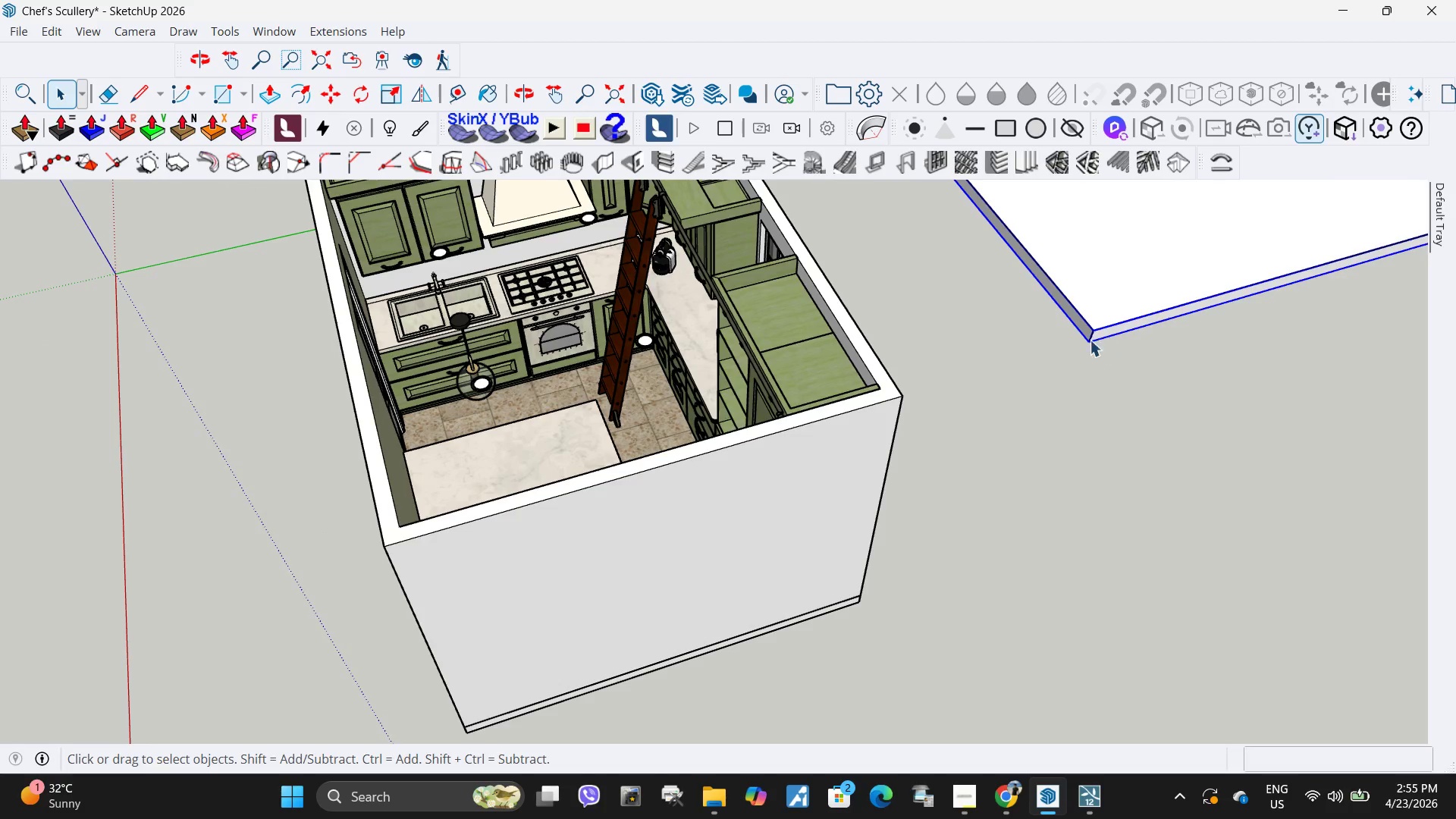 
left_click([1088, 340])
 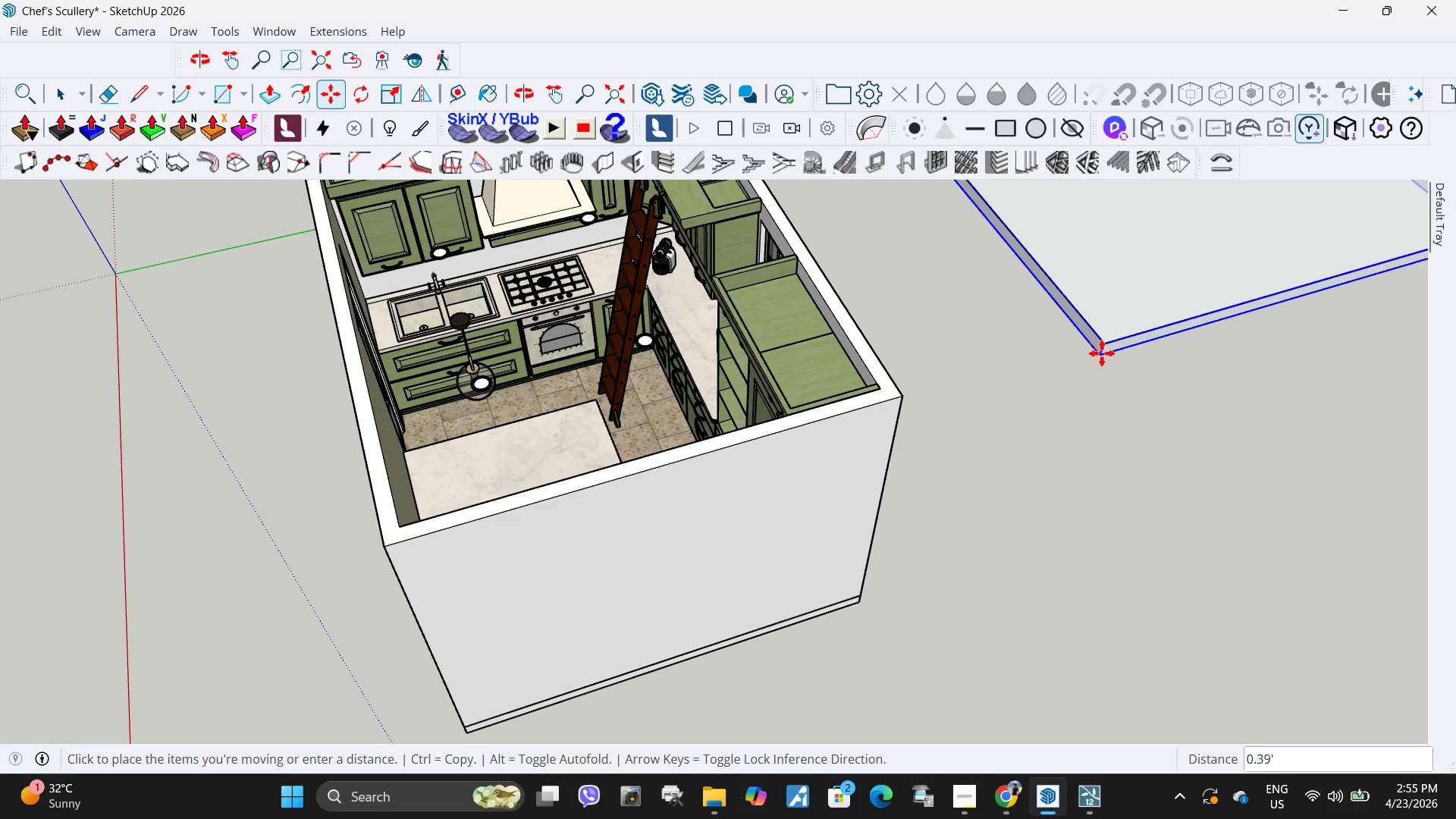 
key(Escape)
 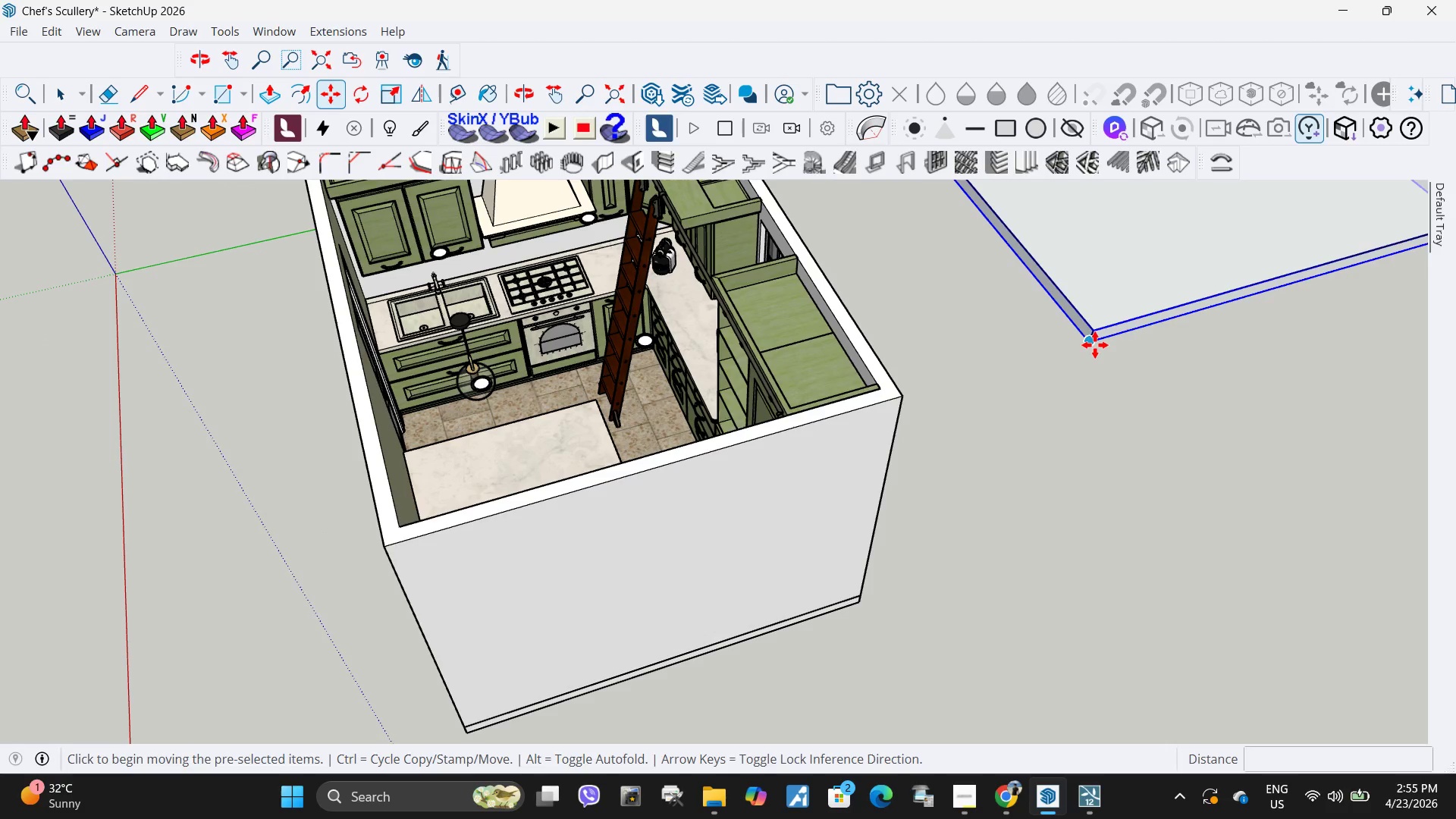 
left_click([1095, 345])
 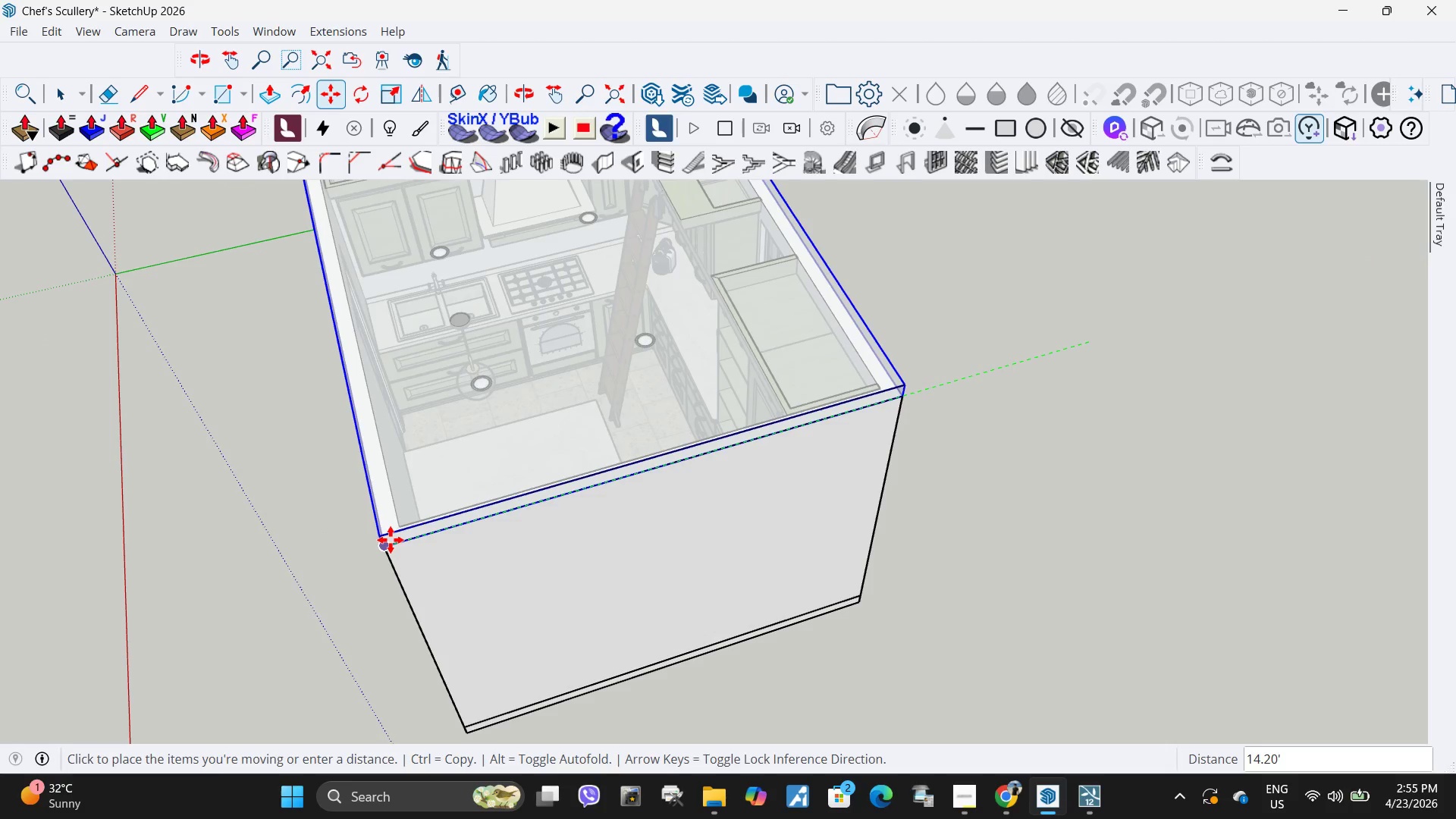 
left_click([388, 541])
 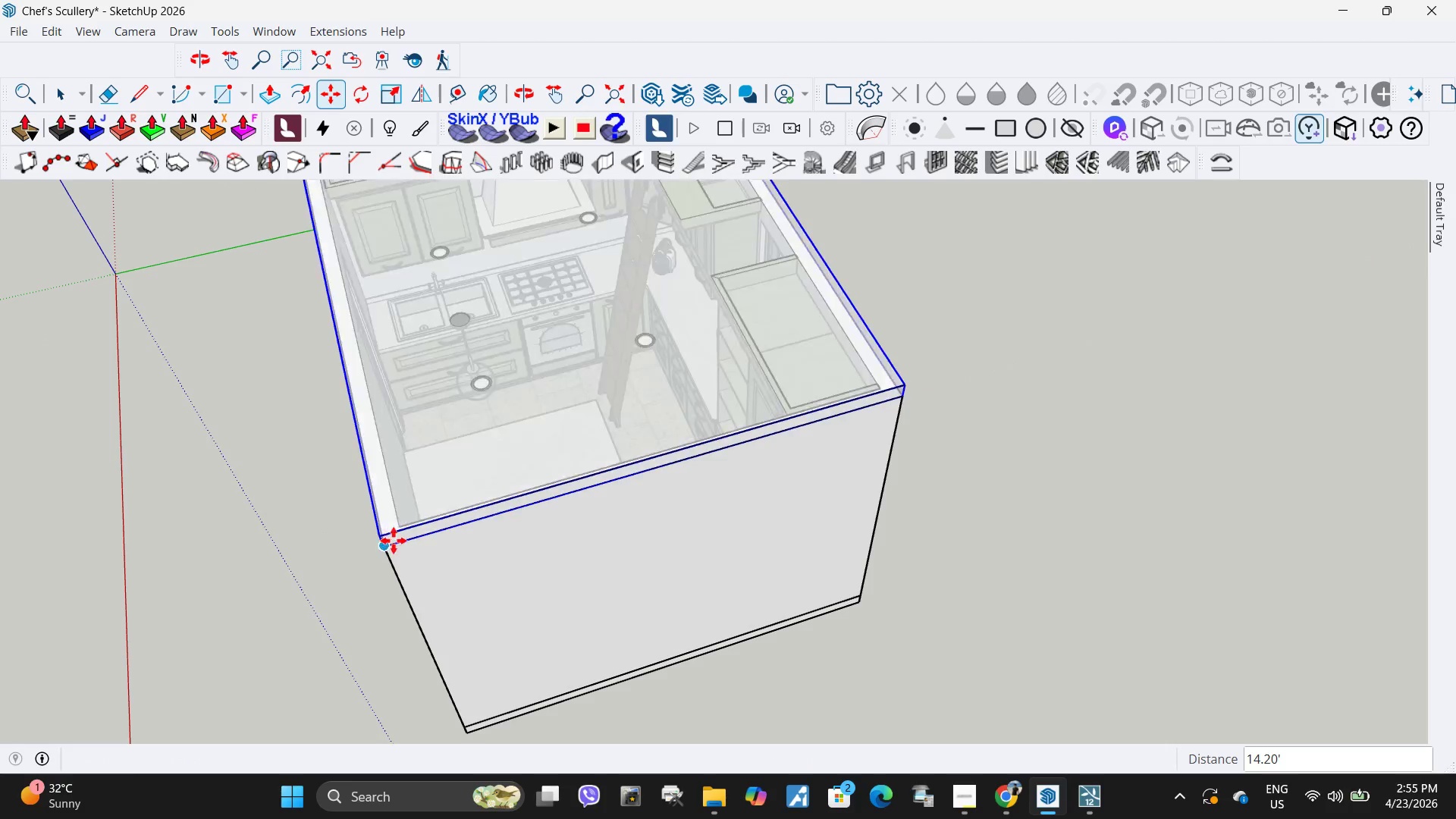 
key(Space)
 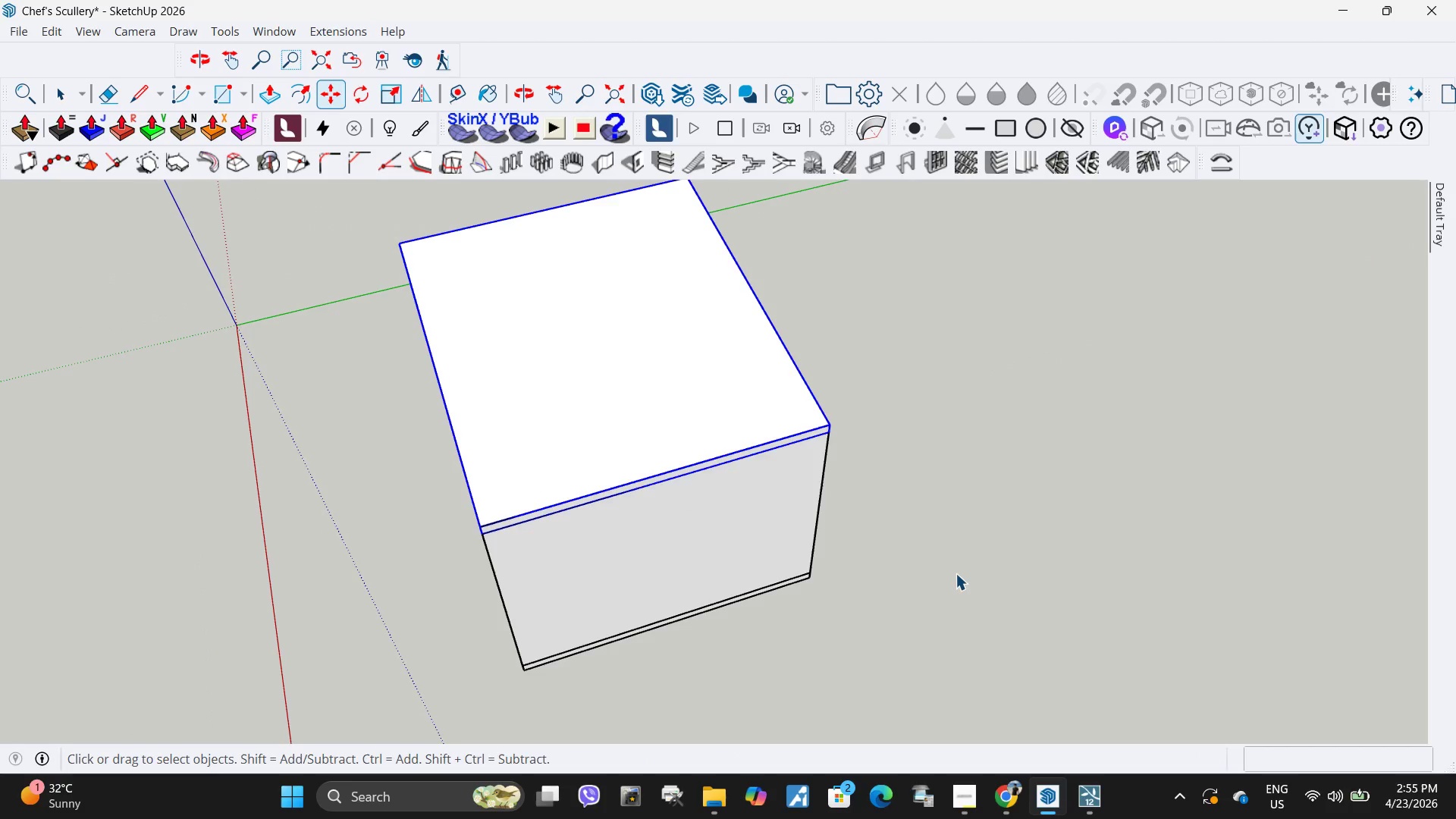 
left_click([958, 573])
 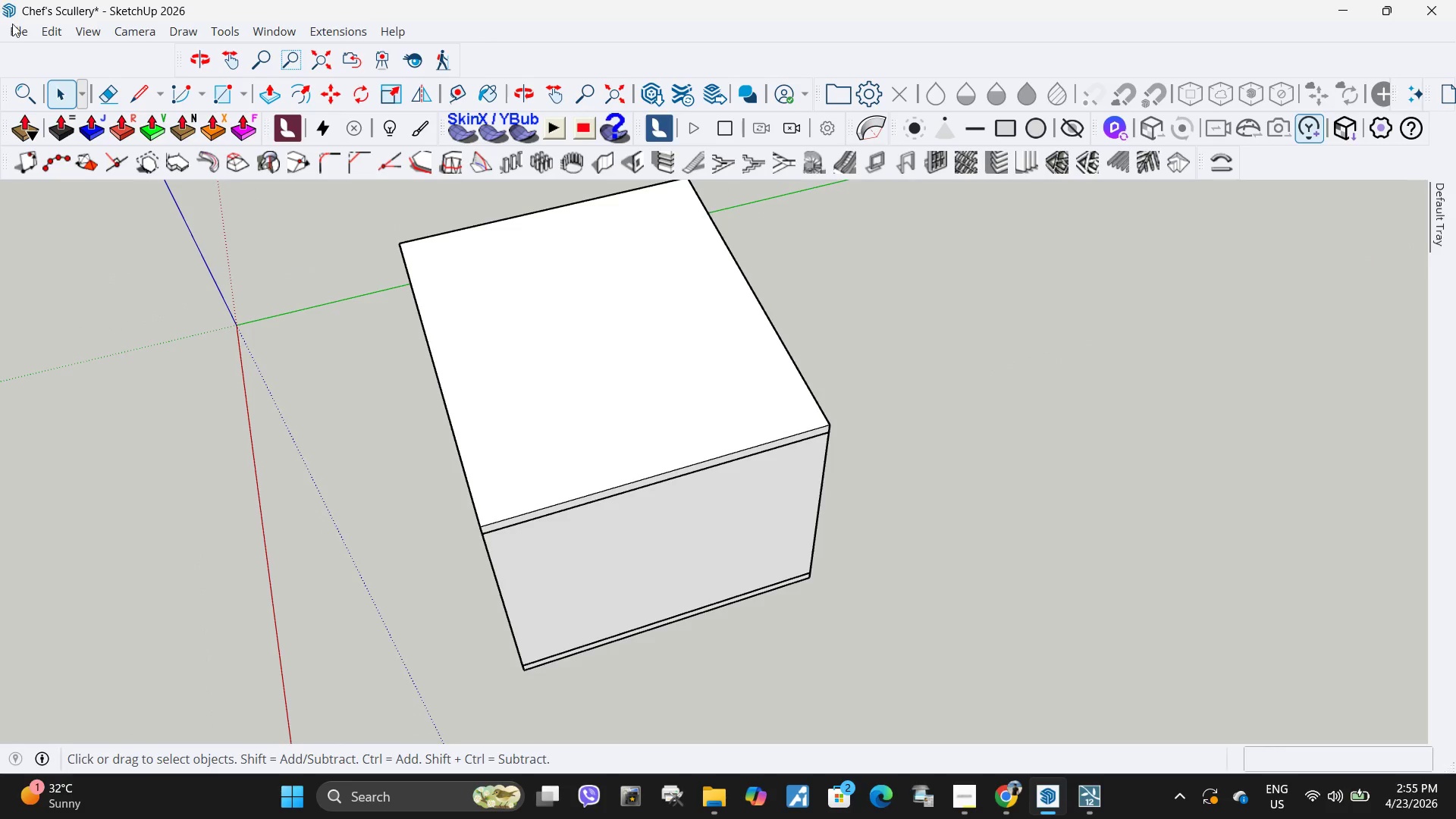 
scroll: coordinate [672, 511], scroll_direction: down, amount: 4.0
 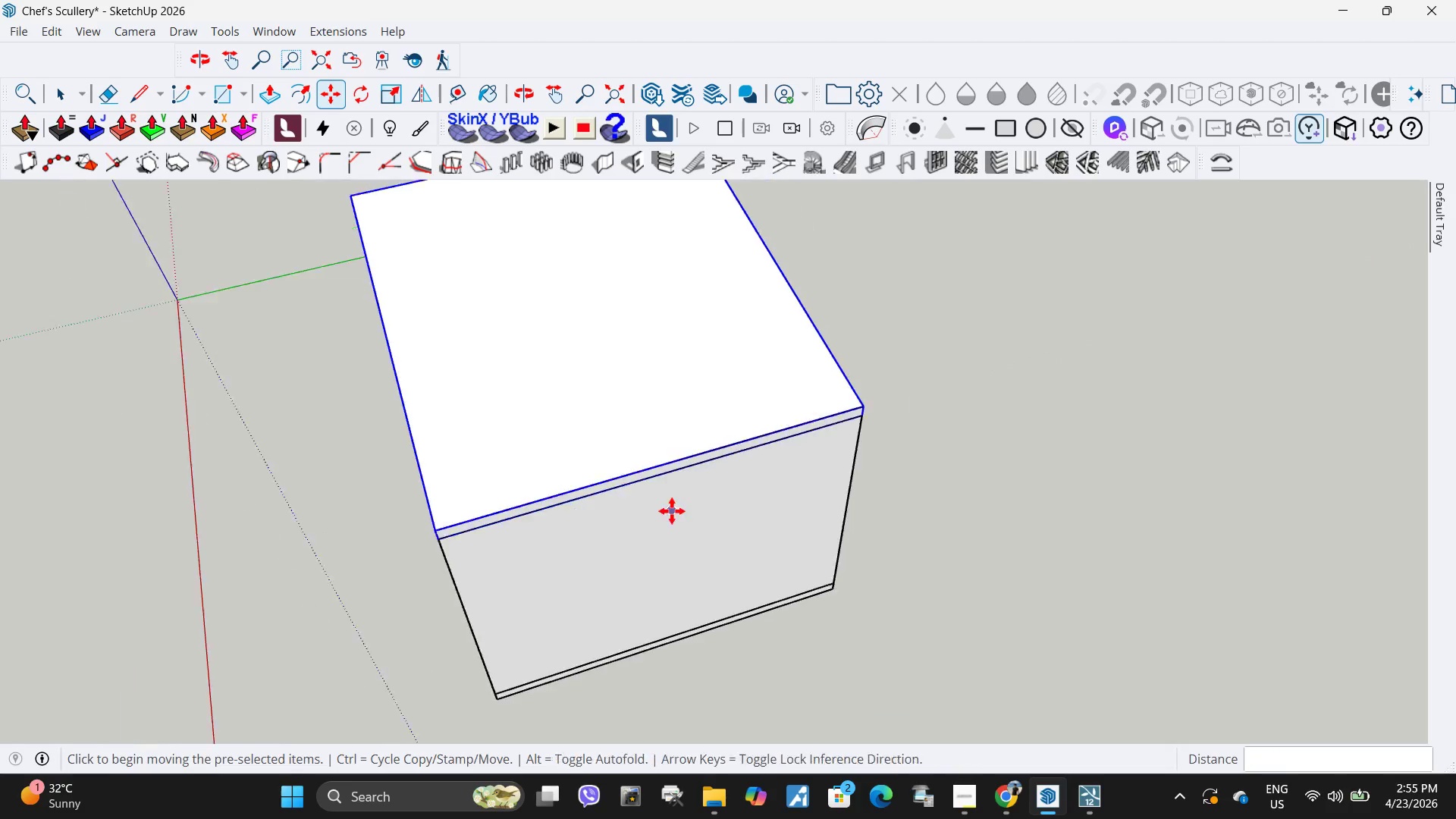 
left_click([15, 27])
 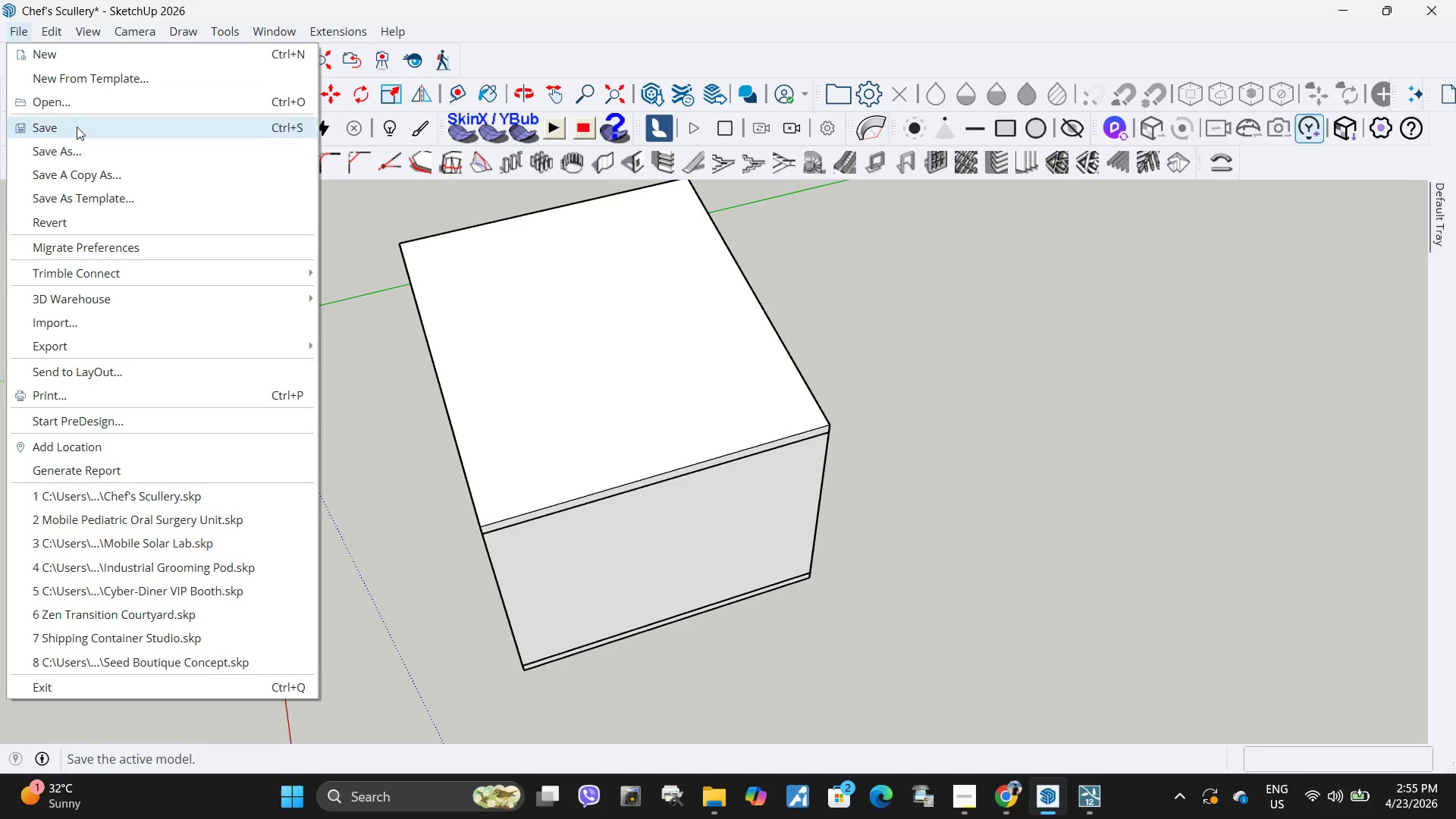 
left_click([73, 124])
 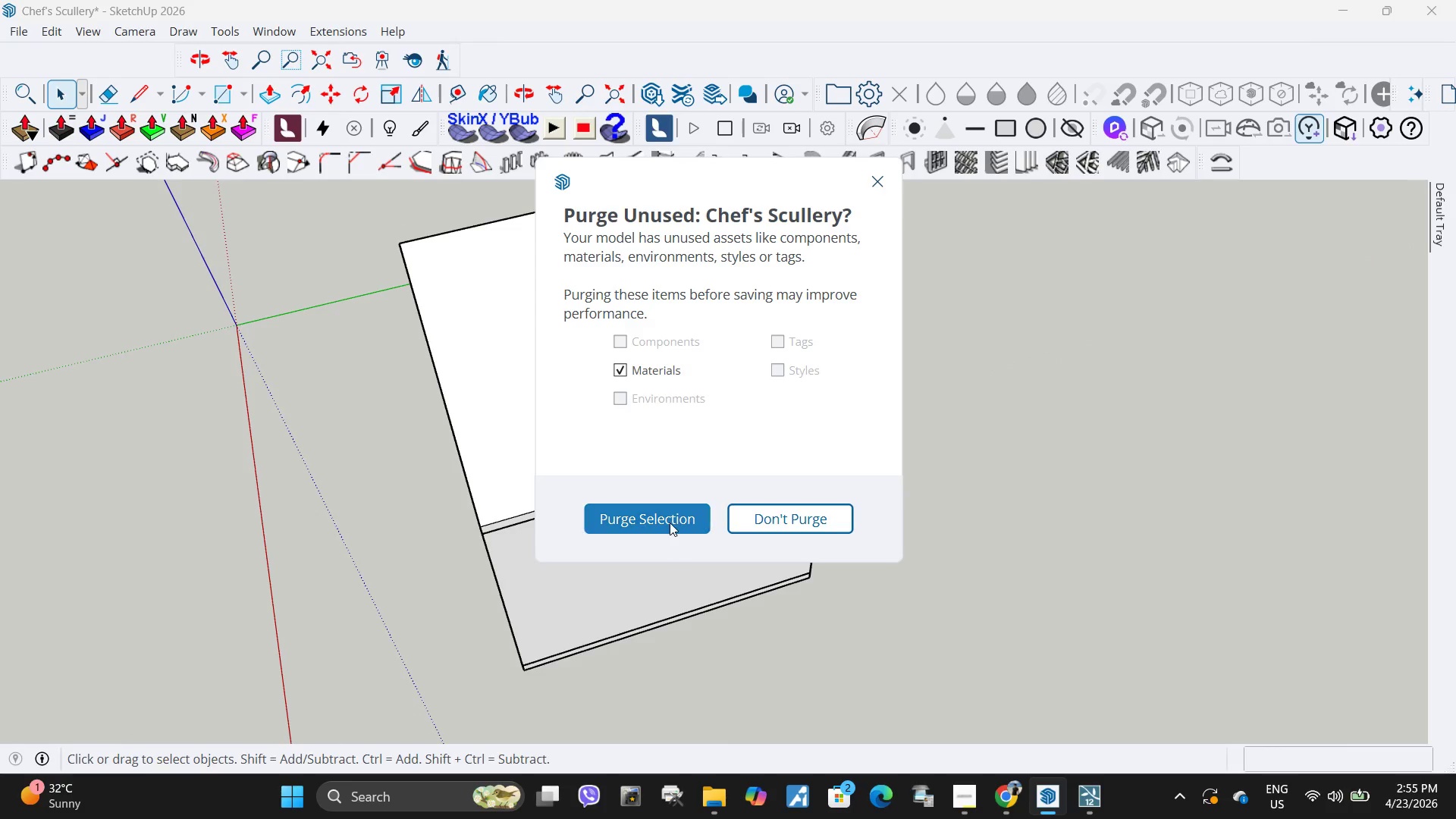 
left_click([669, 522])
 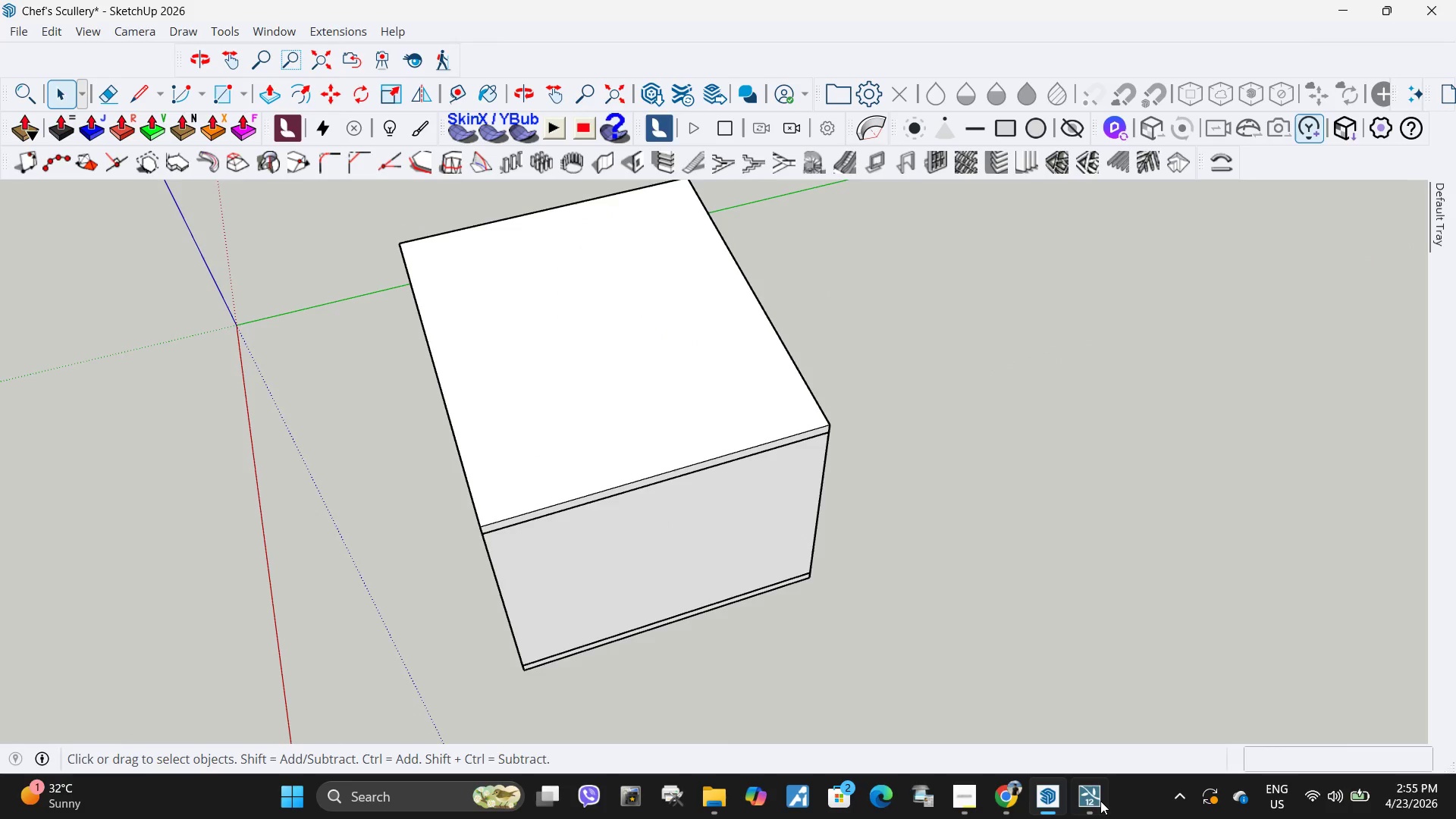 
left_click([1091, 801])
 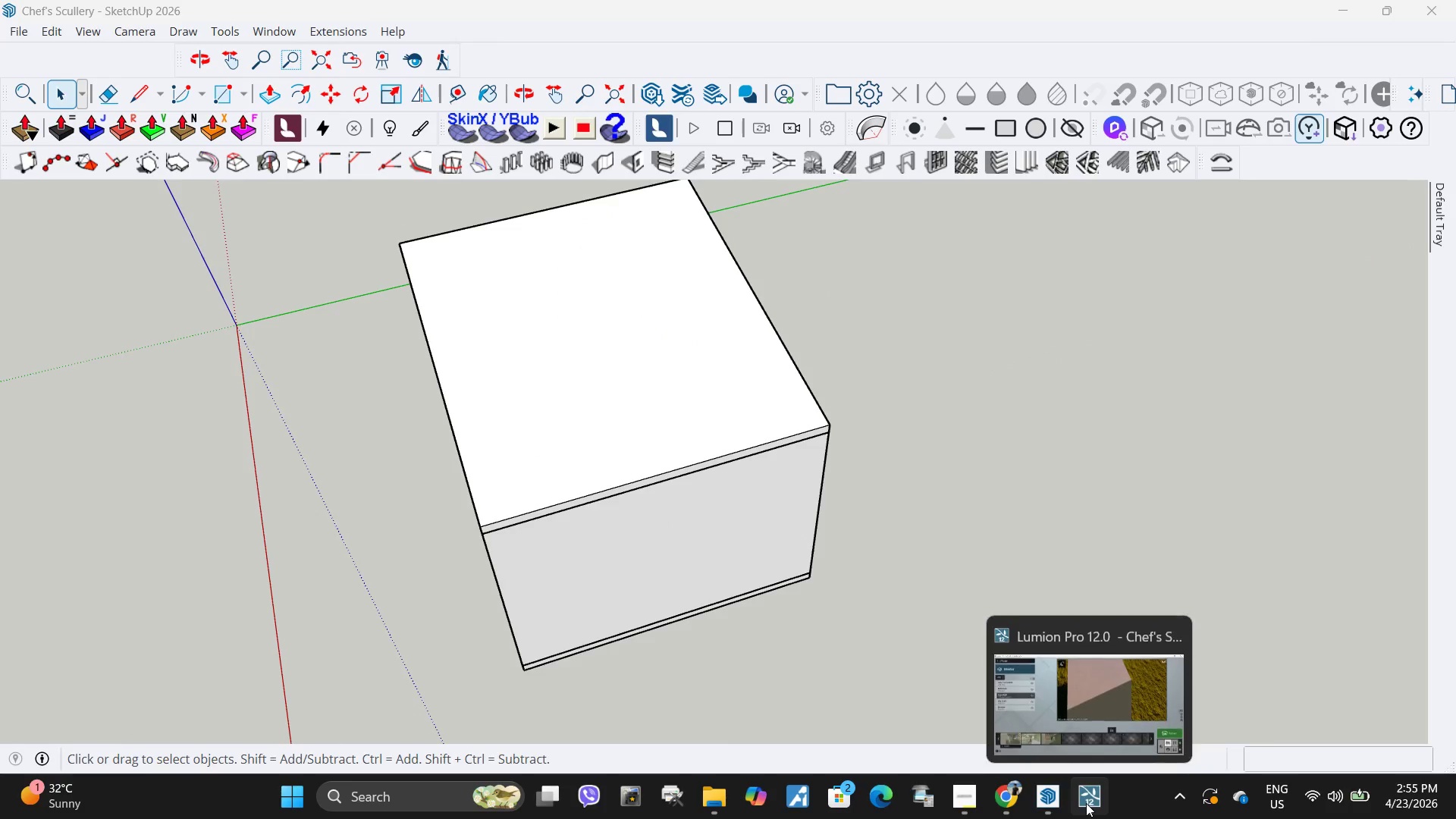 
left_click([1081, 695])
 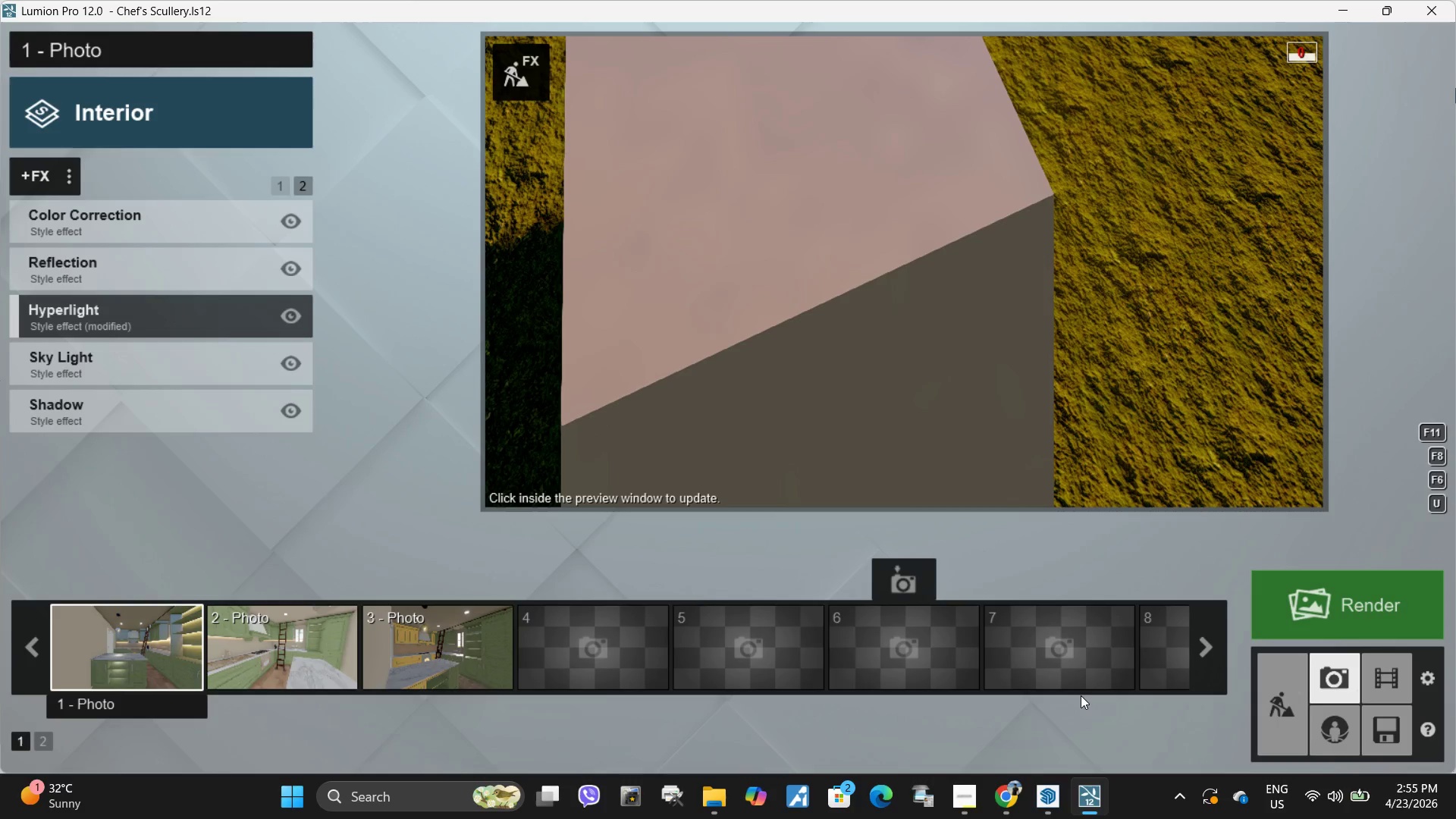 
wait(9.64)
 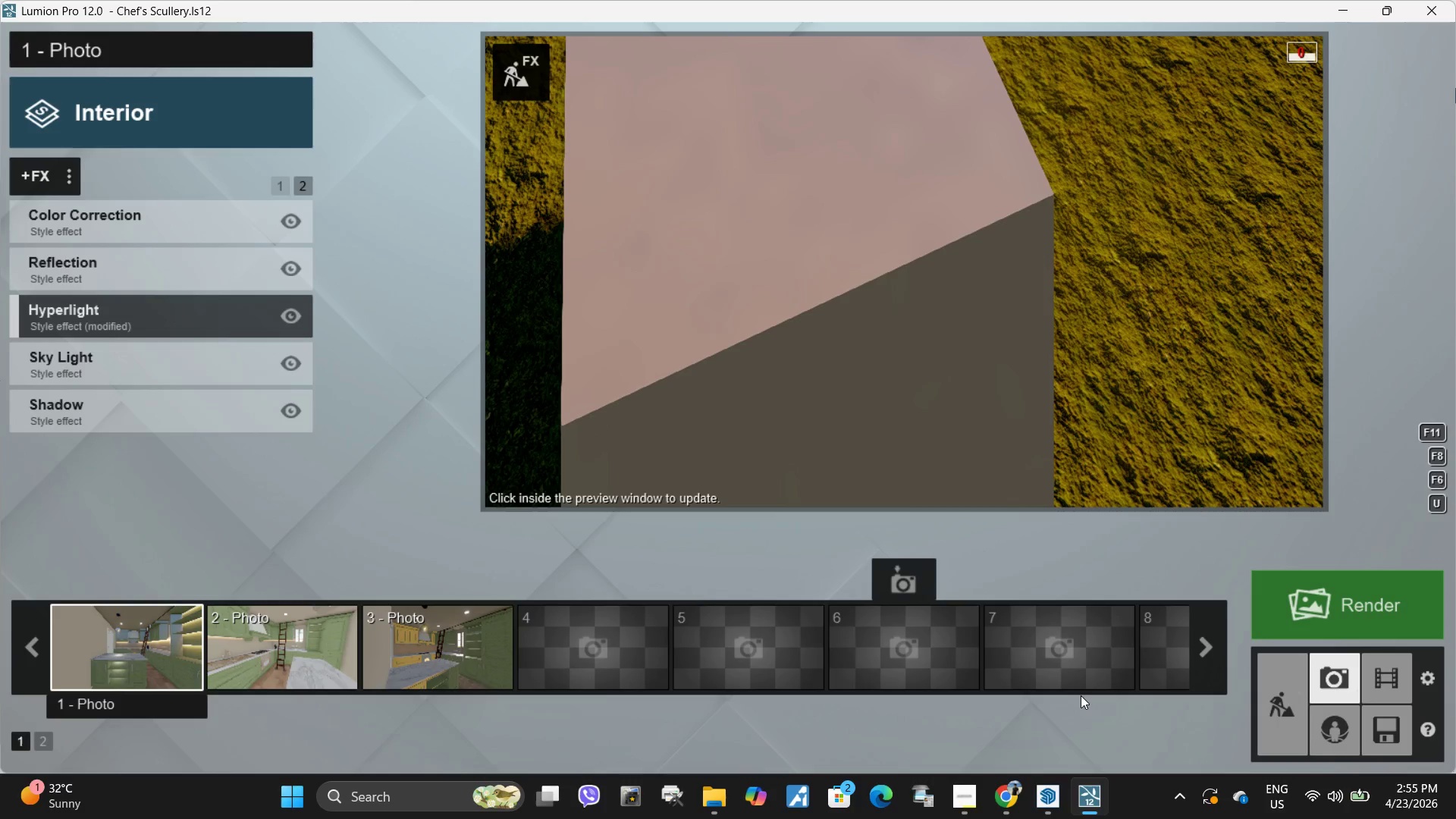 
left_click([844, 268])
 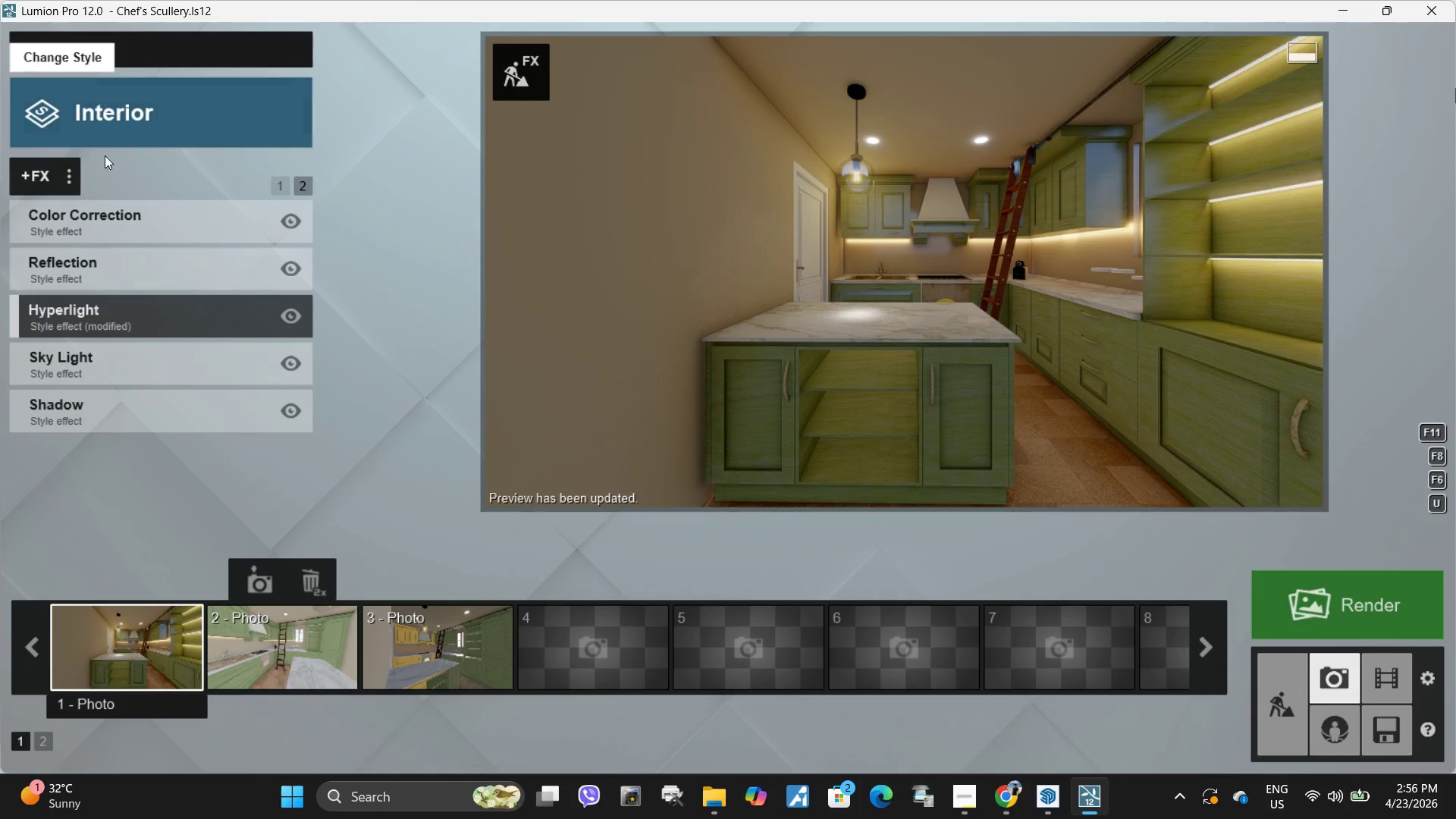 
left_click([70, 180])
 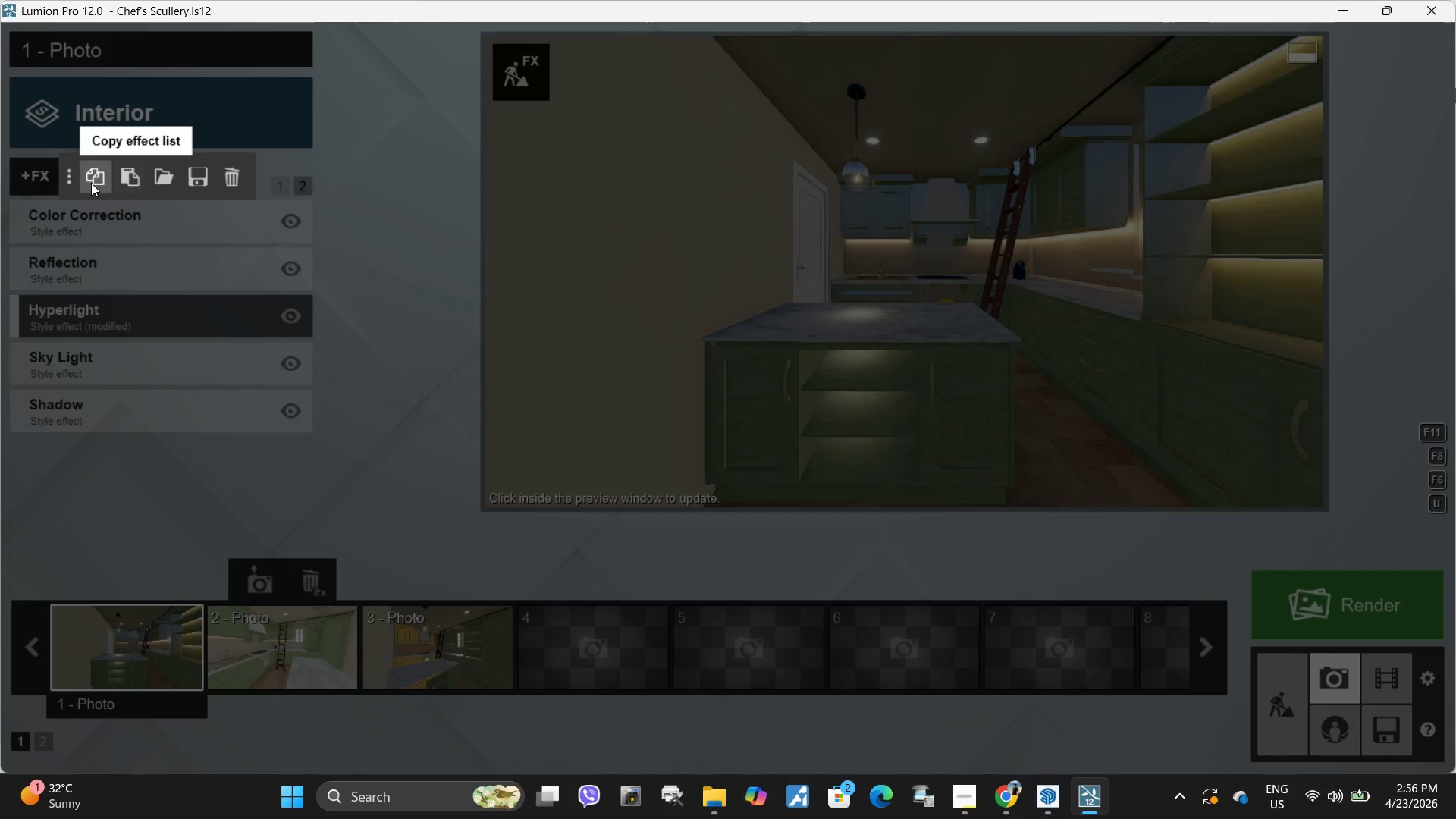 
left_click([865, 343])
 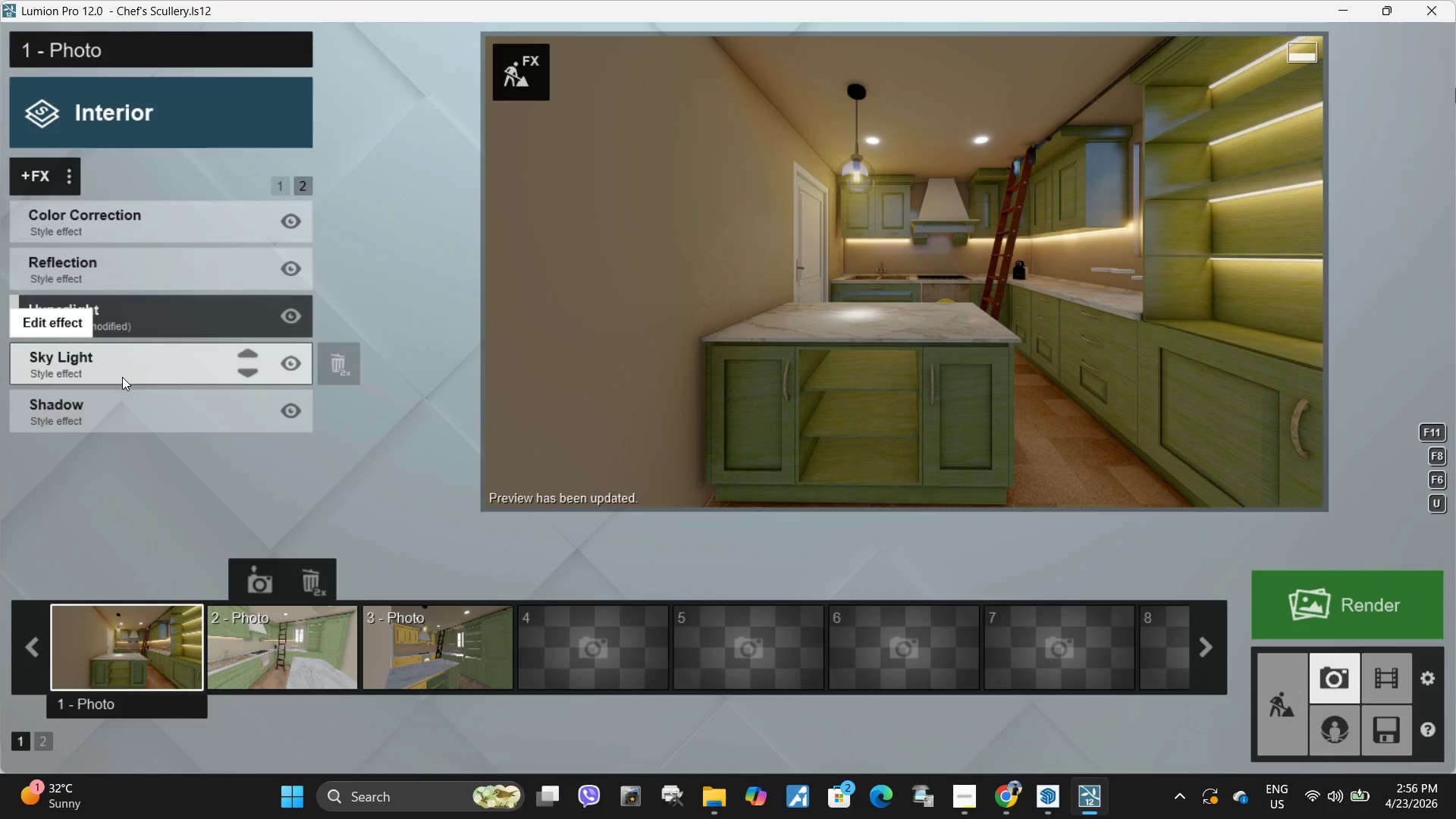 
left_click([126, 321])
 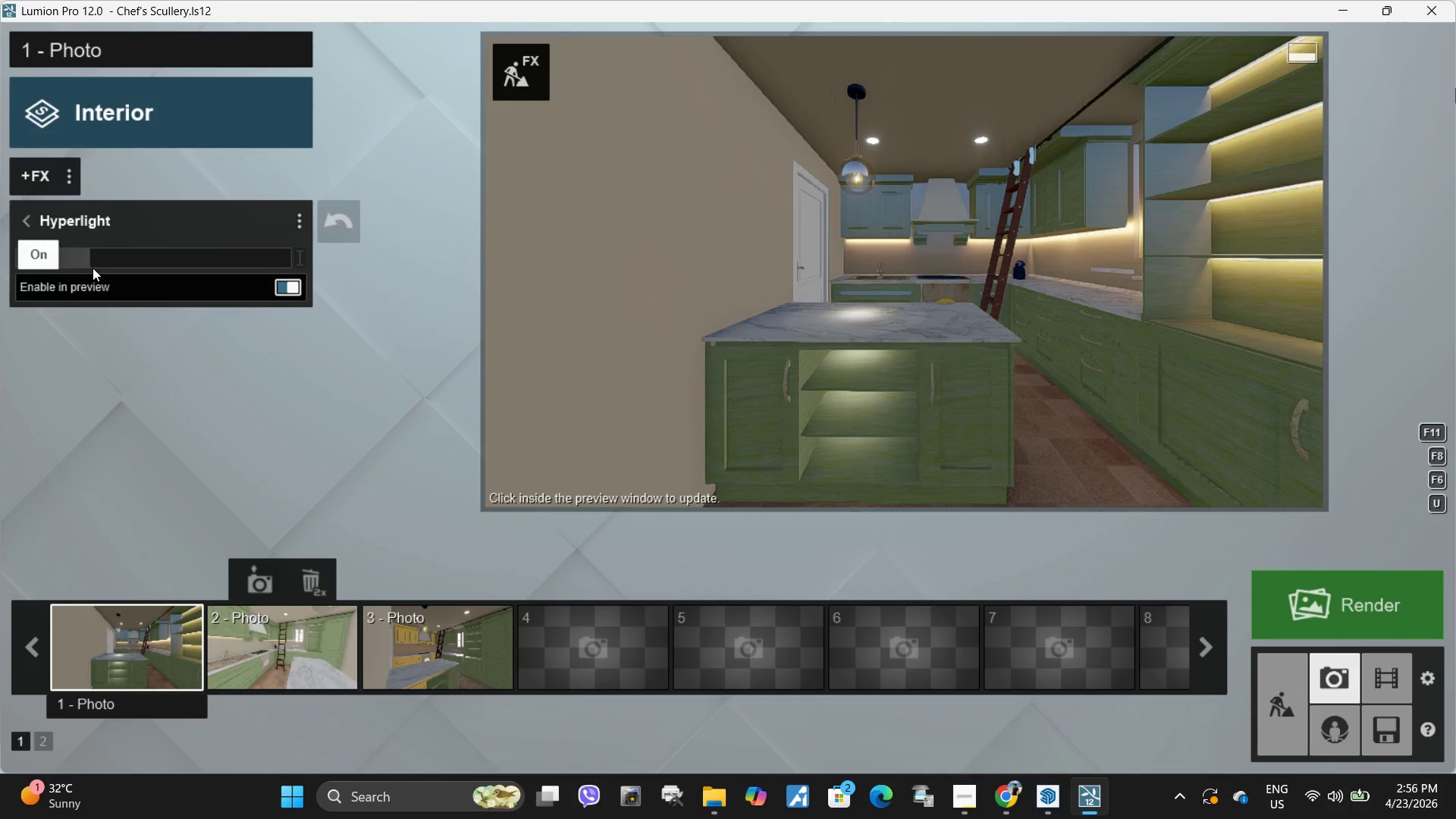 
left_click_drag(start_coordinate=[91, 262], to_coordinate=[115, 258])
 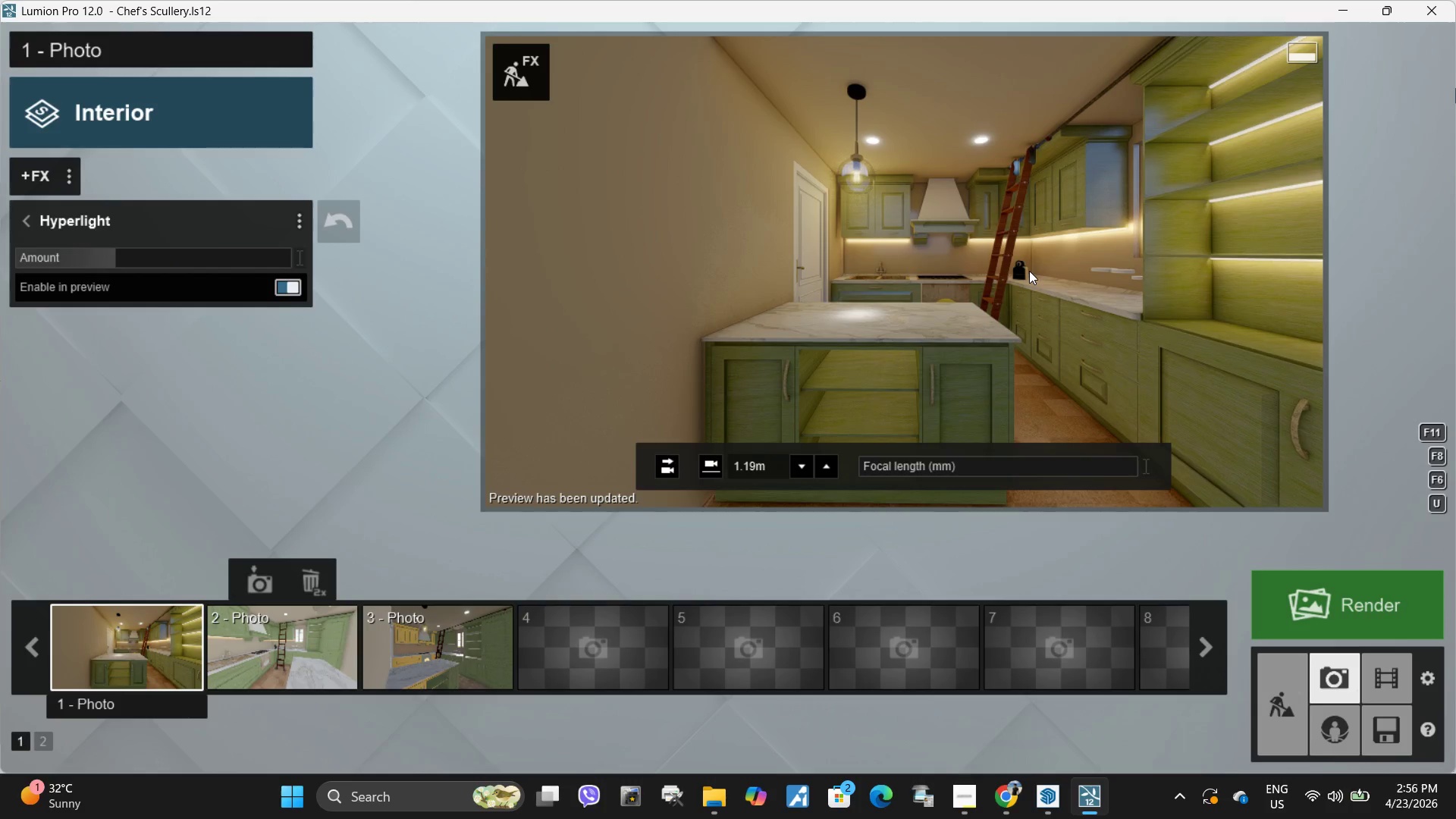 
left_click([506, 77])
 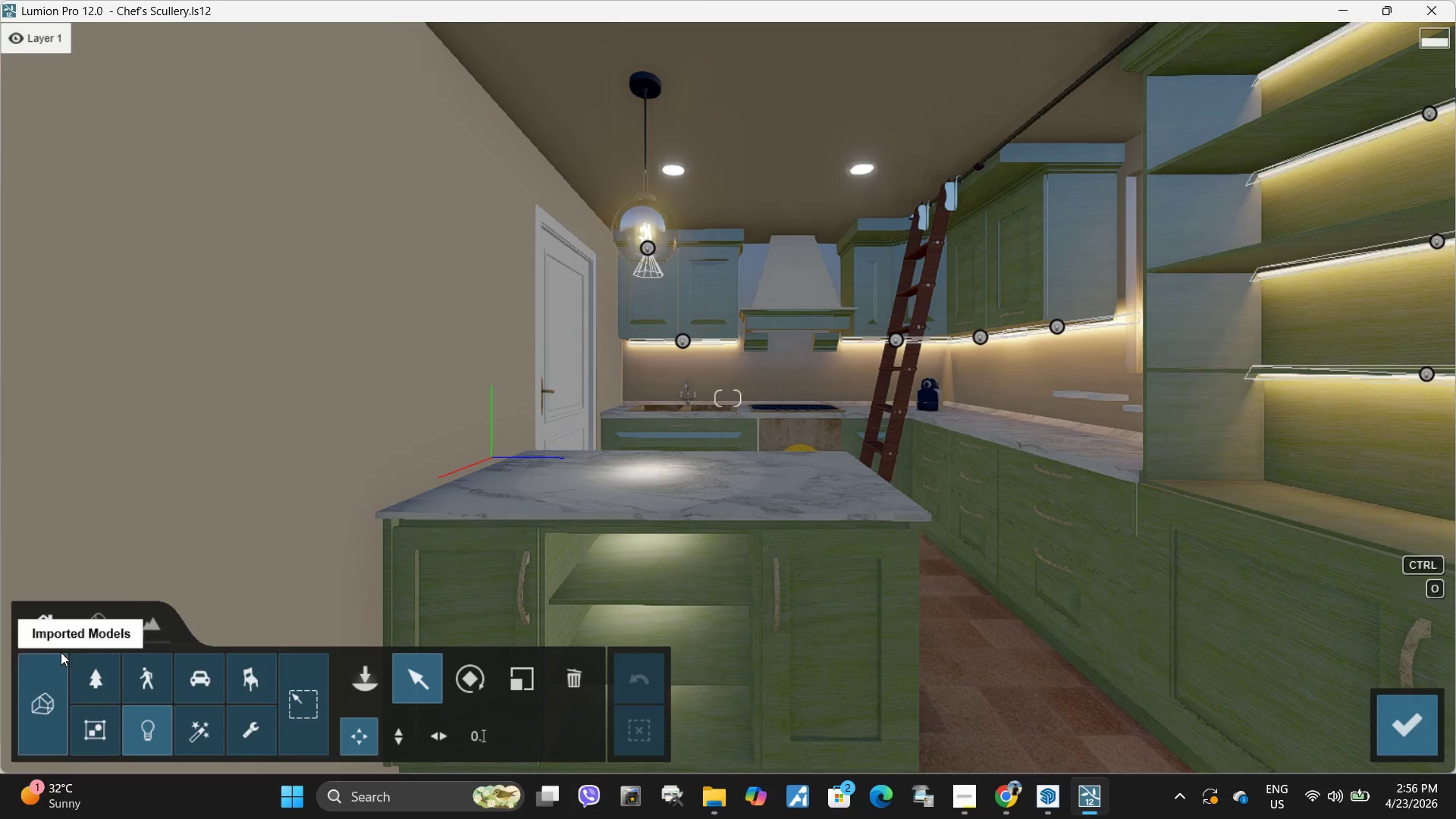 
left_click([86, 633])
 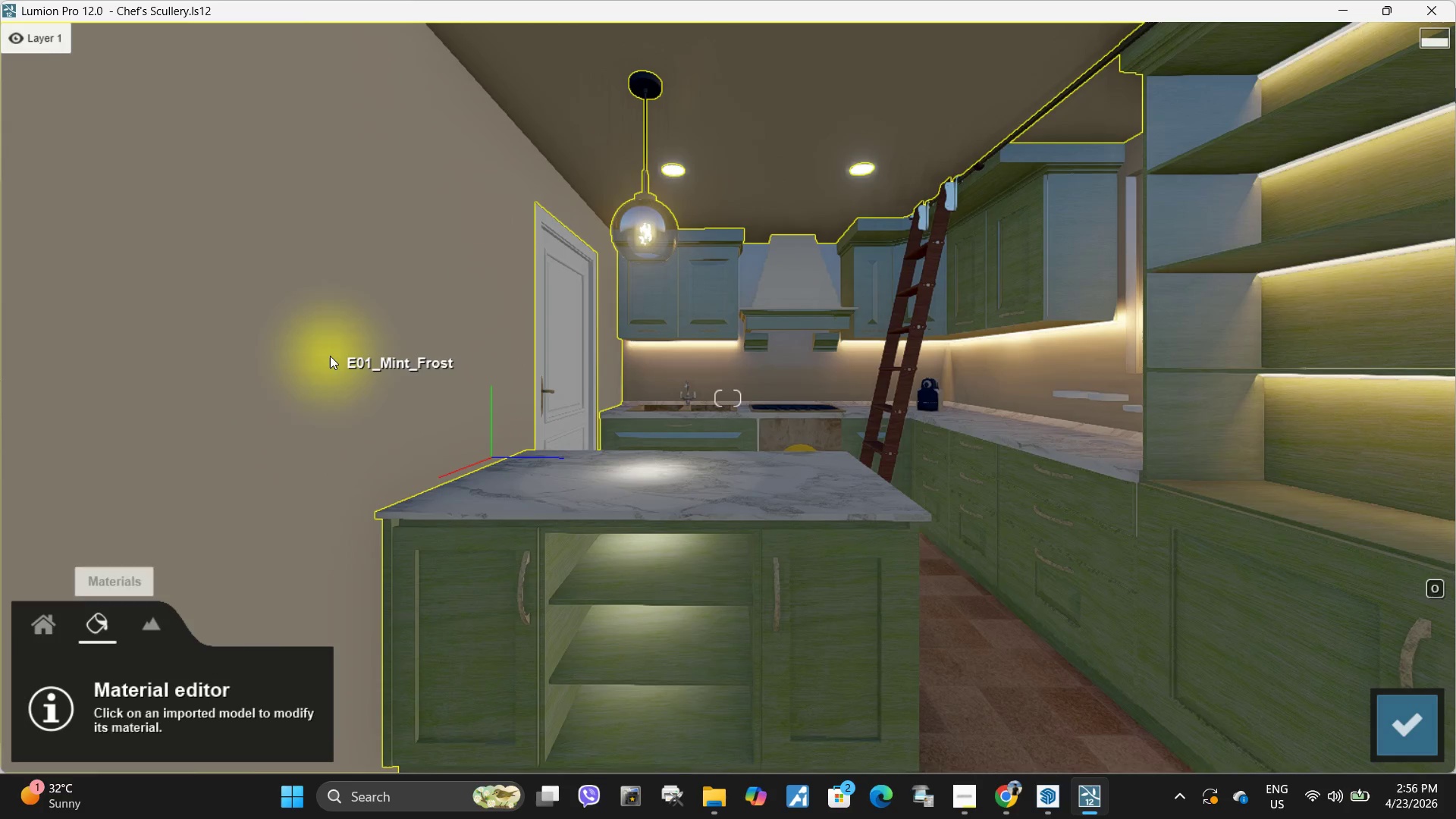 
left_click([330, 356])
 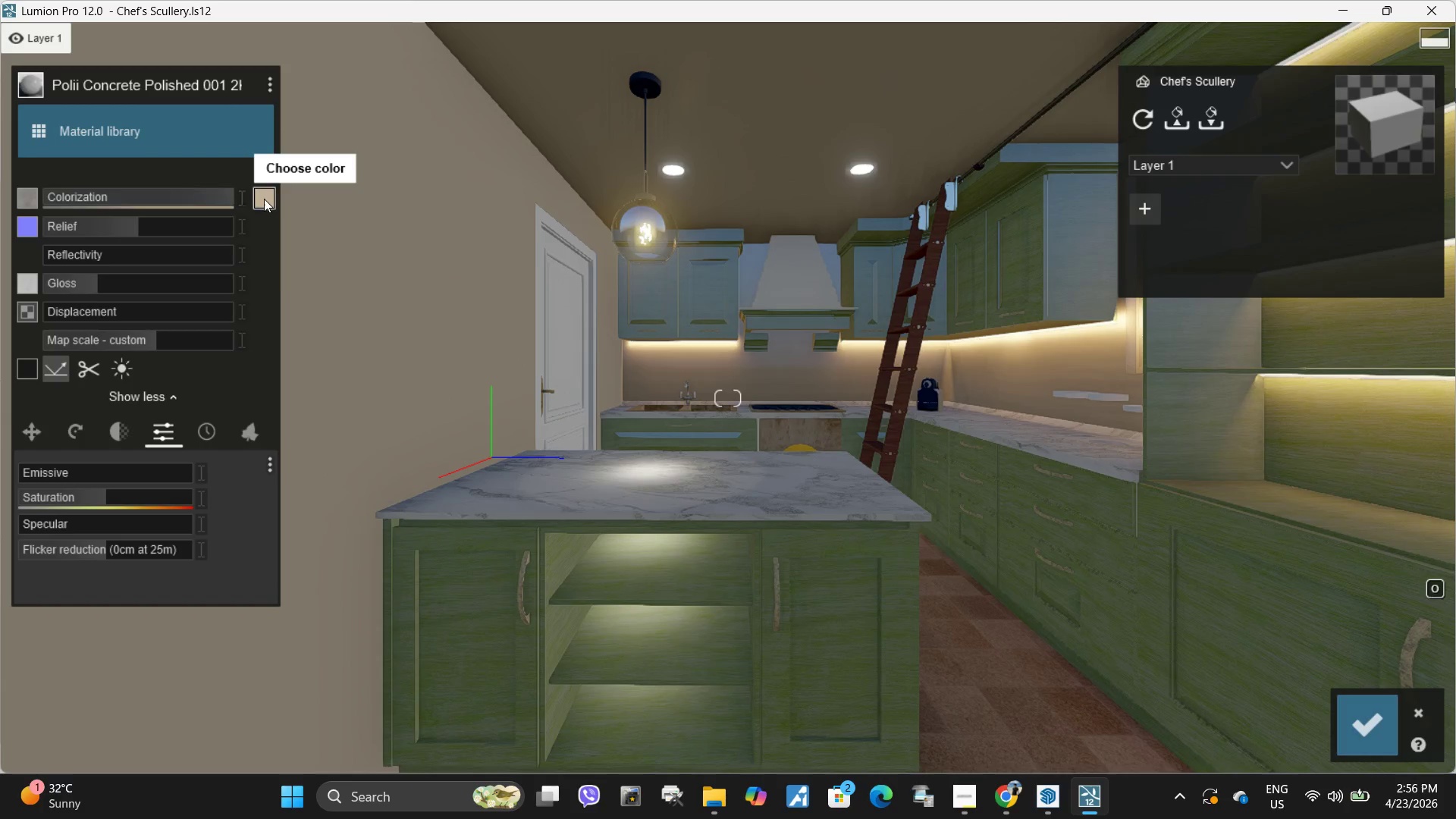 
left_click_drag(start_coordinate=[301, 152], to_coordinate=[319, 67])
 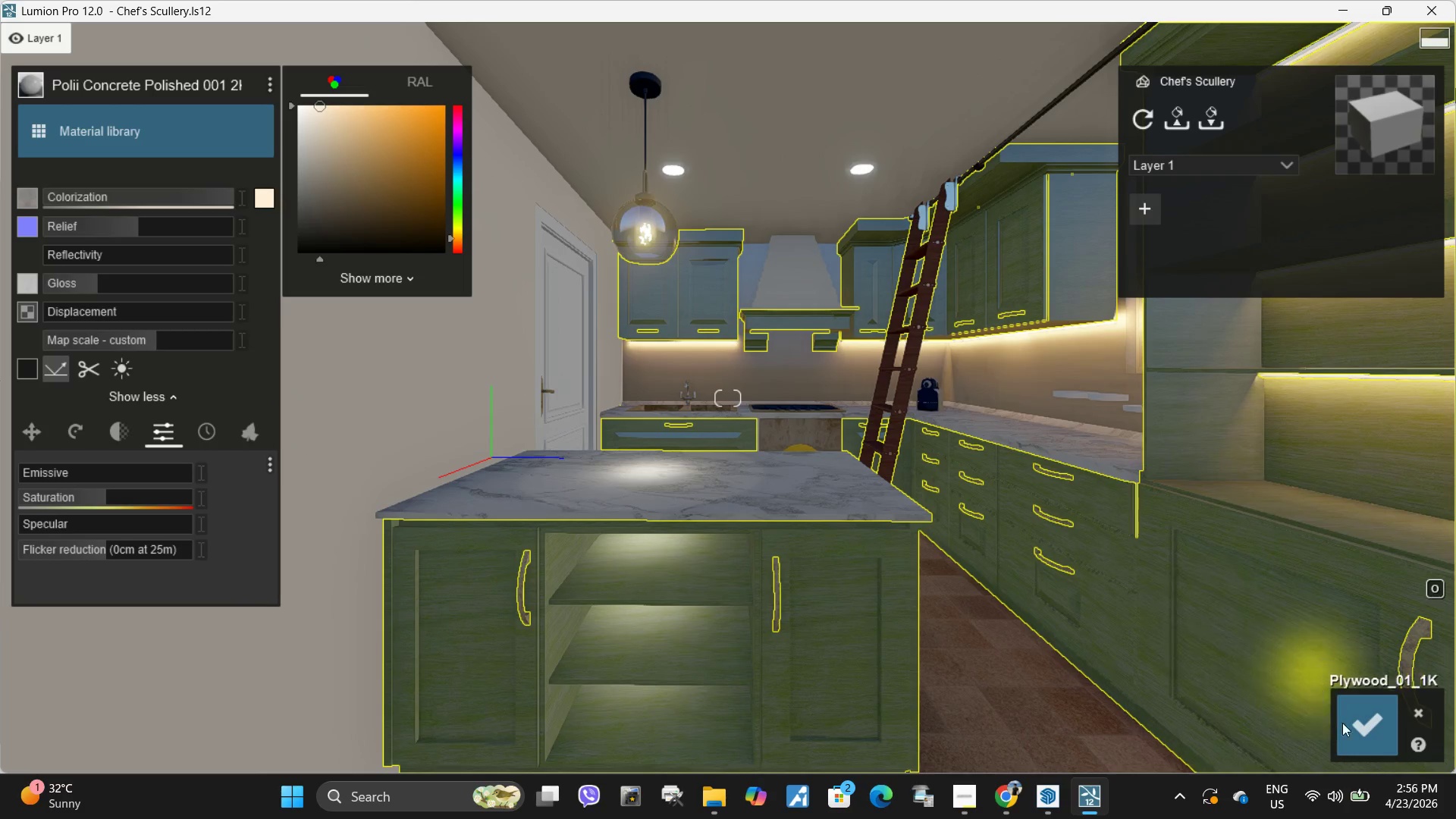 
left_click([1374, 726])
 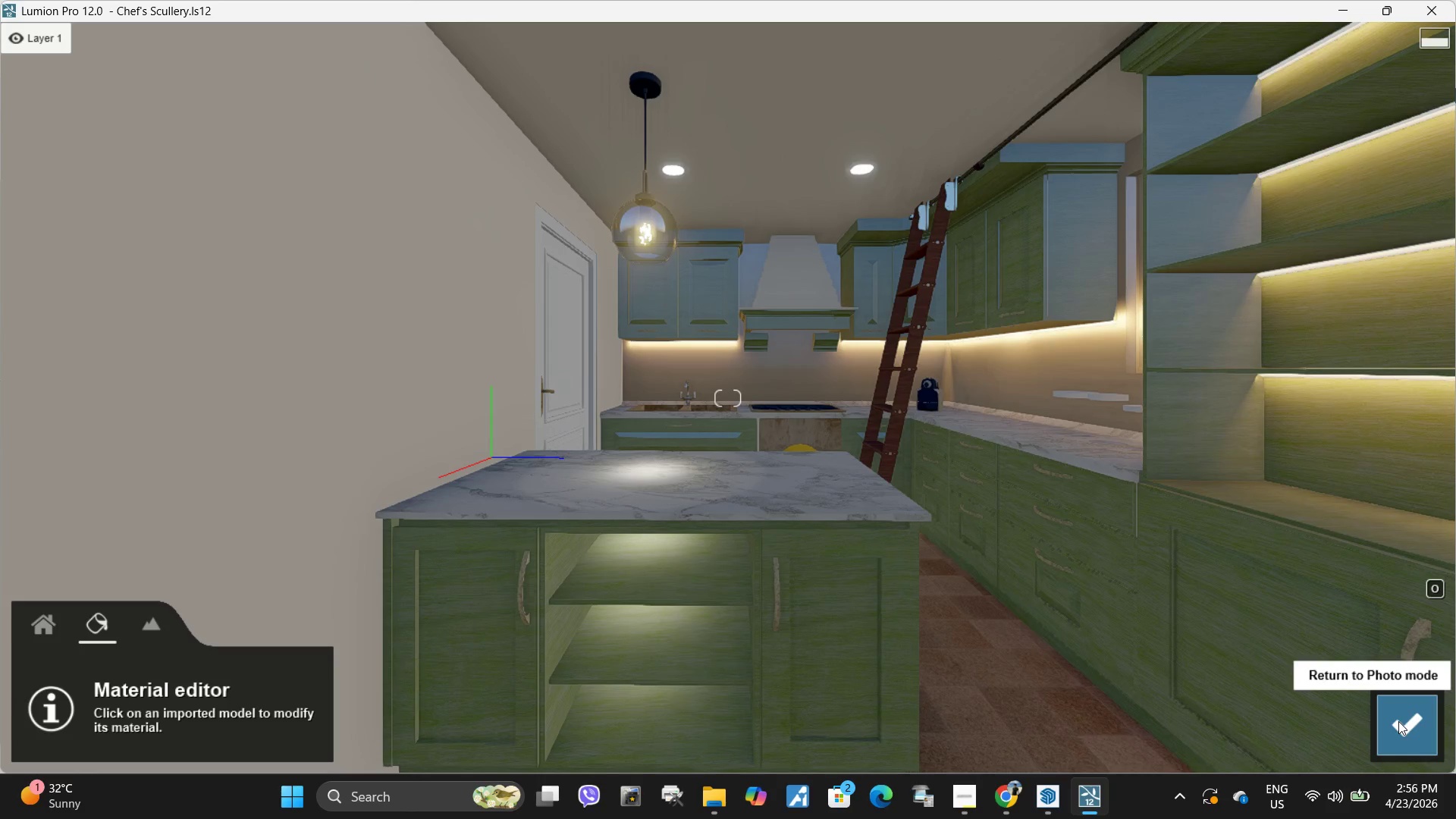 
left_click([1398, 721])
 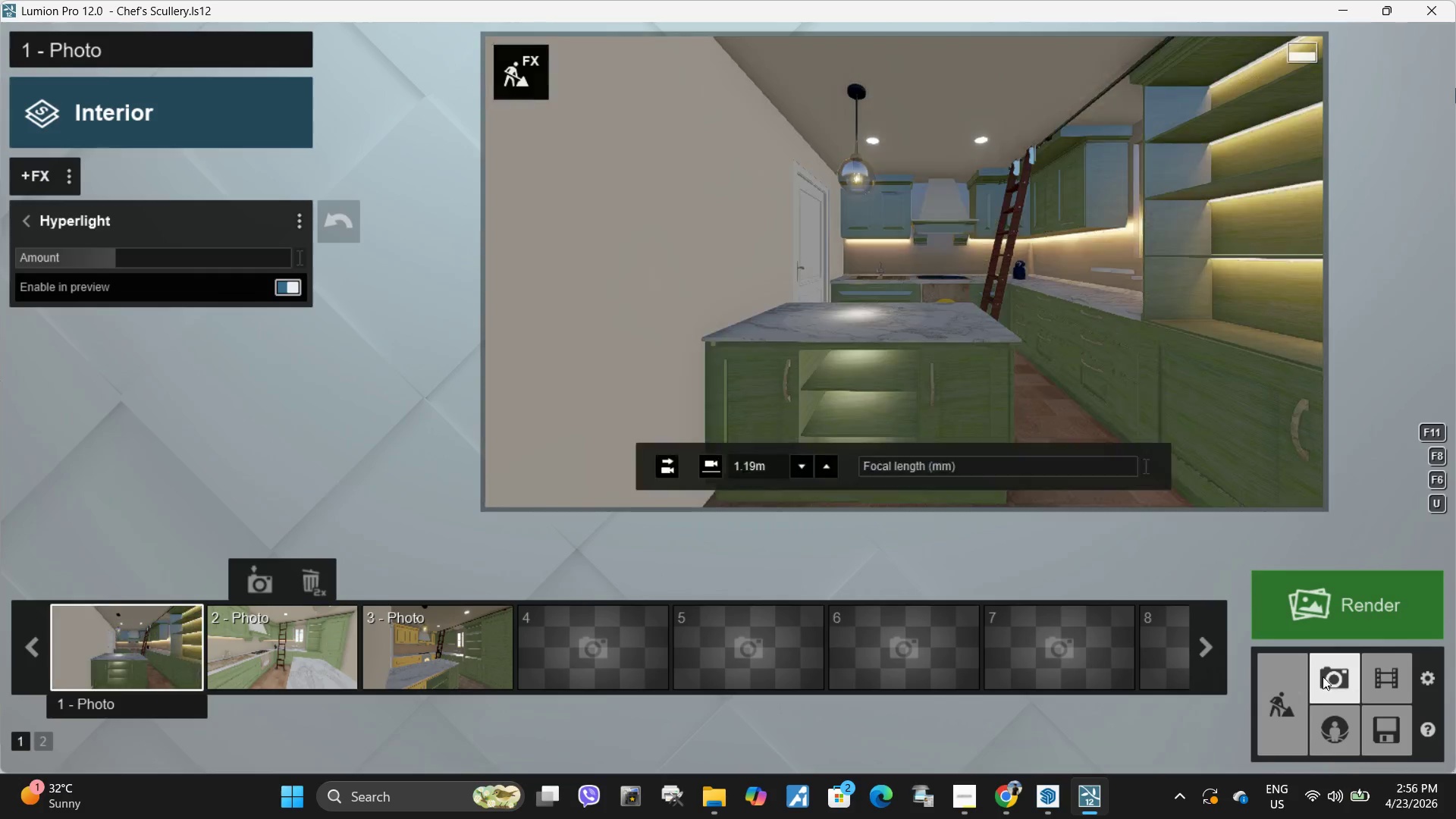 
left_click([874, 313])
 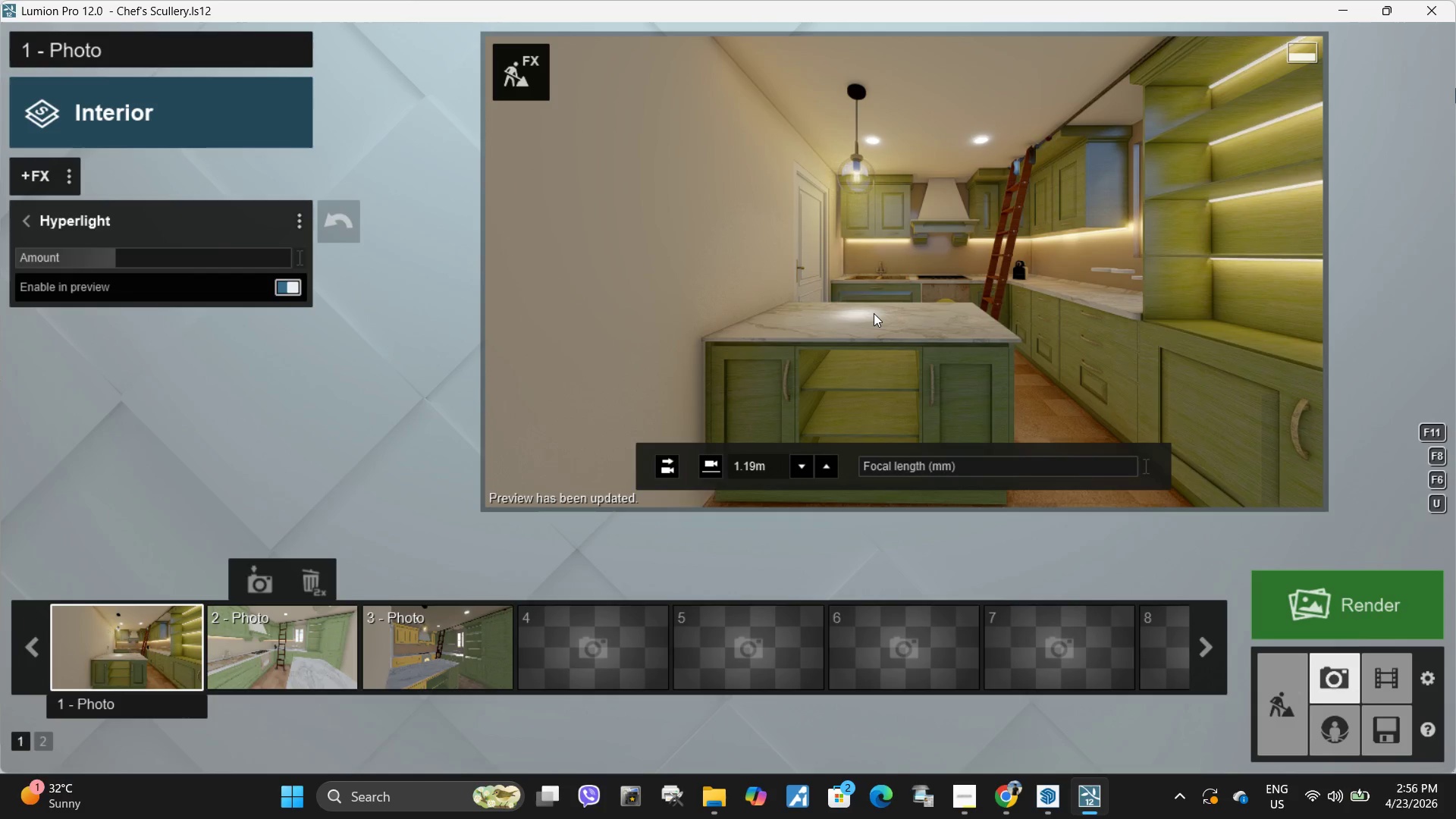 
wait(6.09)
 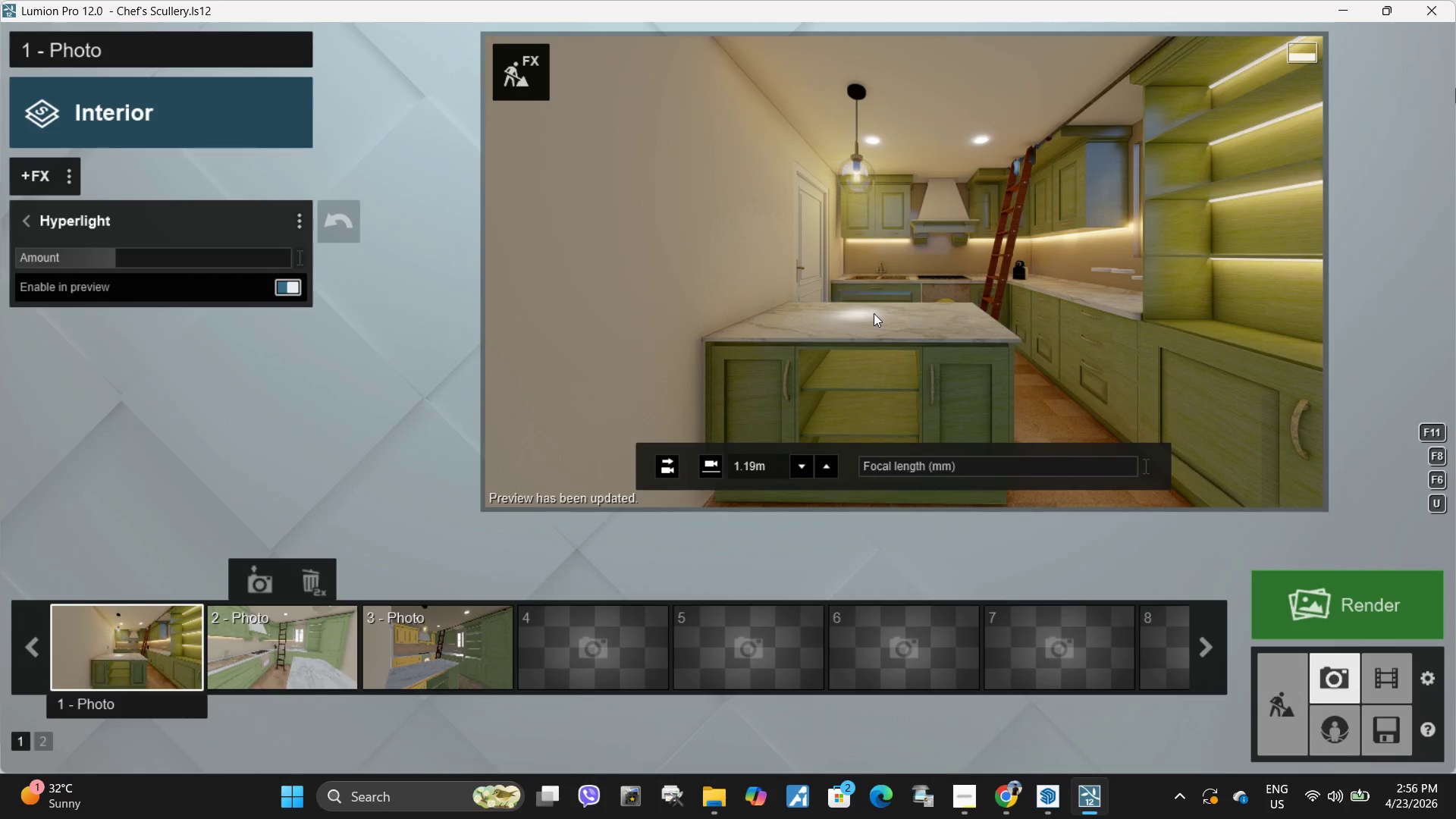 
left_click([27, 216])
 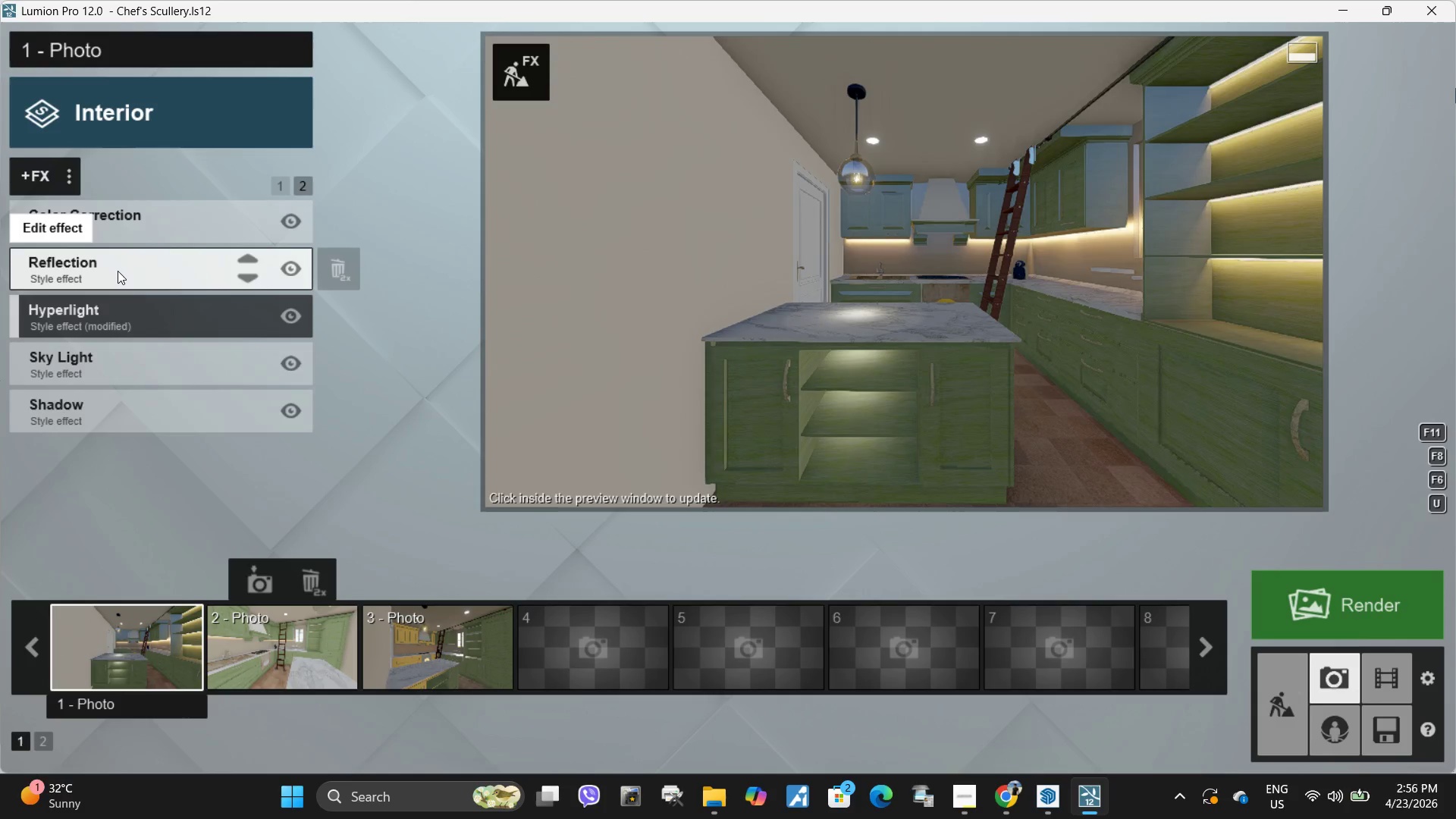 
left_click([118, 271])
 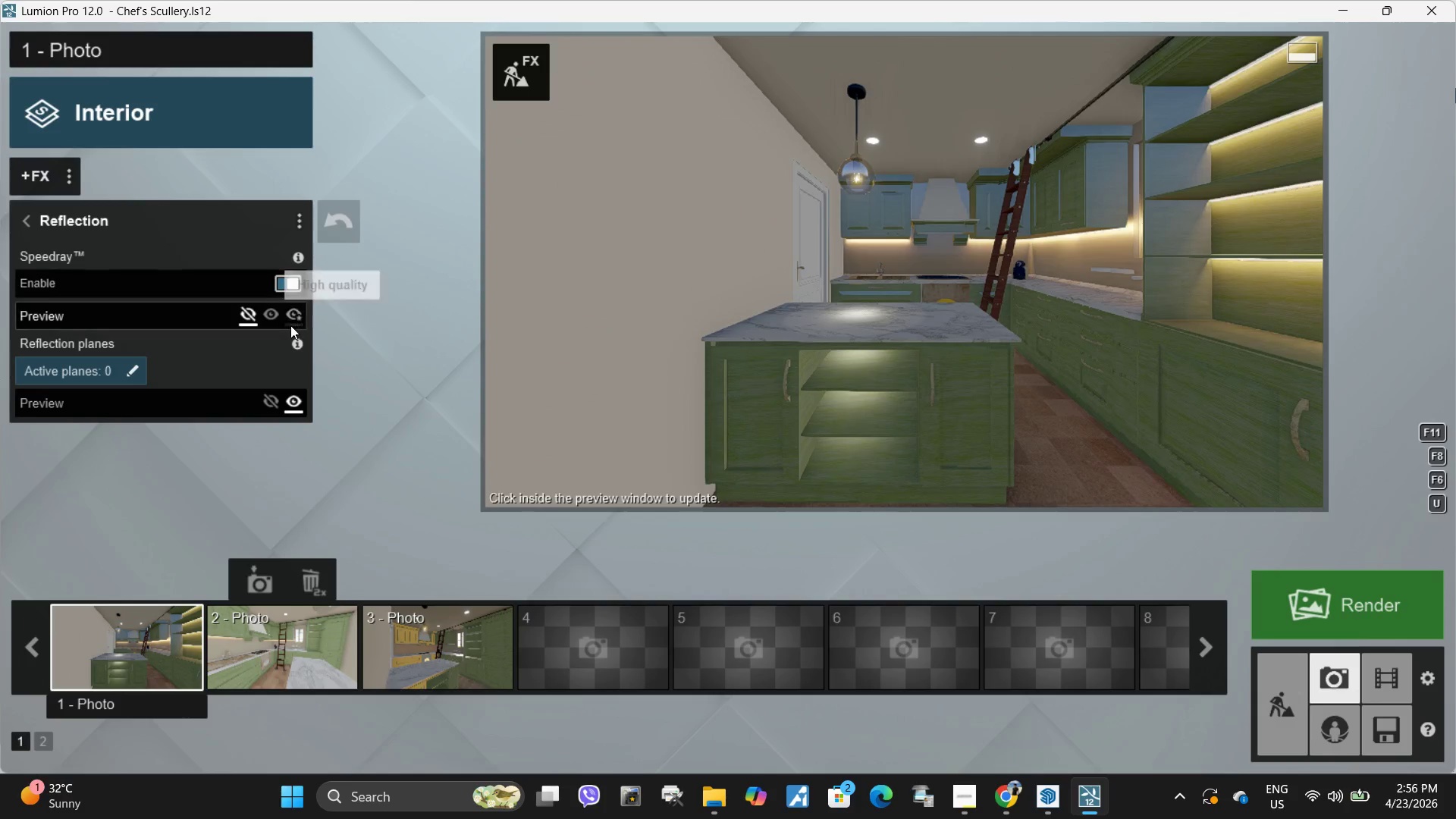 
left_click([291, 315])
 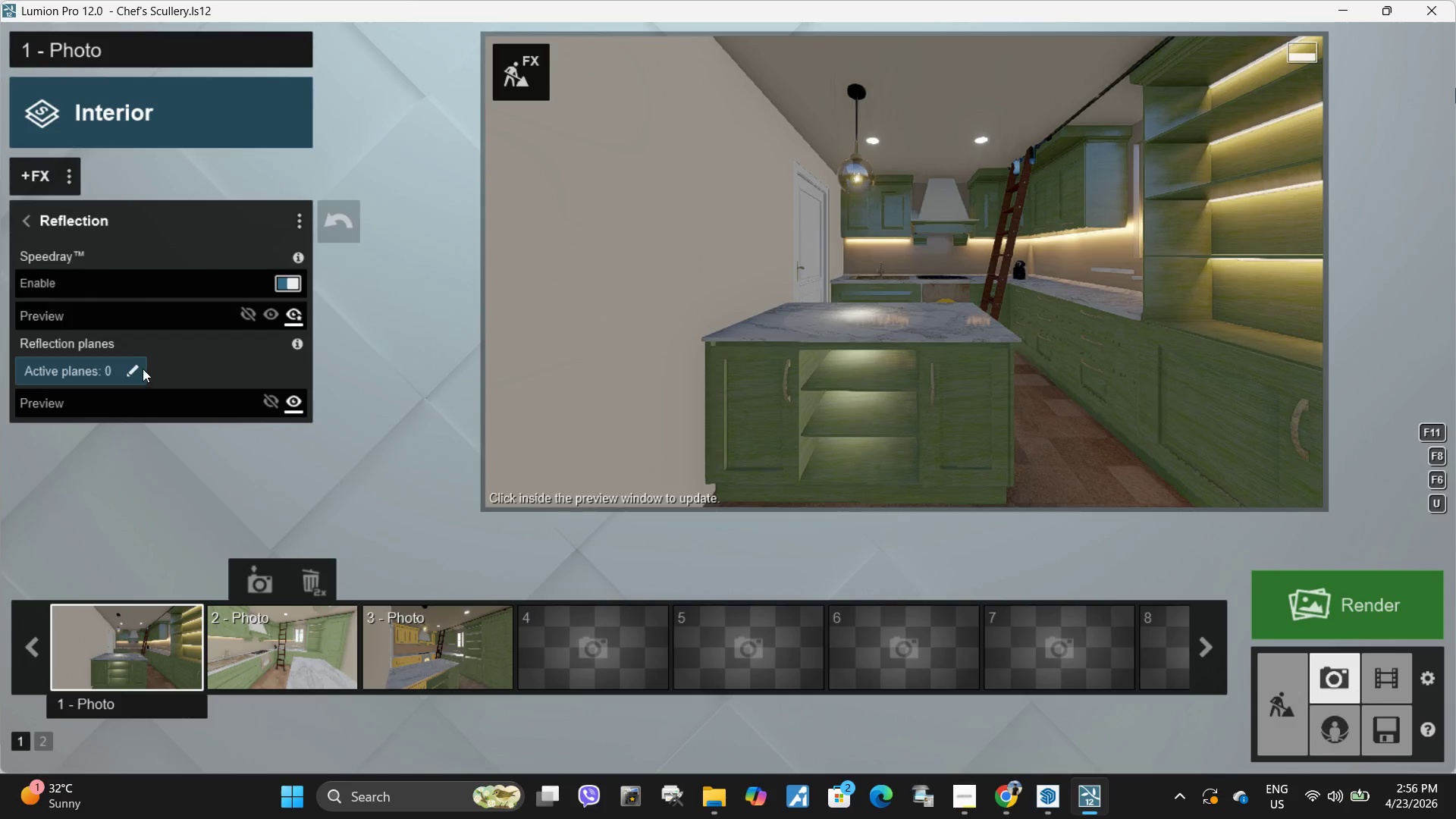 
left_click([124, 369])
 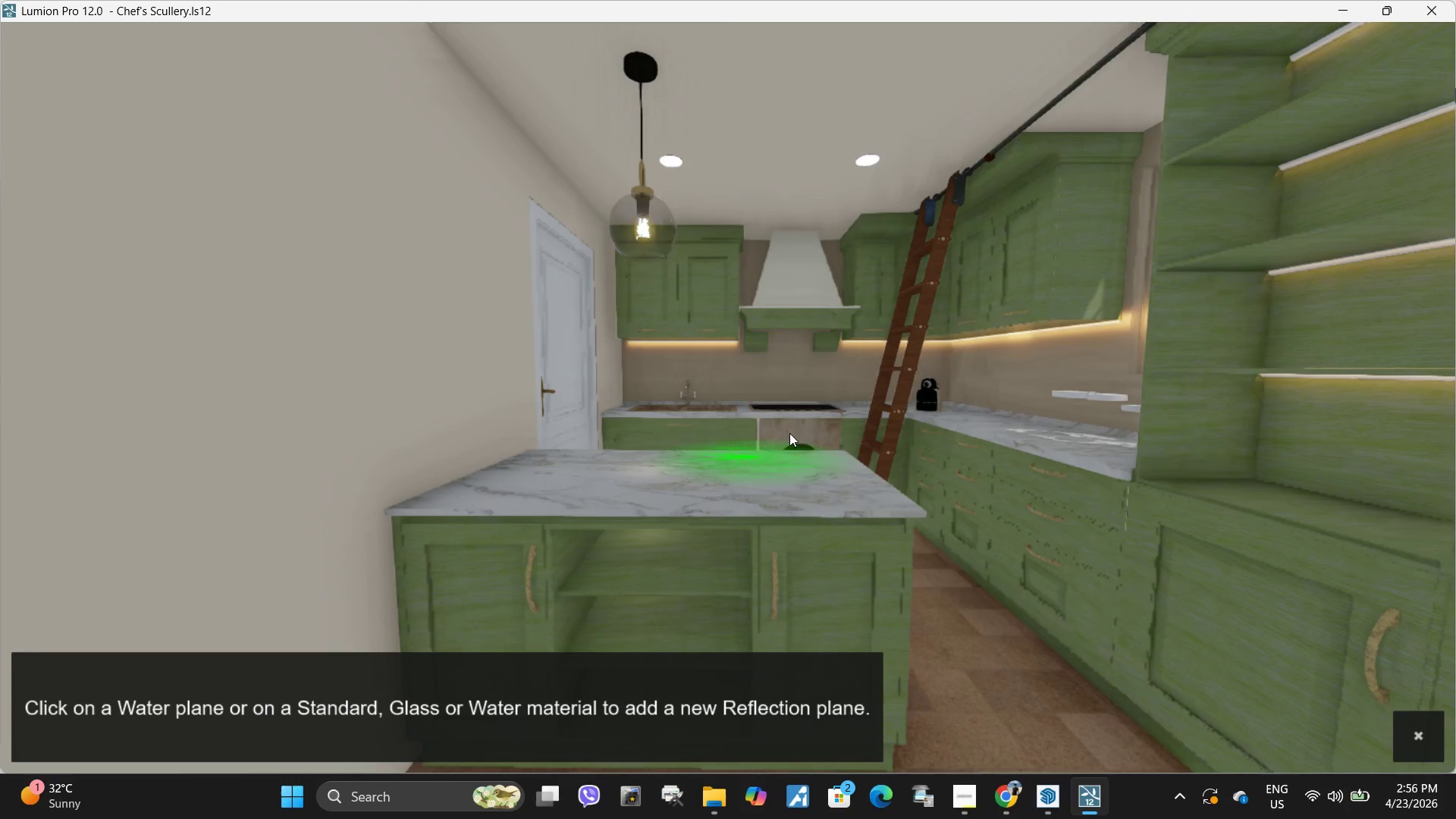 
left_click([683, 476])
 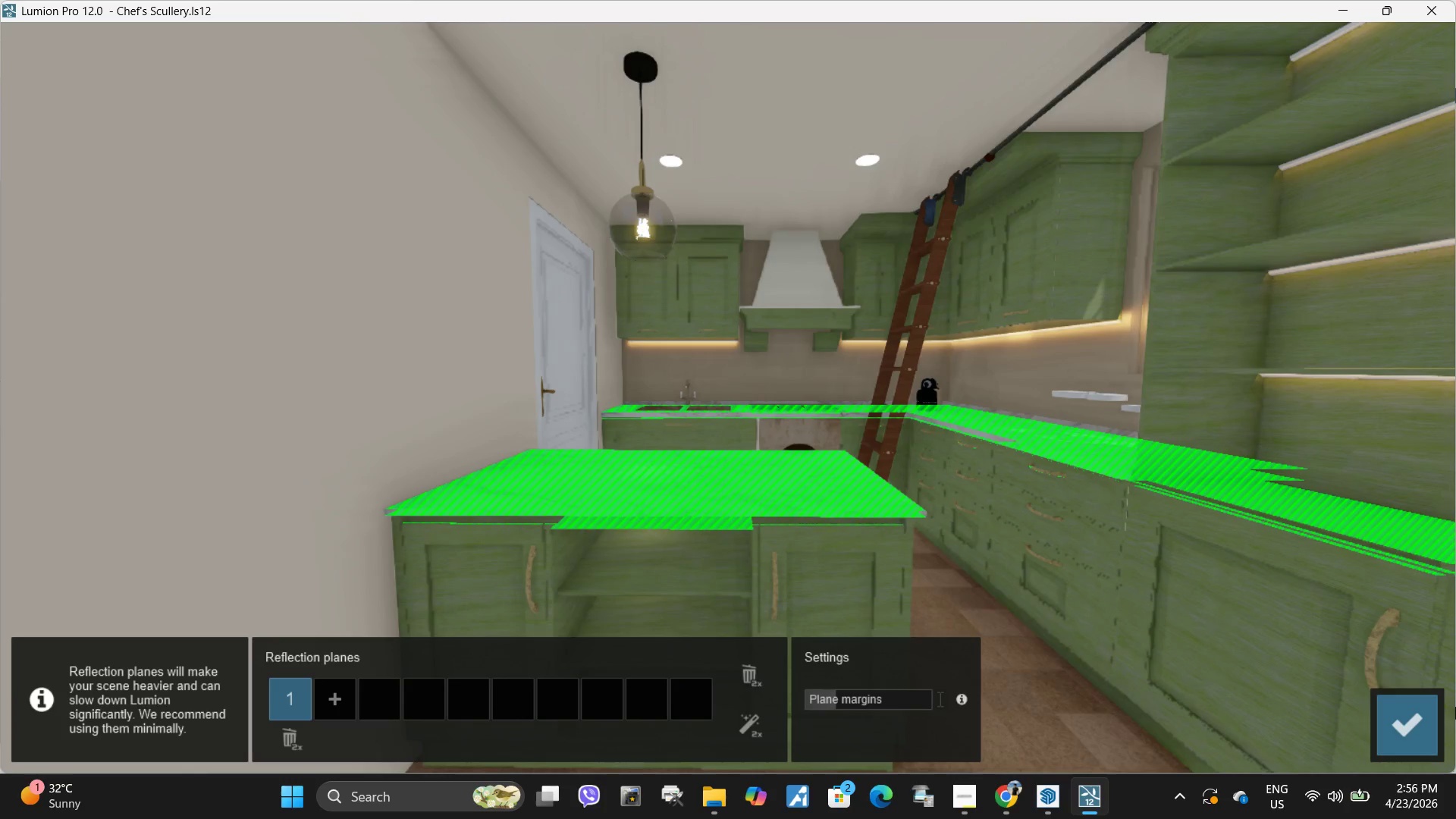 
left_click([1401, 727])
 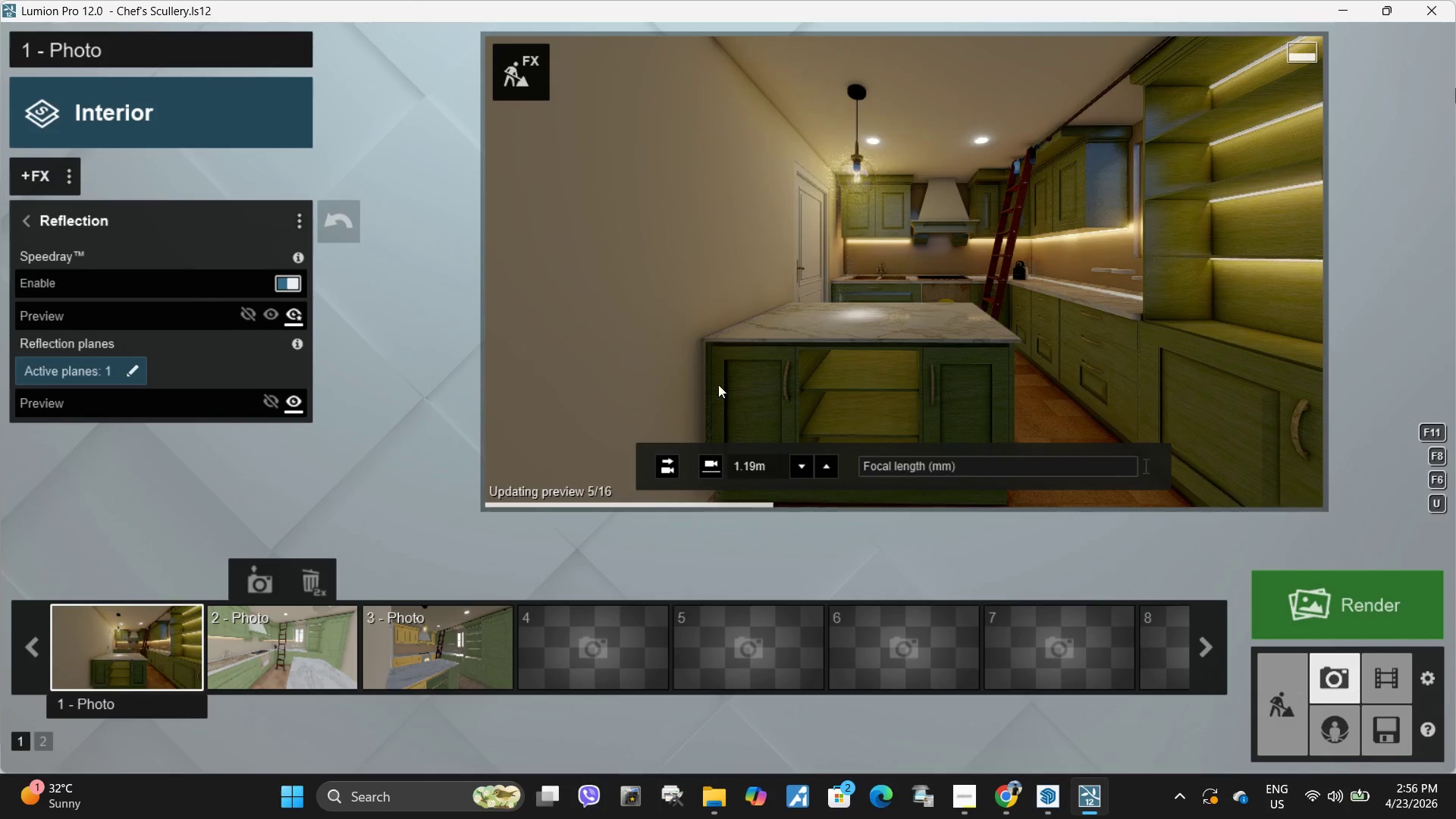 
left_click([1101, 376])
 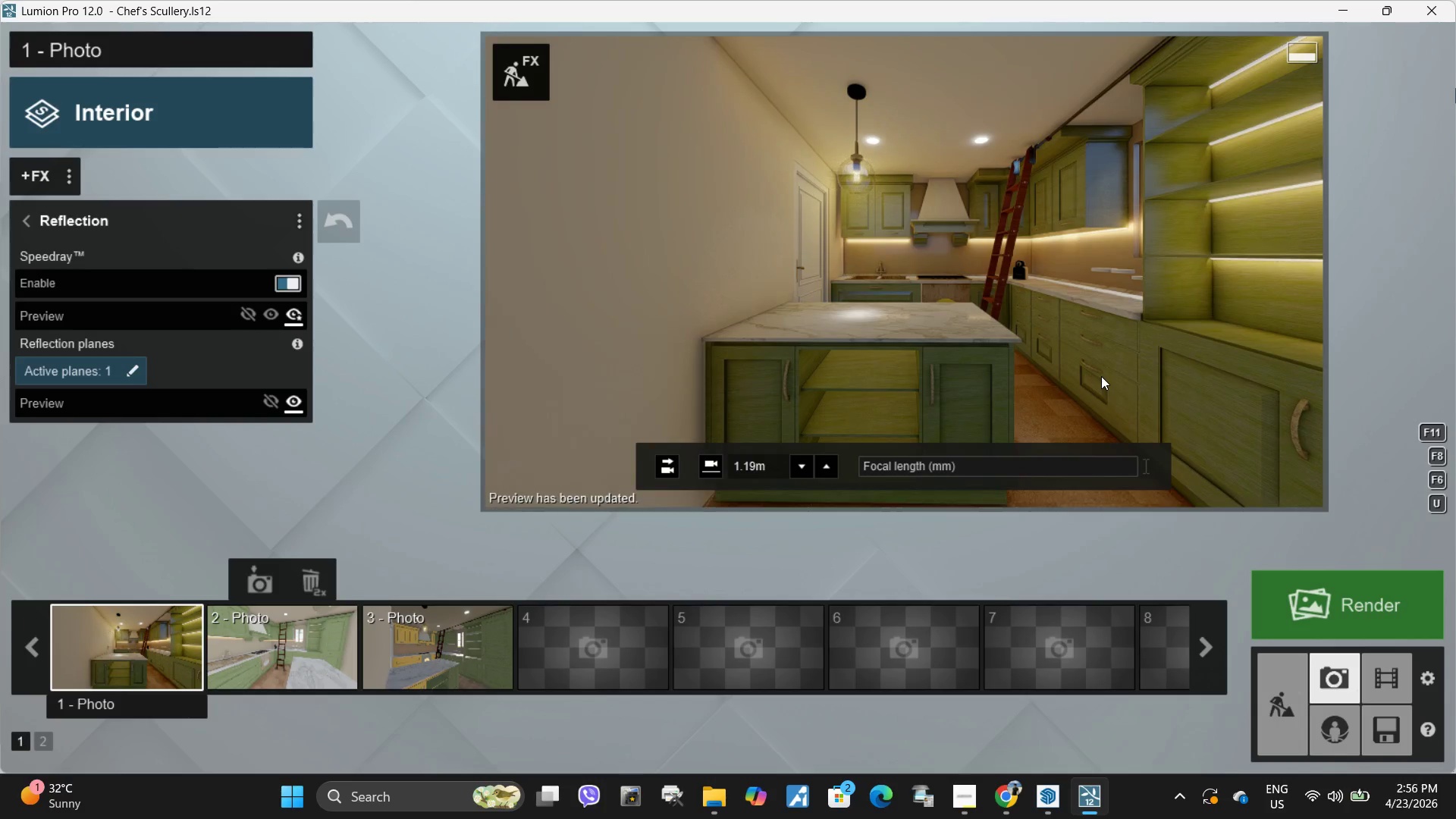 
left_click([1046, 367])
 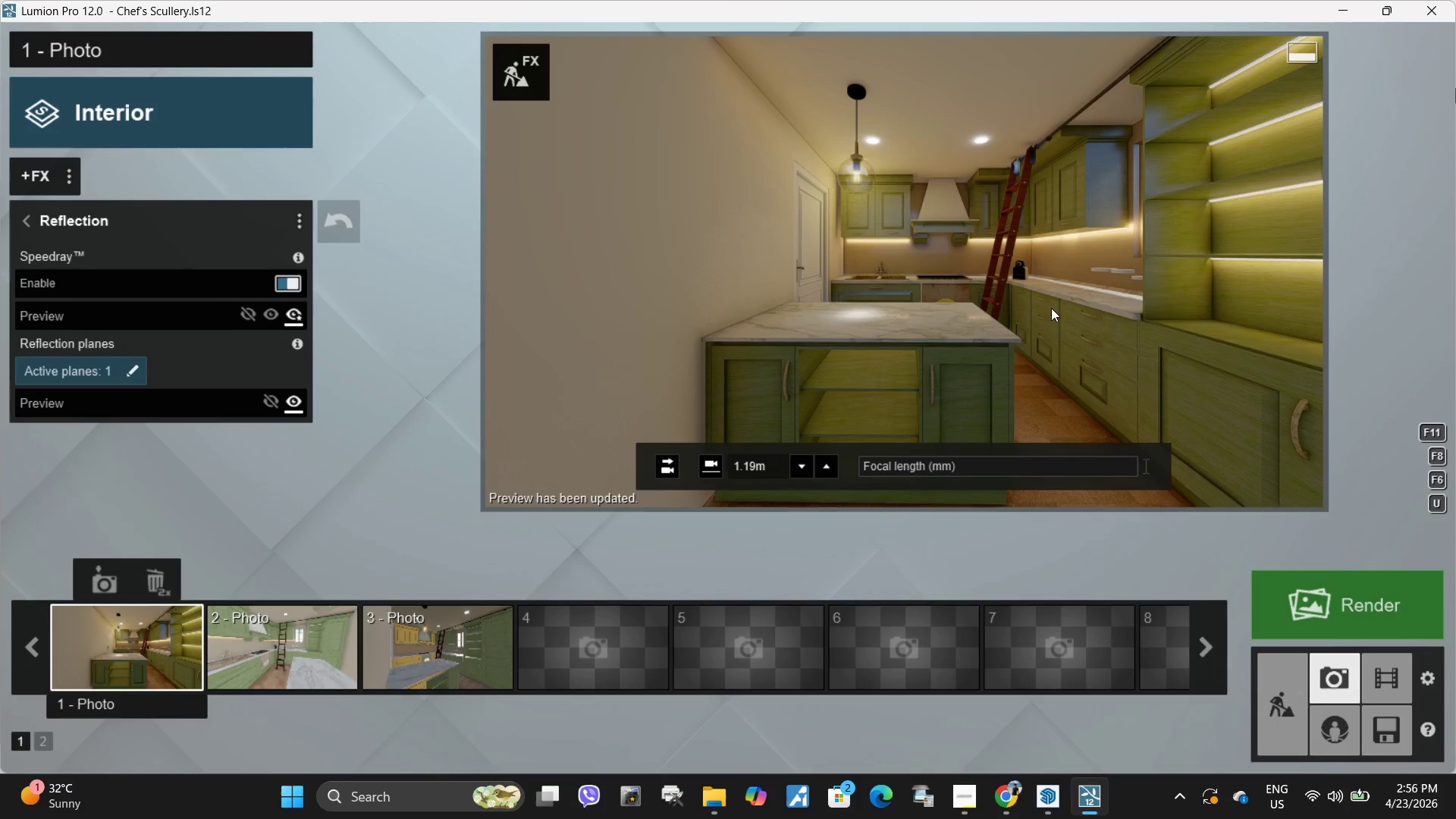 
wait(7.59)
 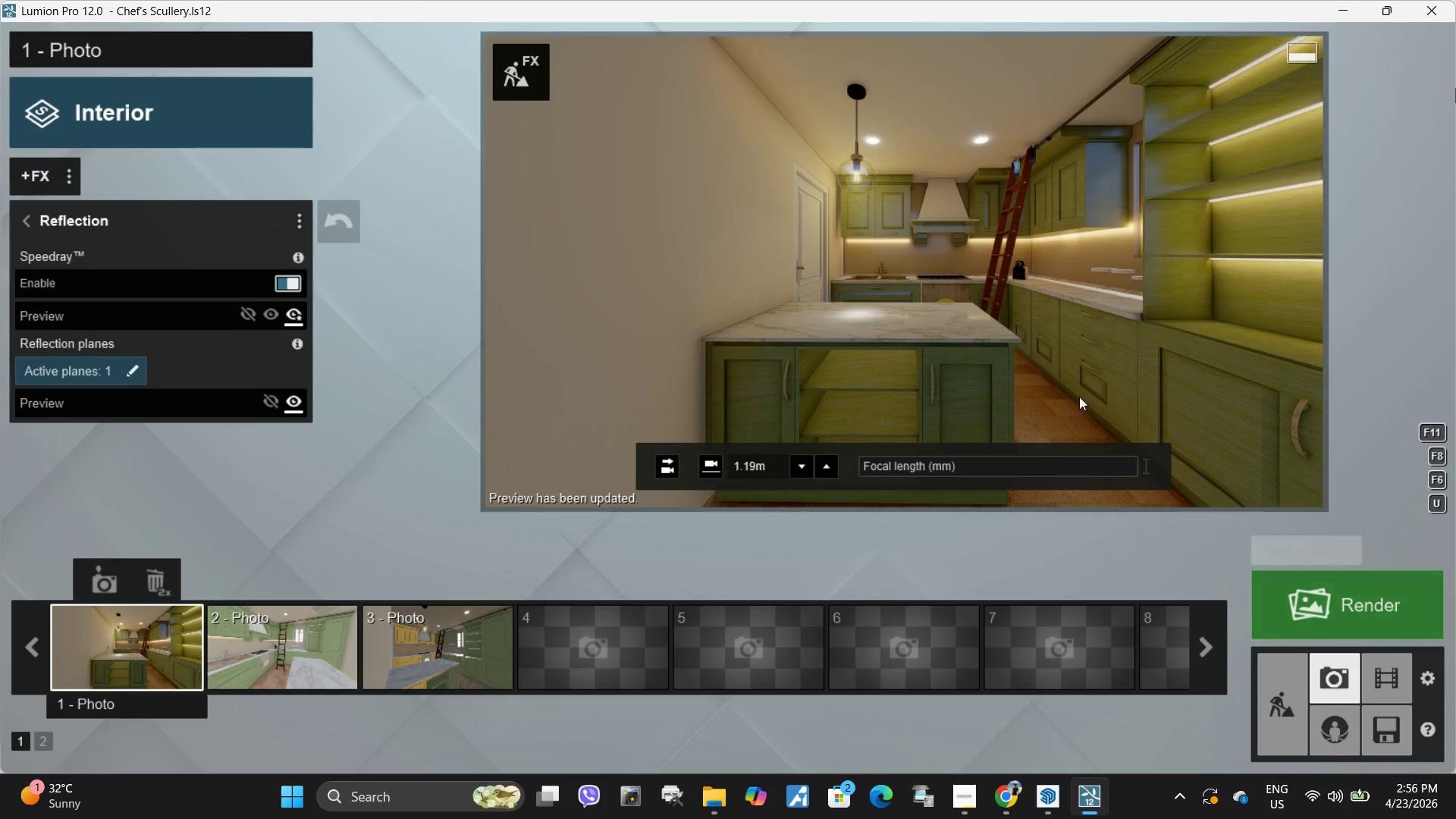 
left_click([519, 92])
 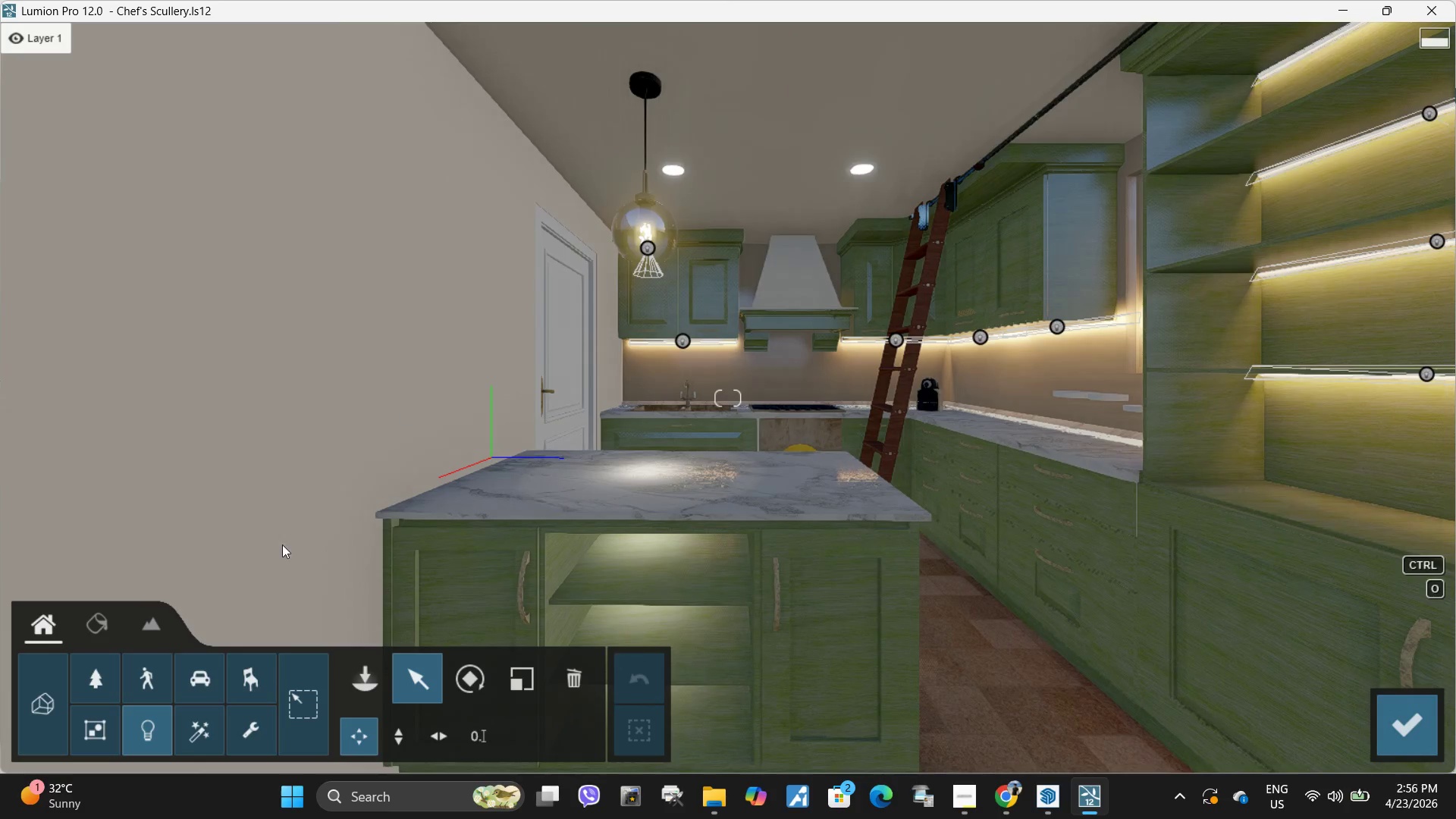 
left_click([96, 627])
 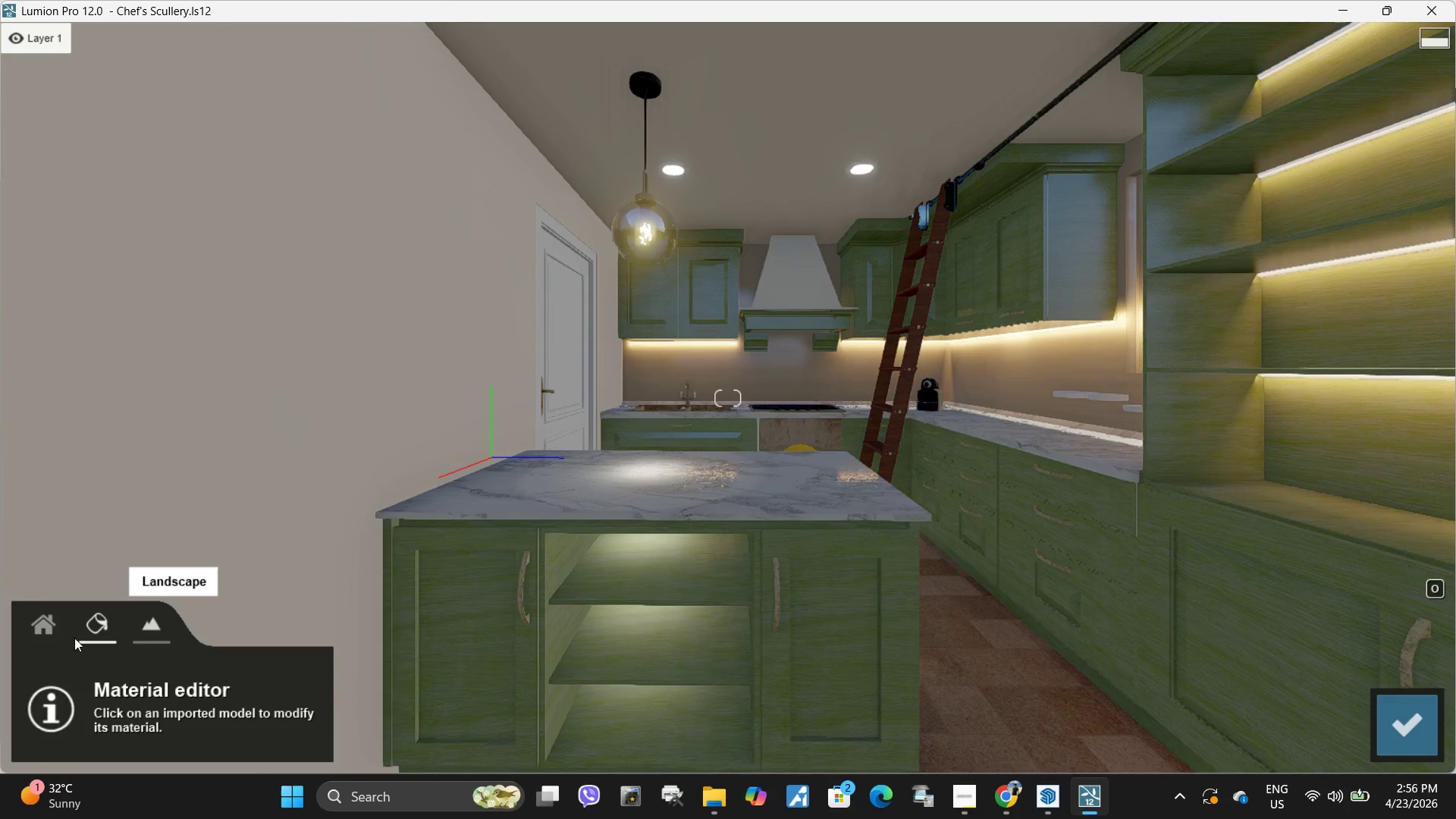 
left_click([959, 711])
 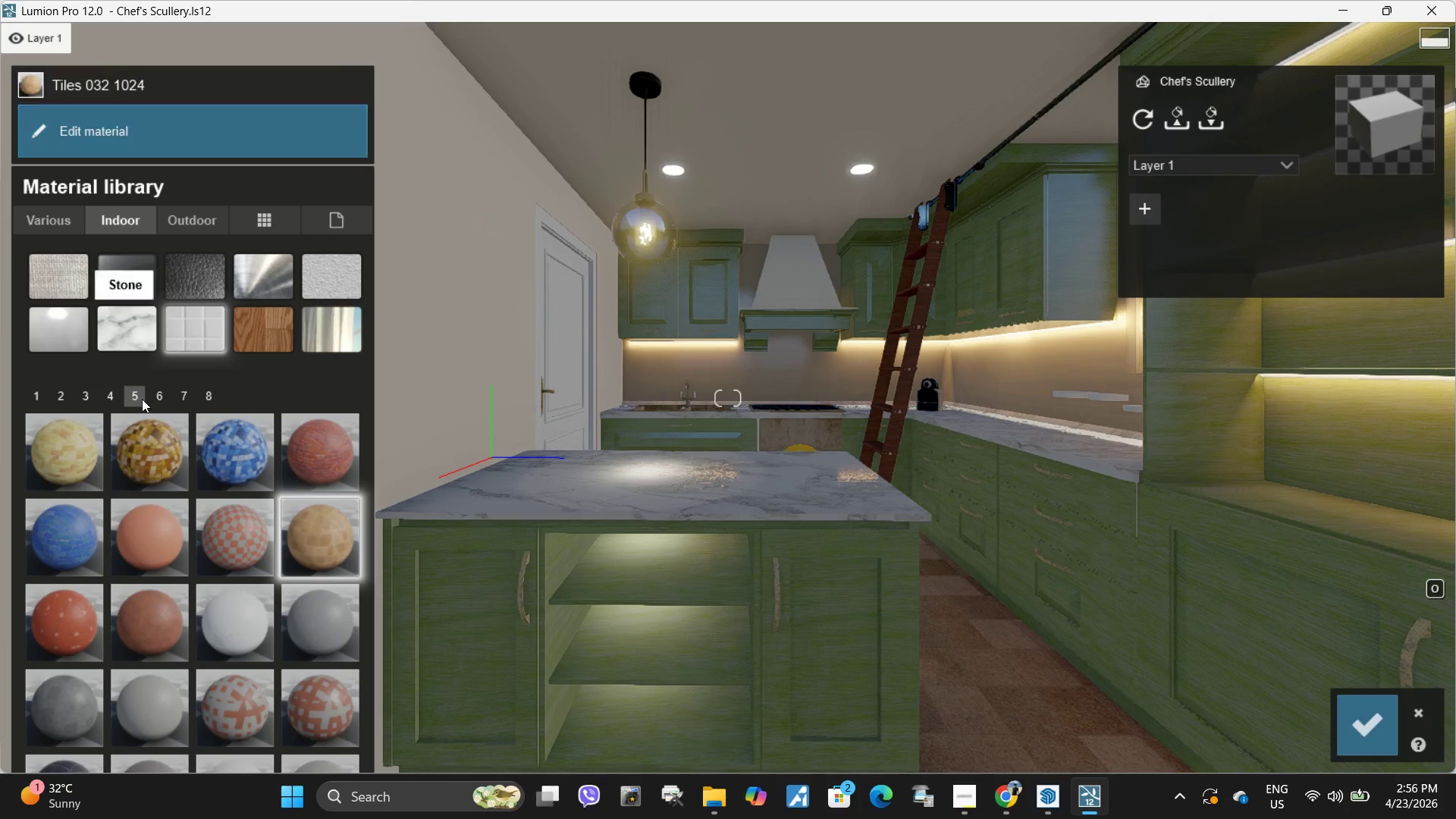 
left_click([63, 399])
 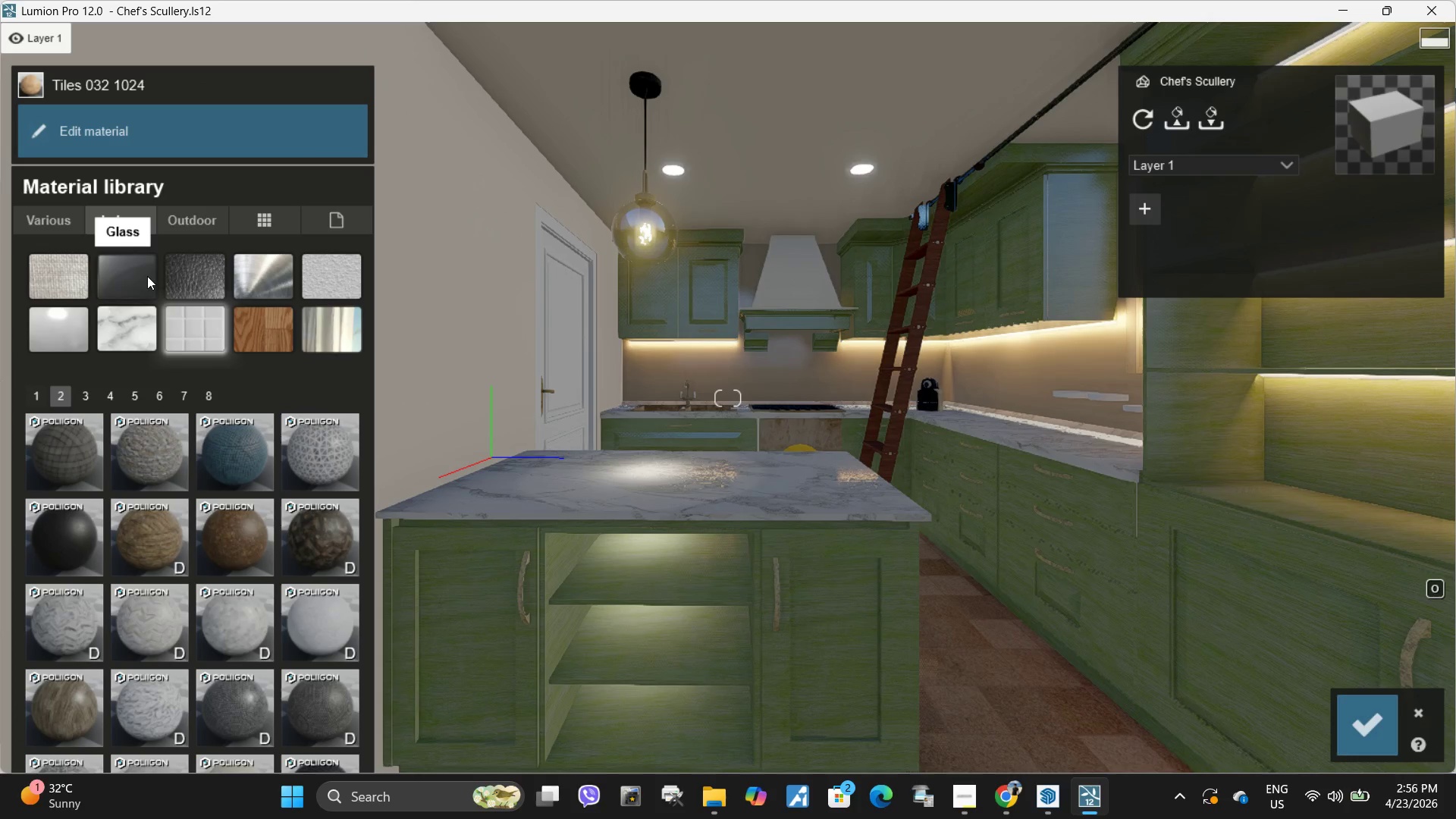 
left_click([134, 339])
 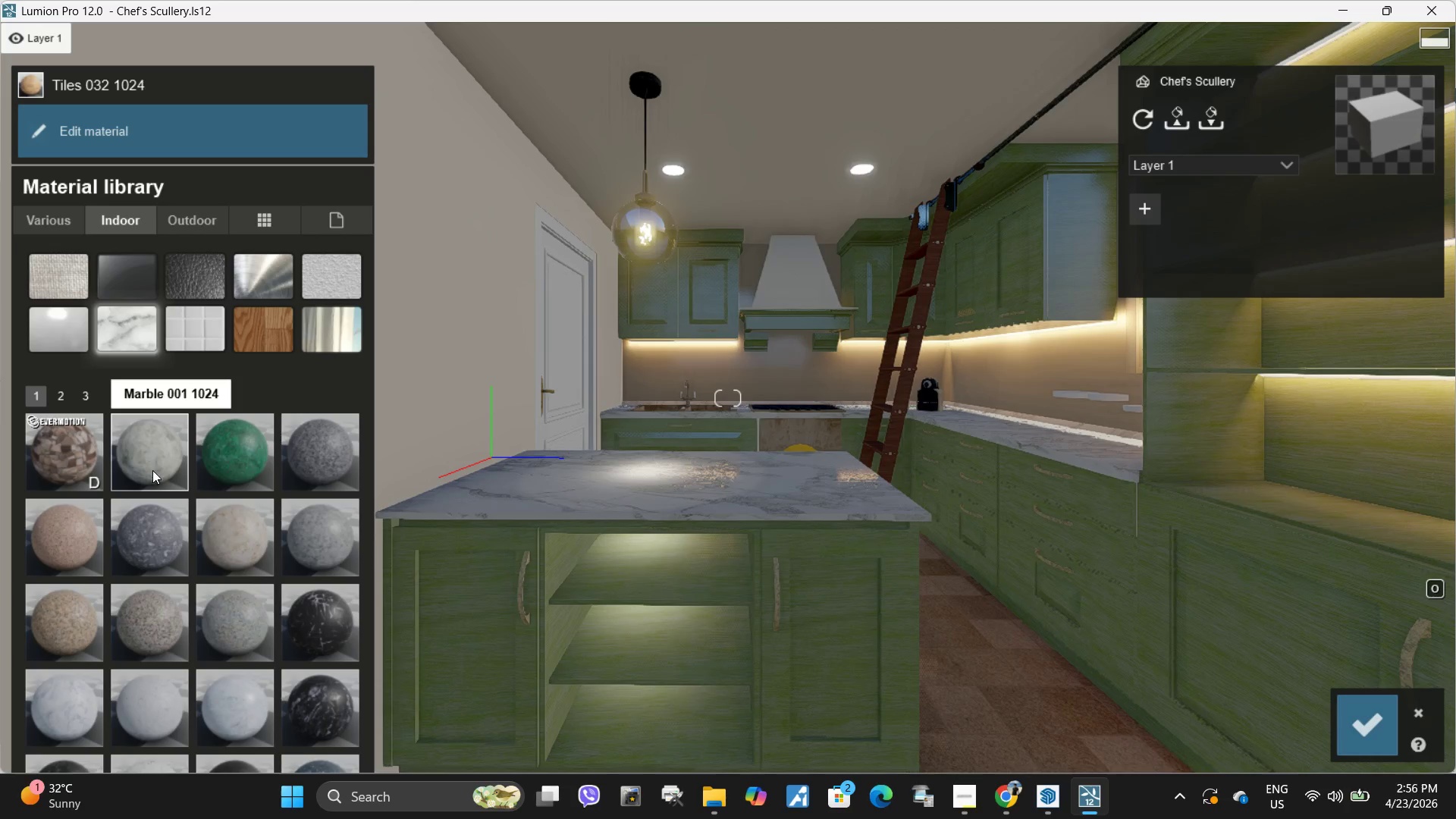 
left_click([211, 535])
 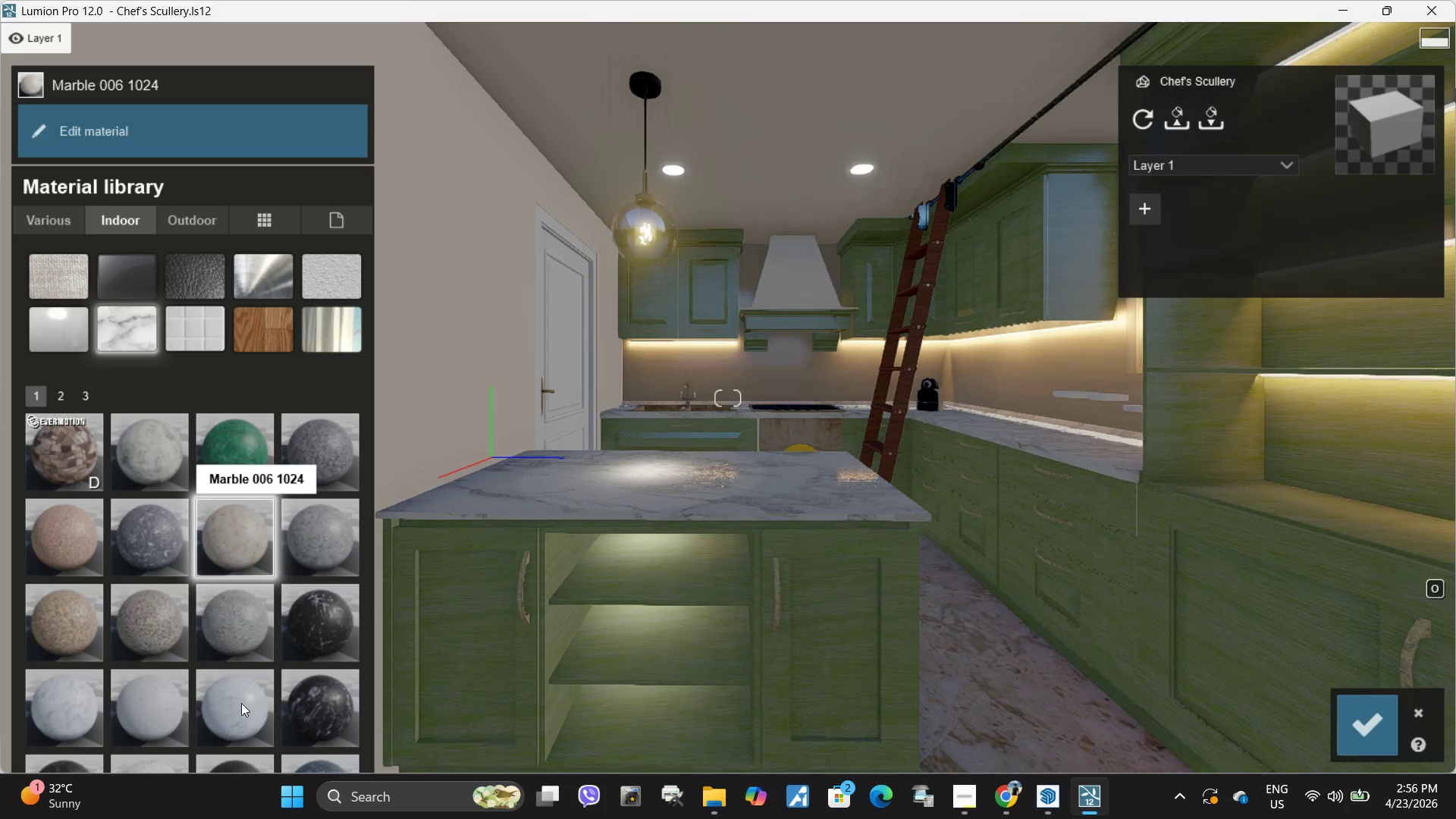 
left_click([136, 618])
 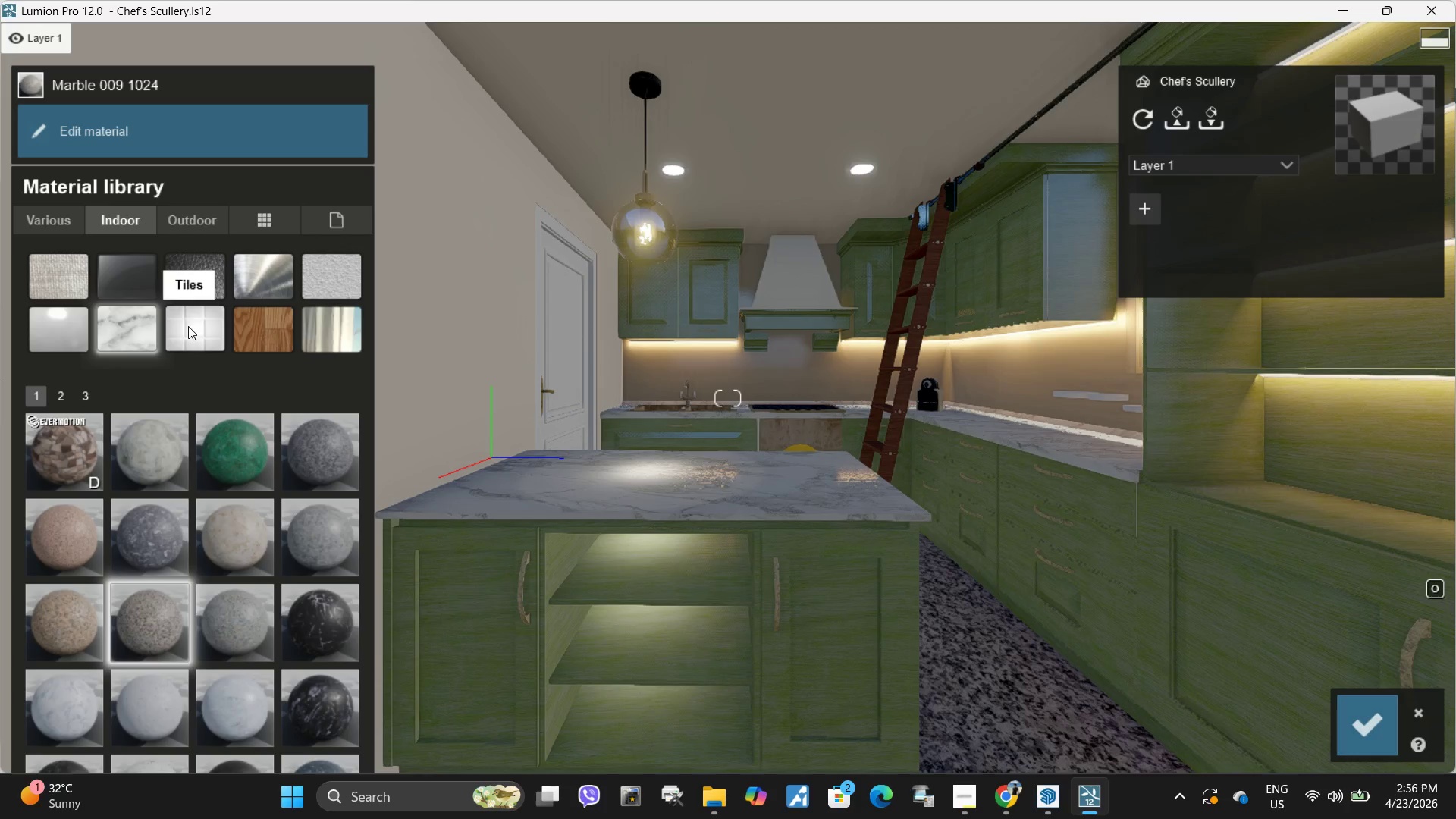 
left_click([215, 327])
 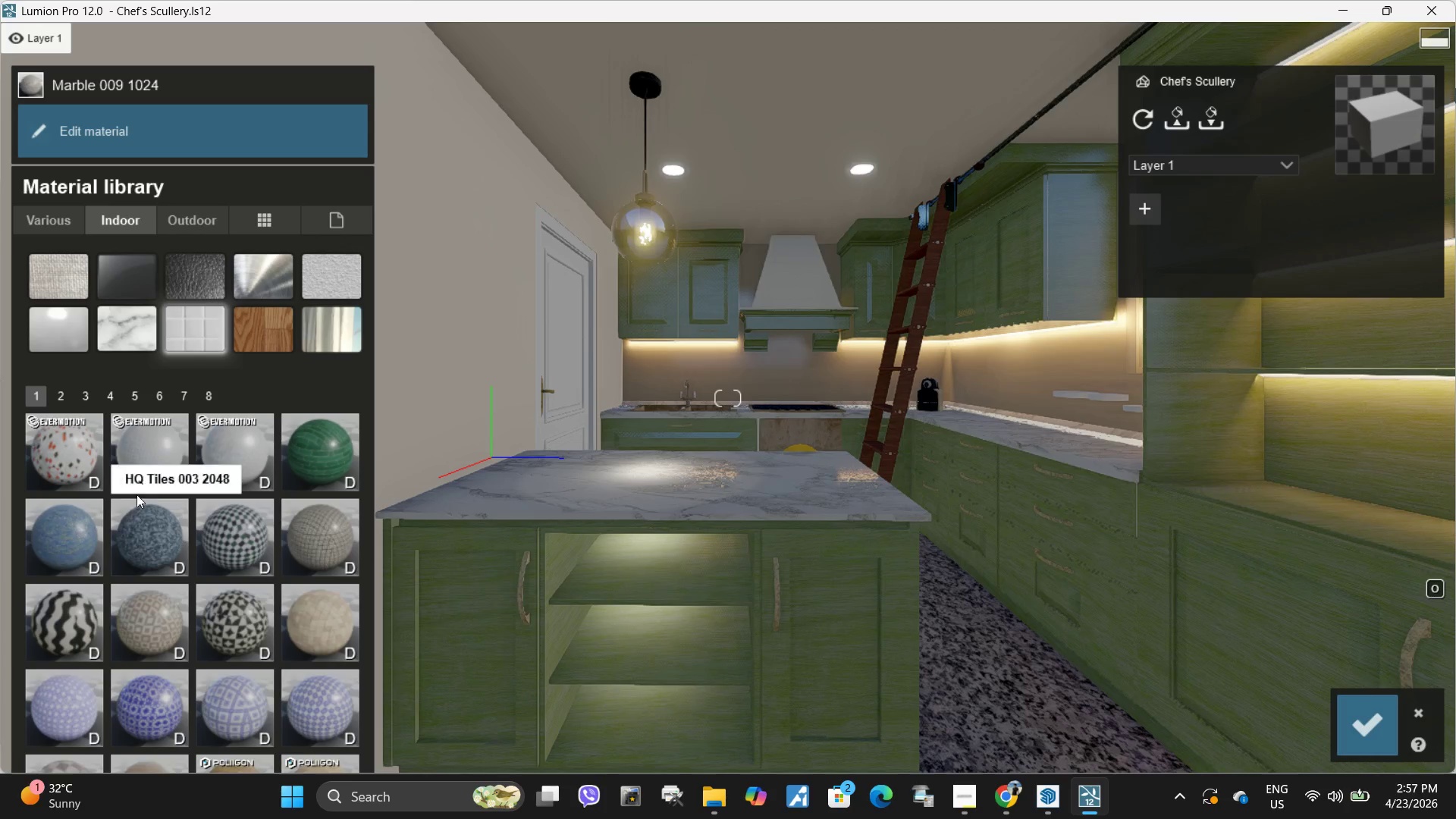 
left_click([169, 450])
 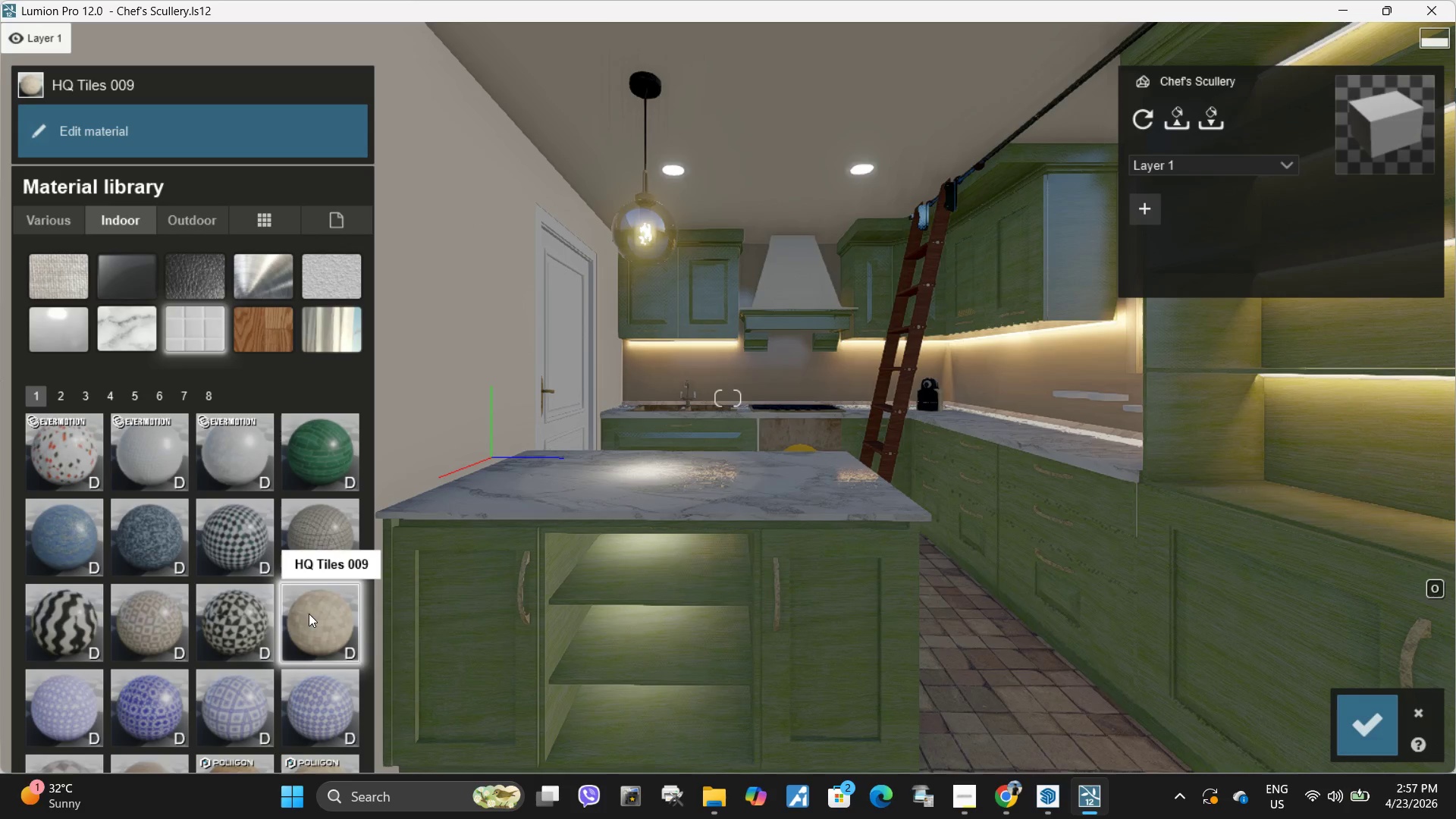 
mouse_move([386, 626])
 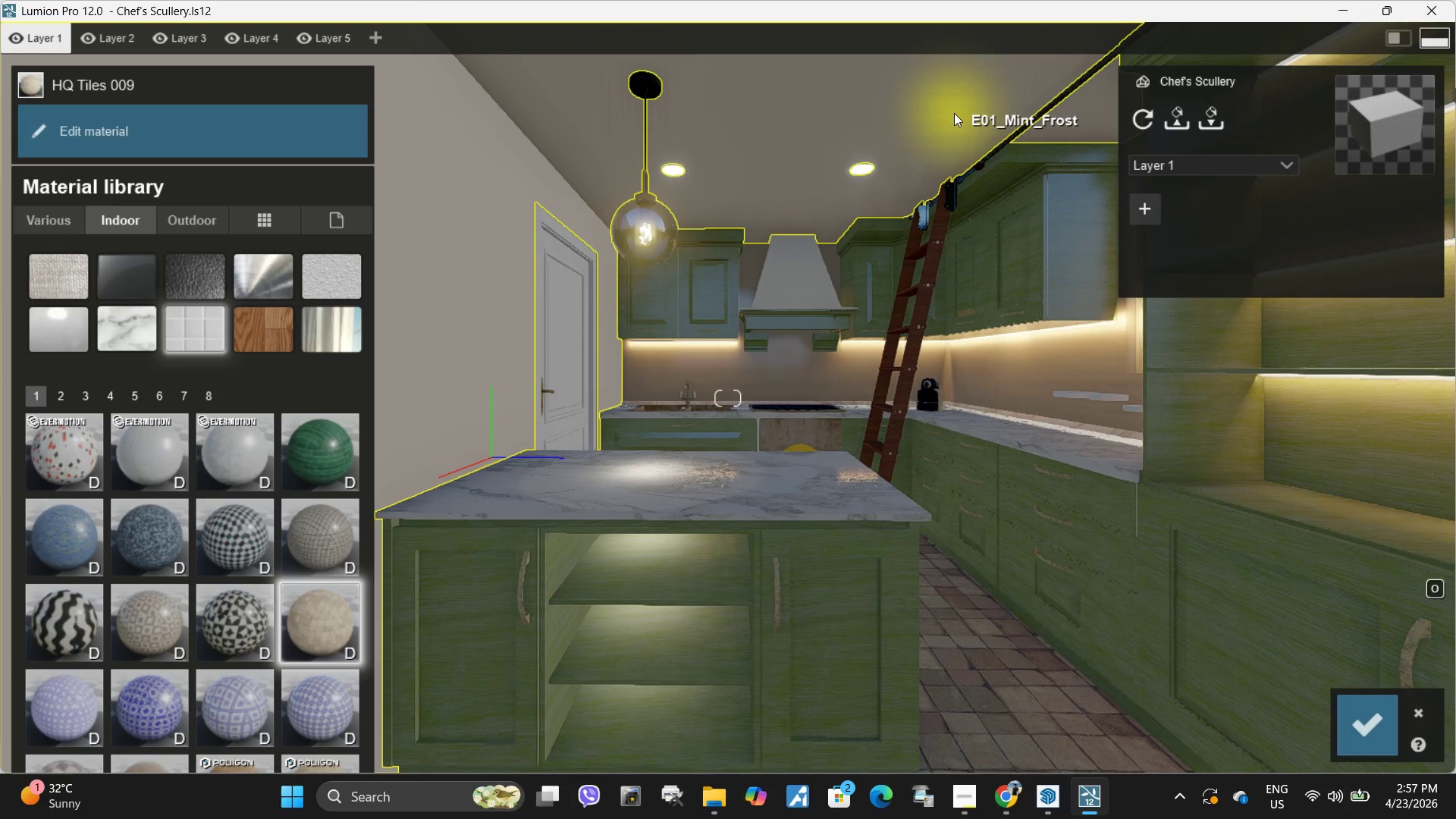 
left_click([196, 134])
 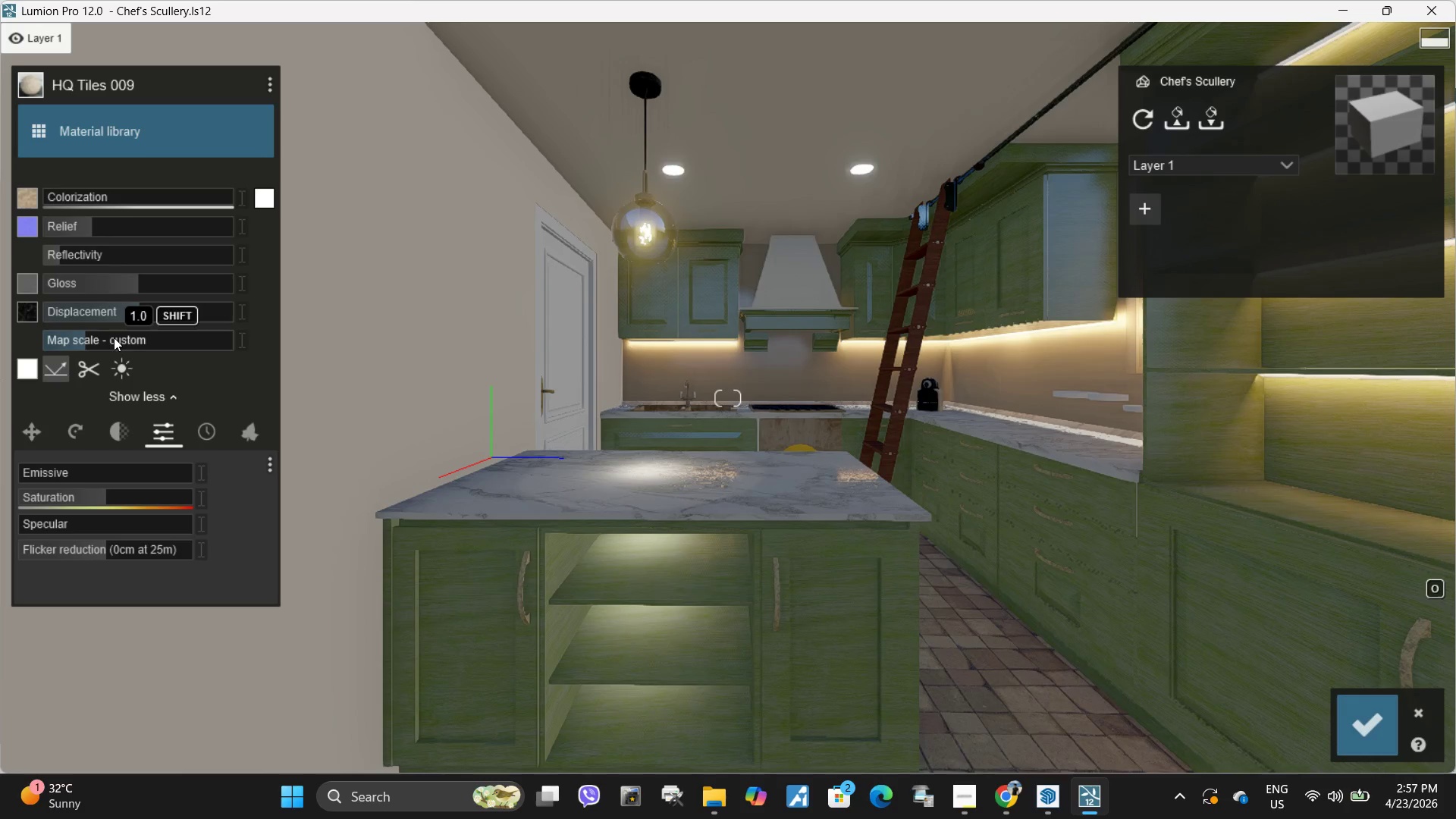 
left_click_drag(start_coordinate=[87, 339], to_coordinate=[0, 347])
 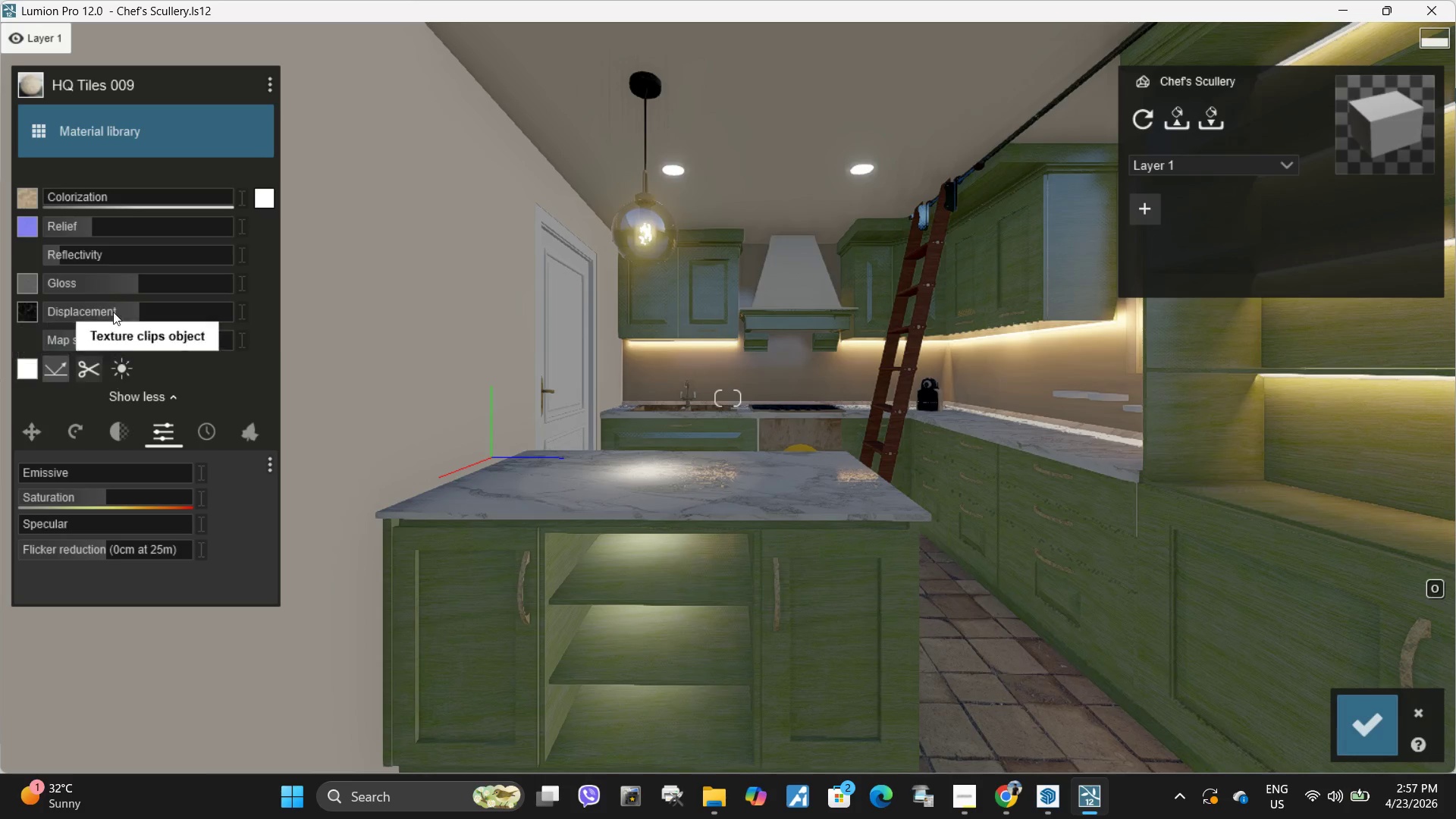 
hold_key(key=ShiftLeft, duration=1.5)
 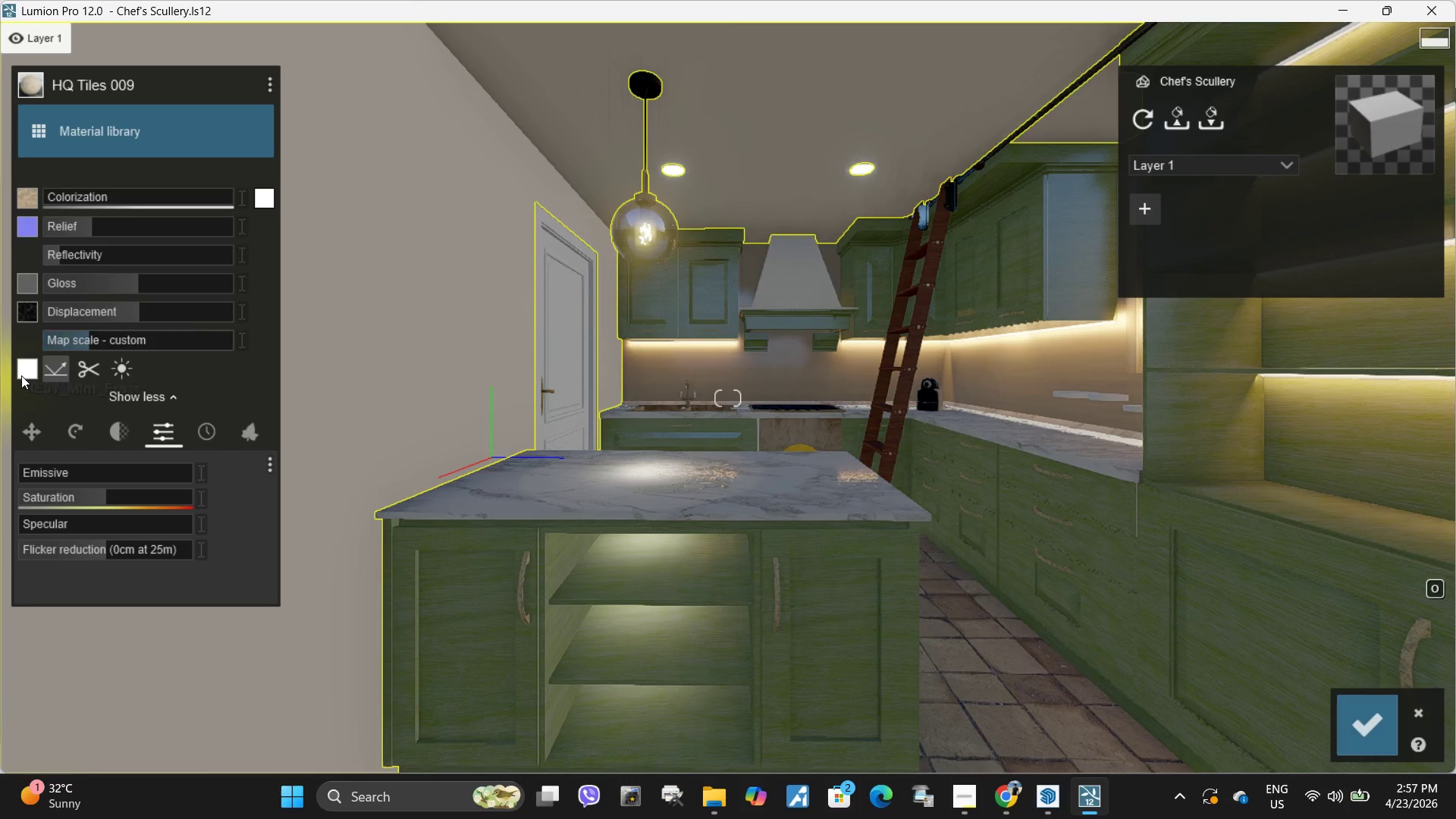 
hold_key(key=ShiftLeft, duration=0.36)
 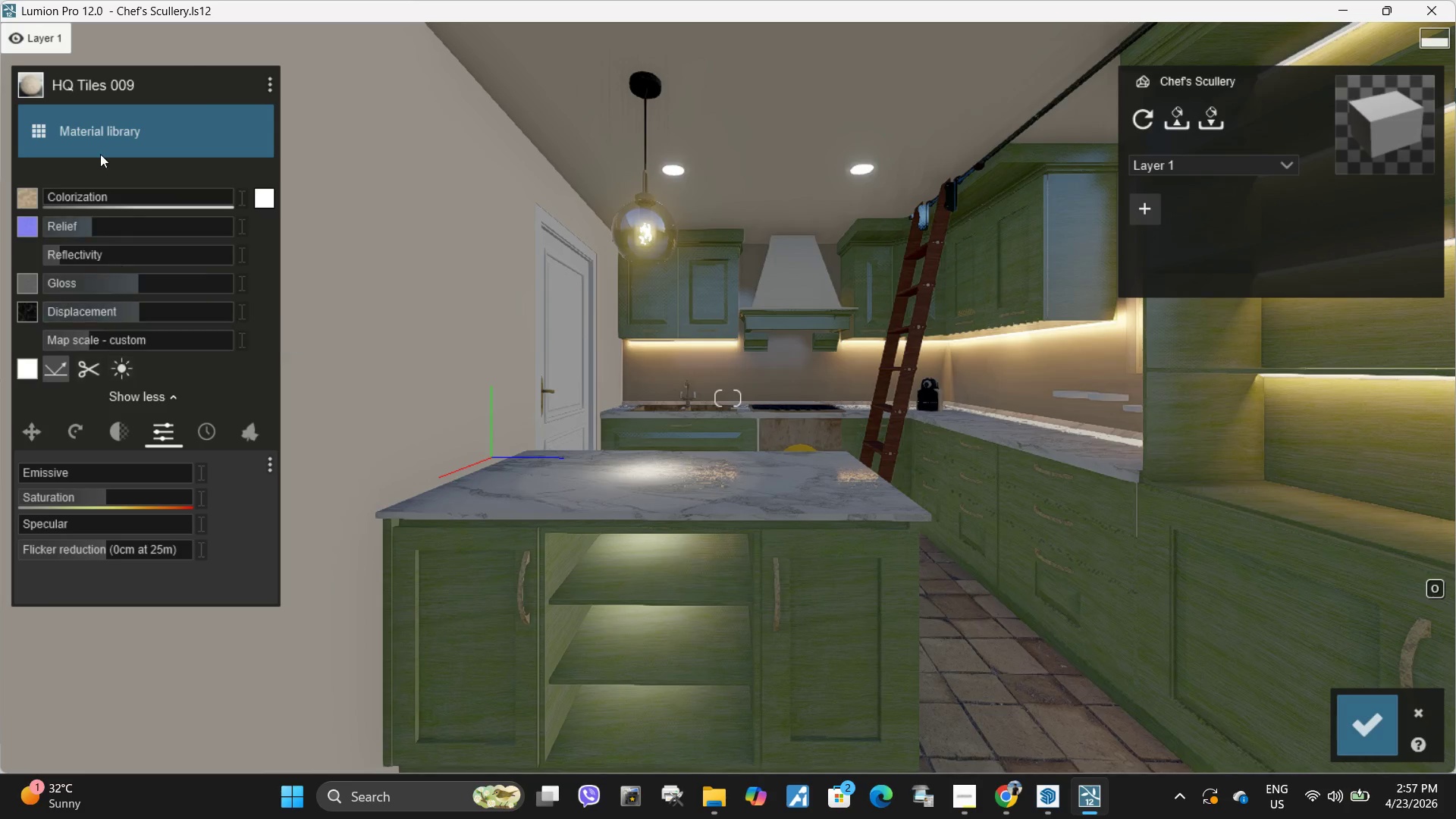 
left_click([98, 148])
 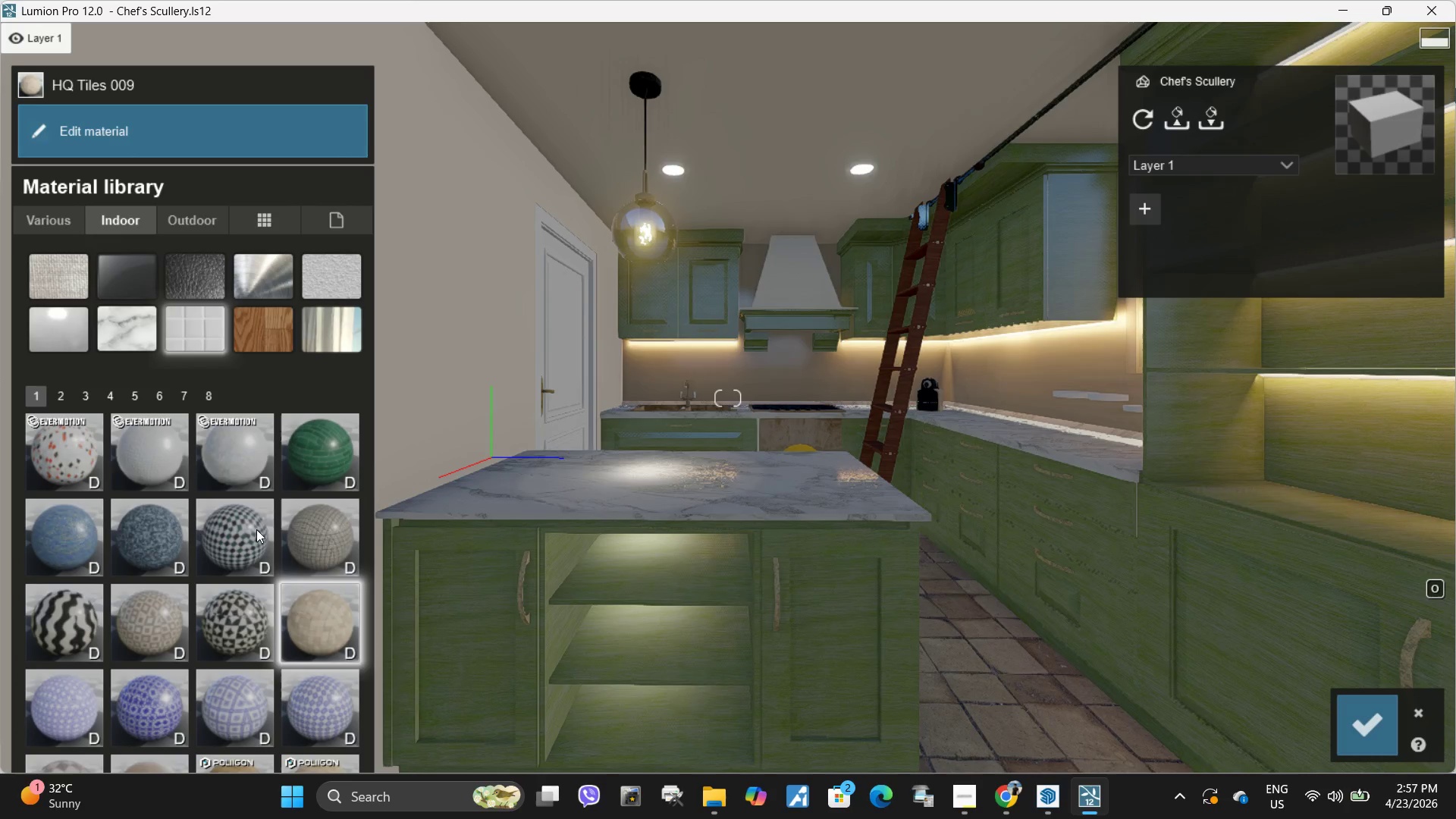 
scroll: coordinate [256, 613], scroll_direction: down, amount: 2.0
 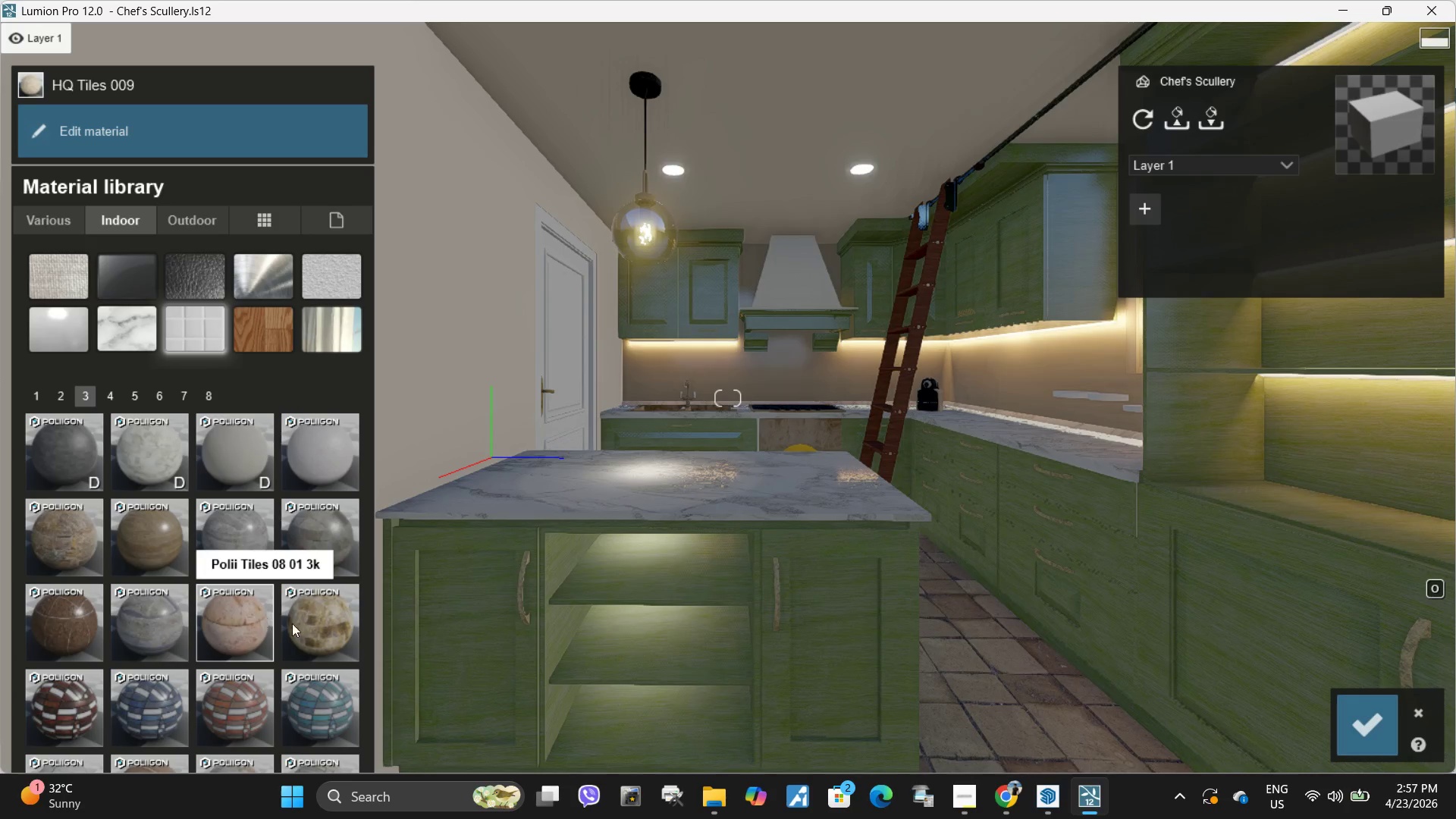 
left_click([243, 613])
 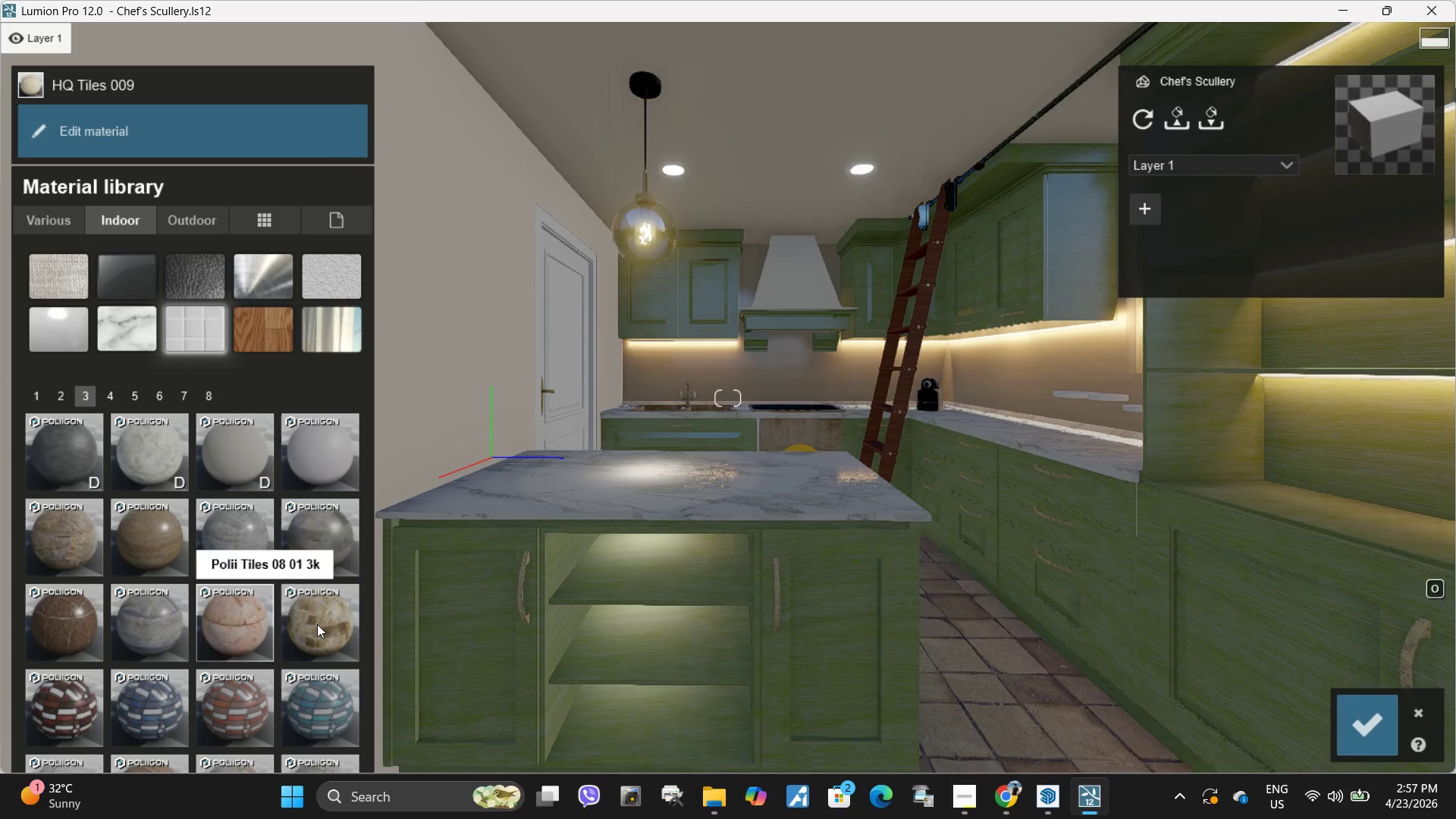 
left_click([318, 624])
 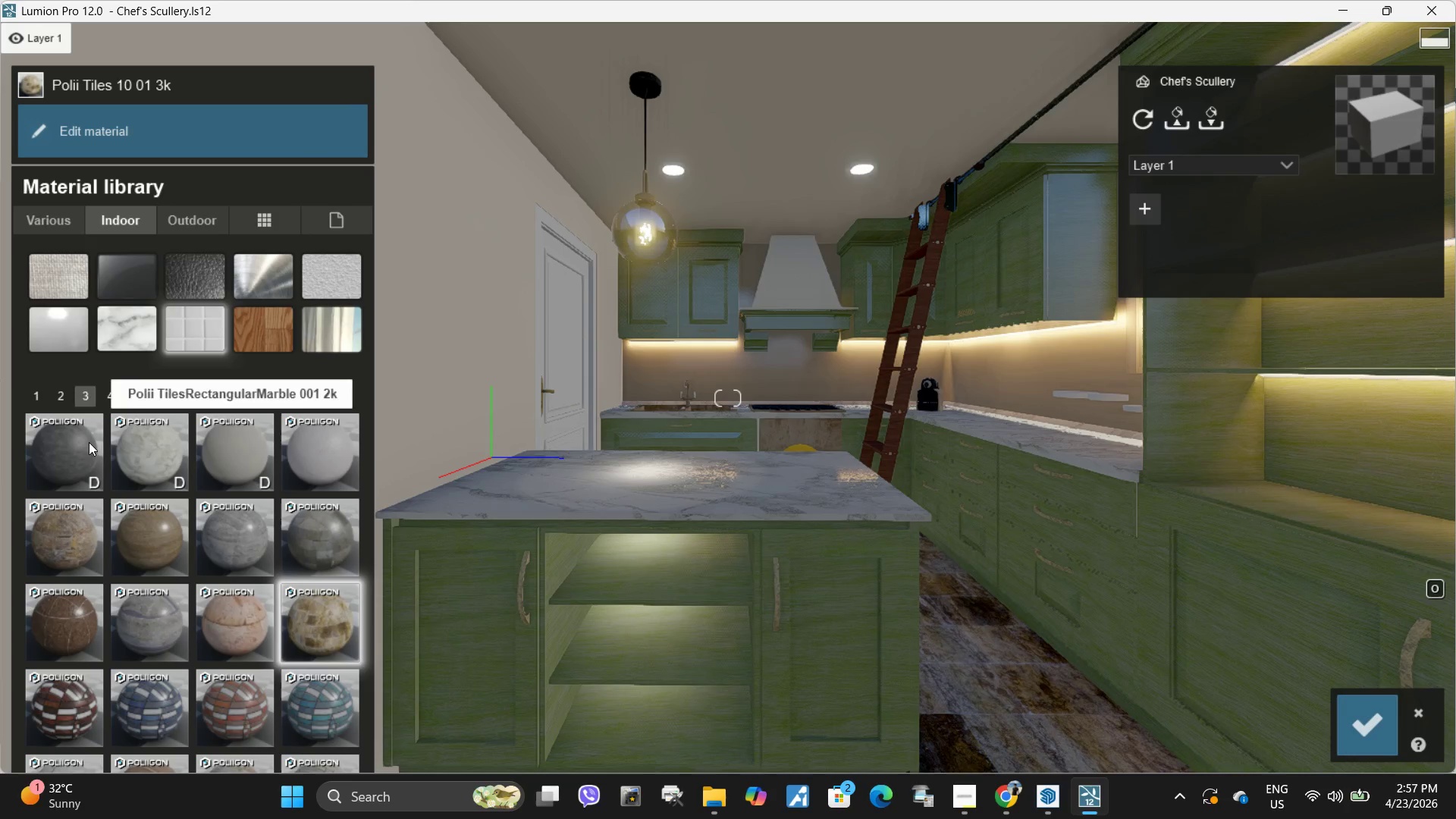 
left_click([142, 511])
 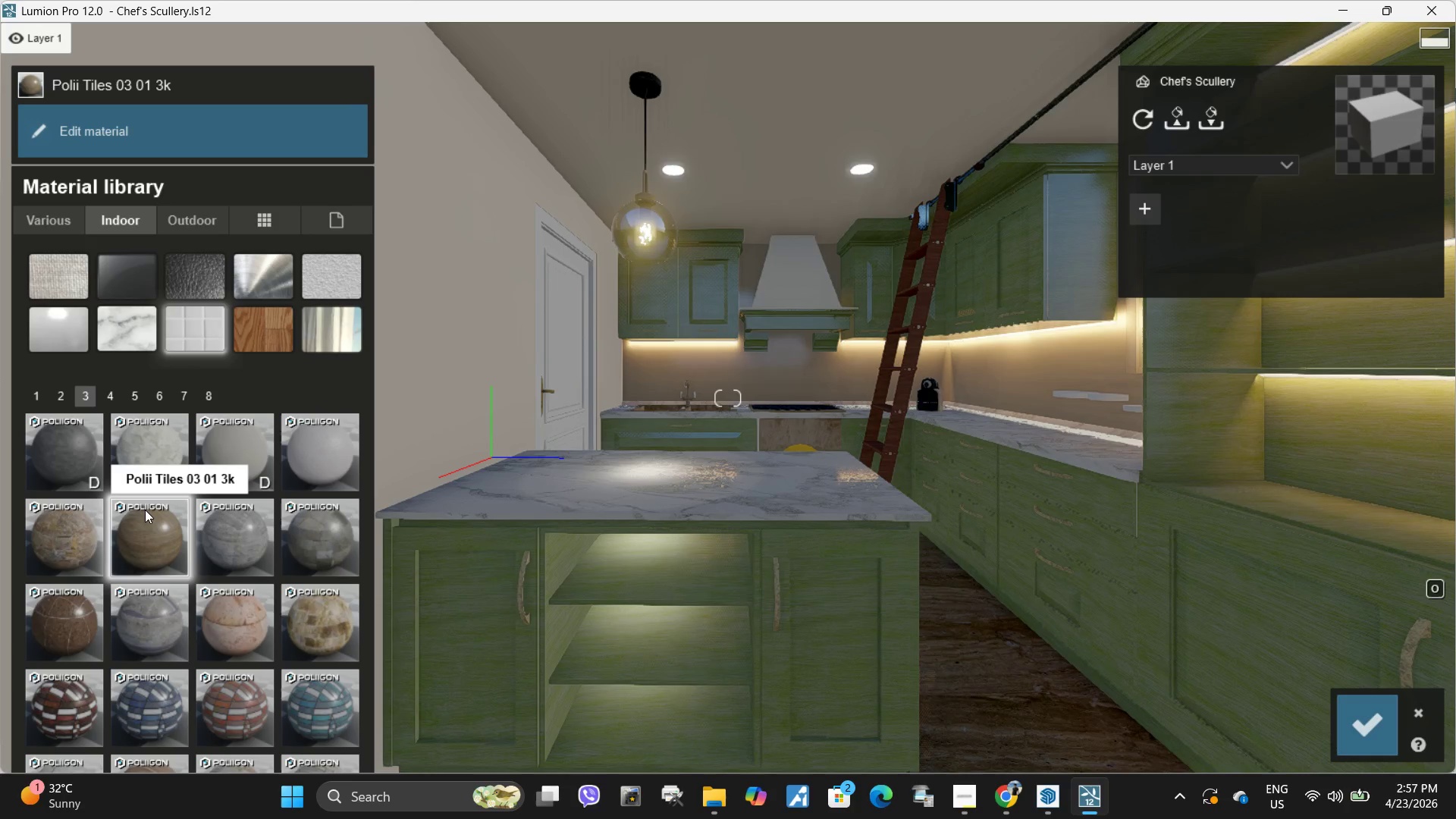 
scroll: coordinate [146, 509], scroll_direction: up, amount: 2.0
 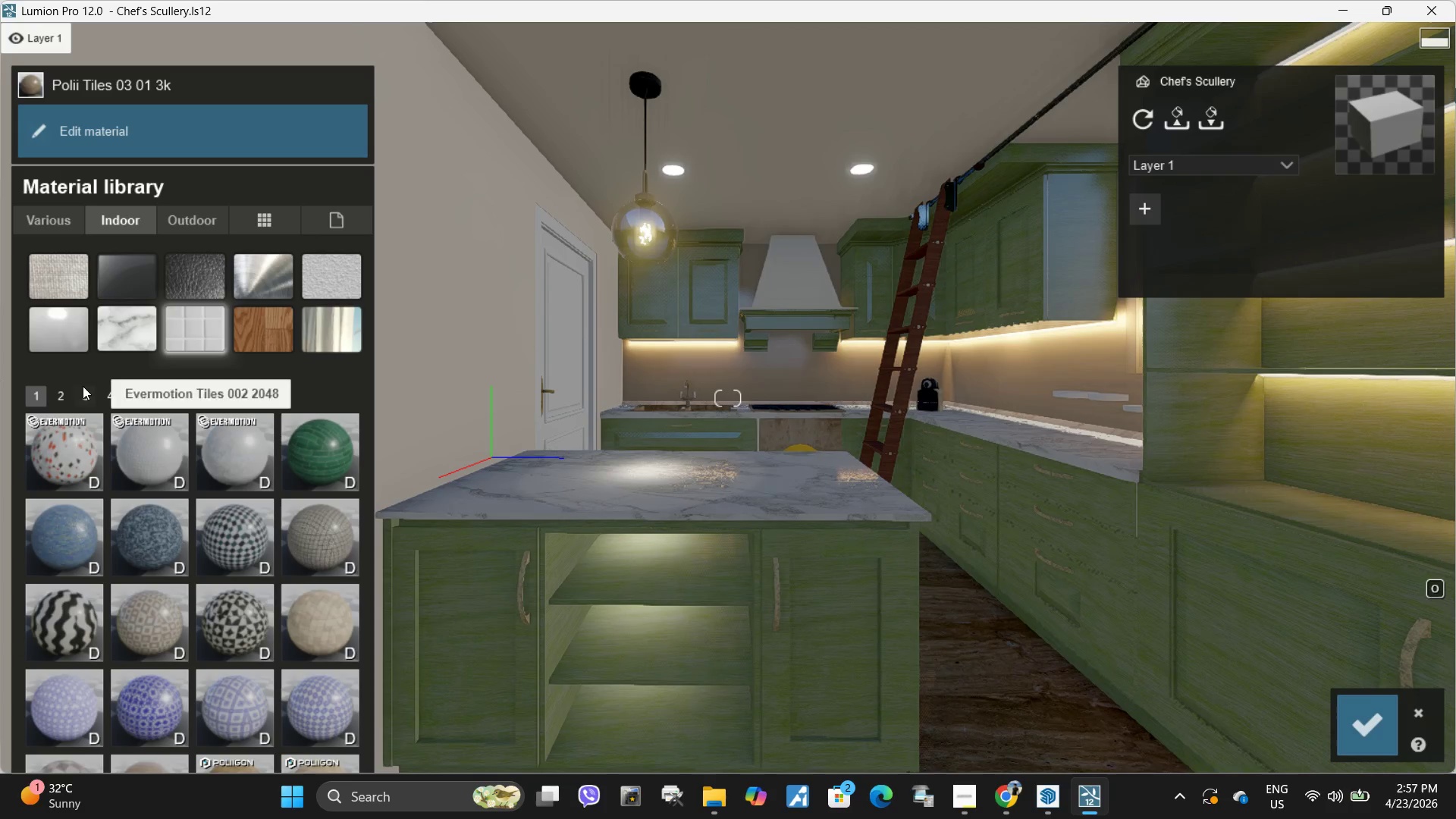 
left_click([62, 397])
 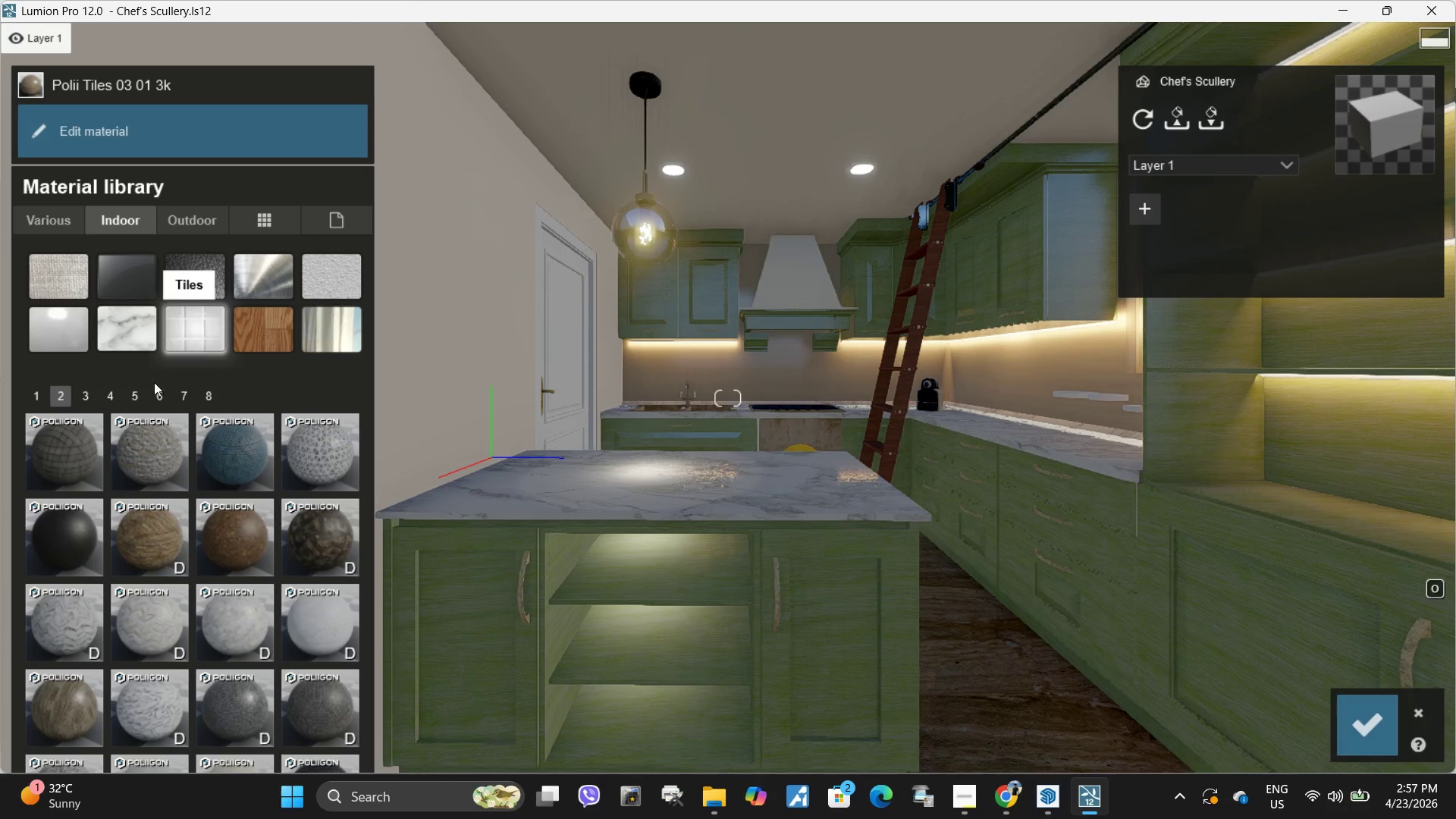 
left_click([209, 398])
 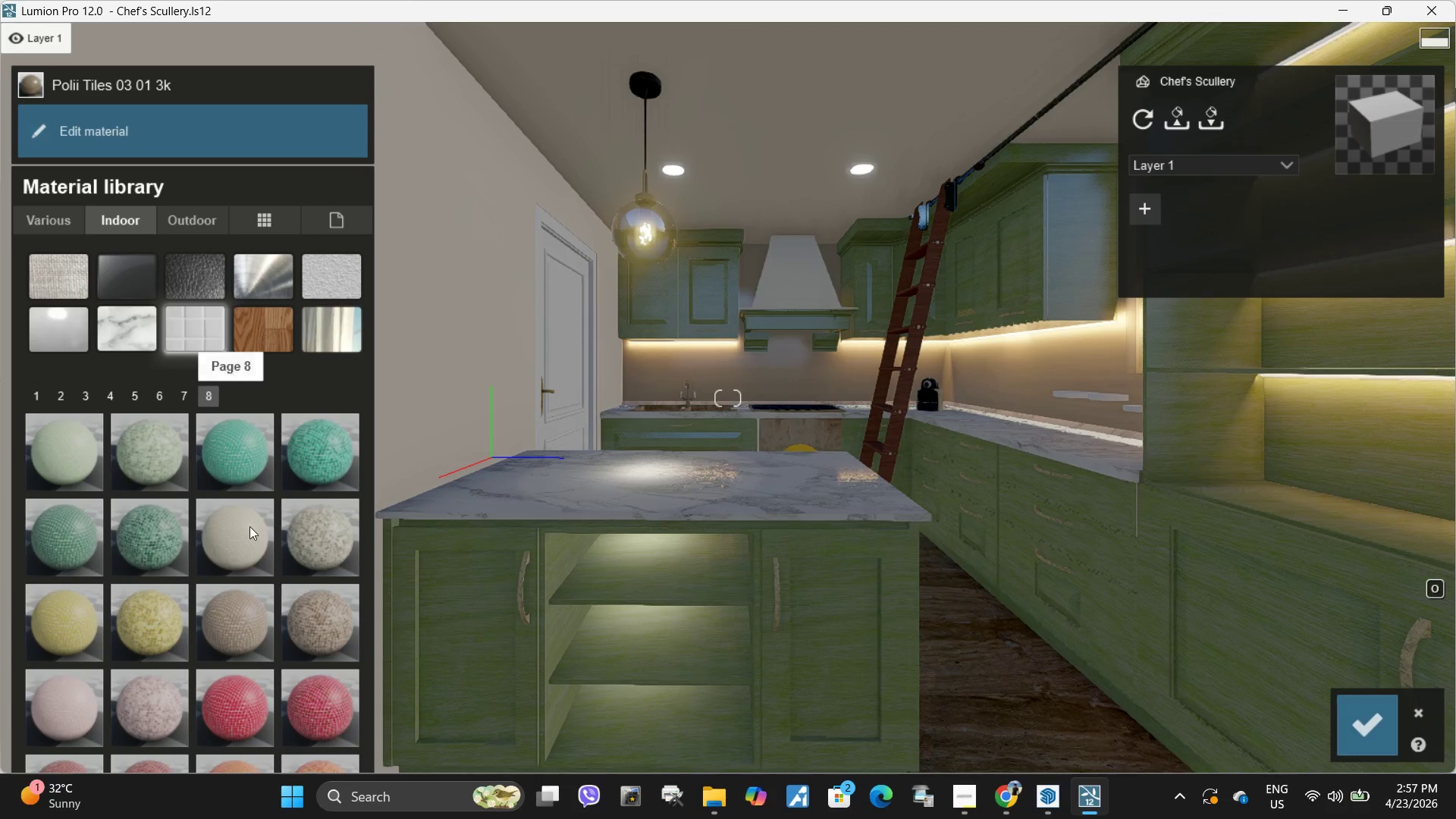 
left_click([240, 556])
 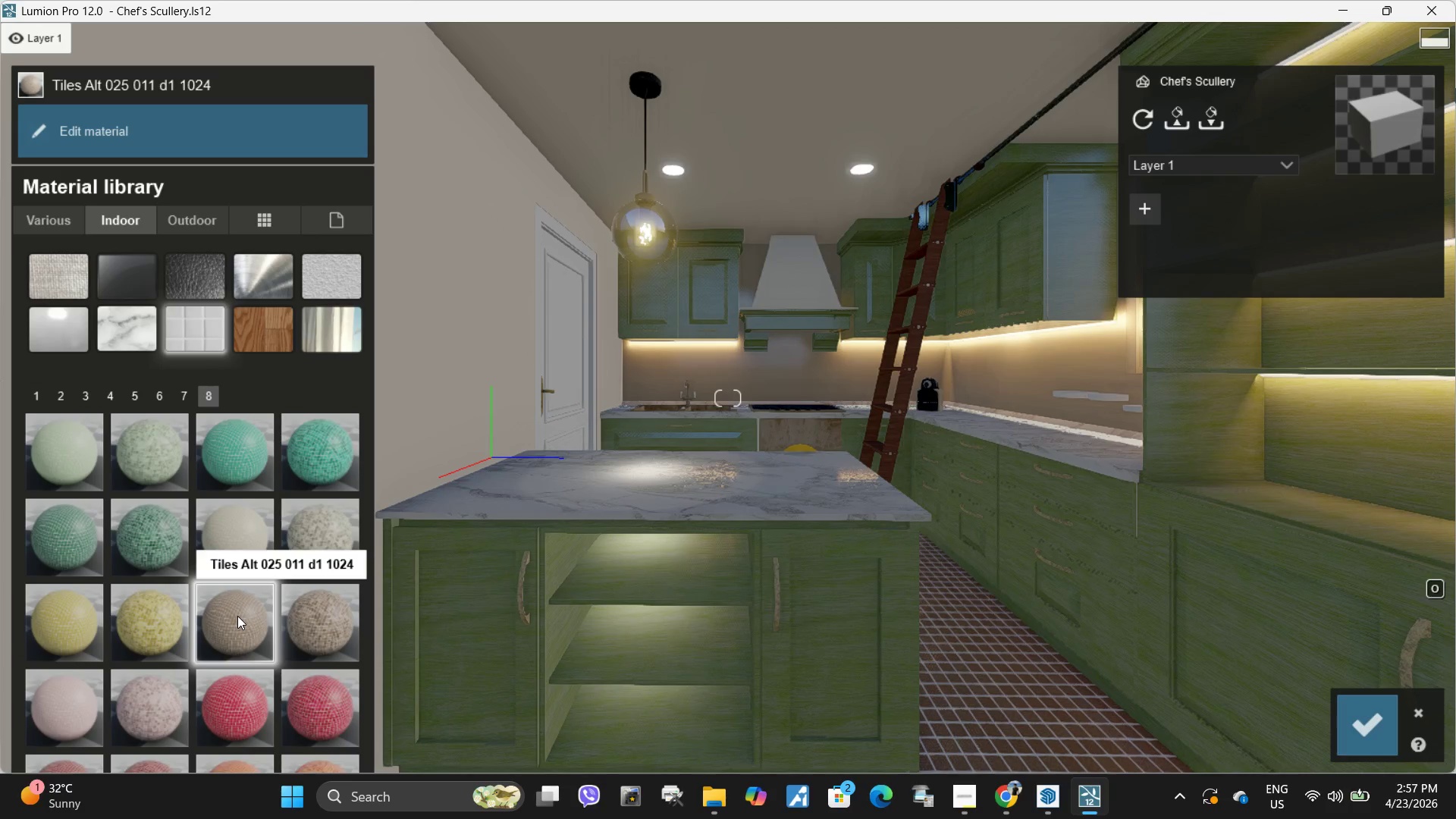 
left_click([161, 714])
 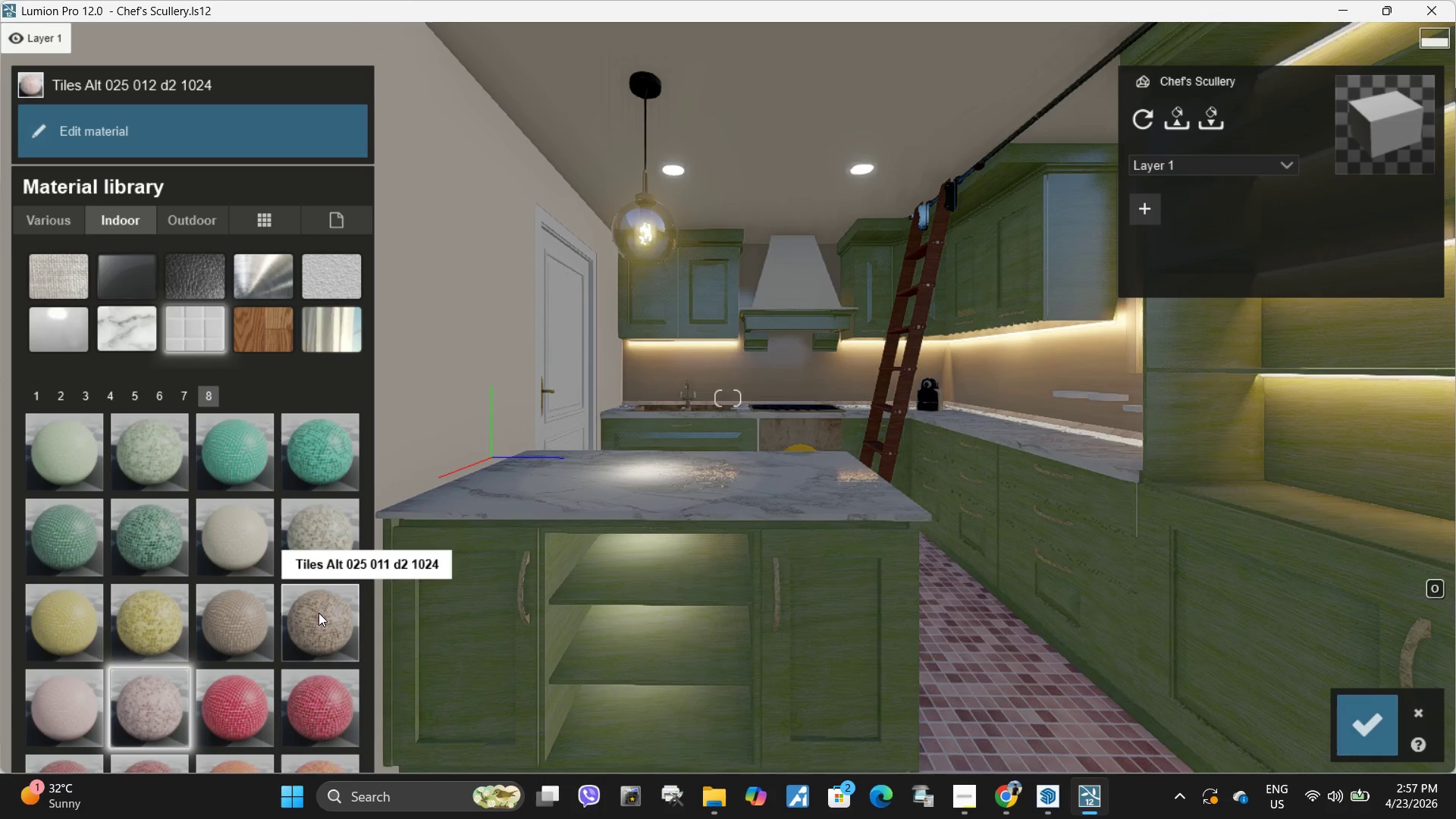 
left_click([325, 613])
 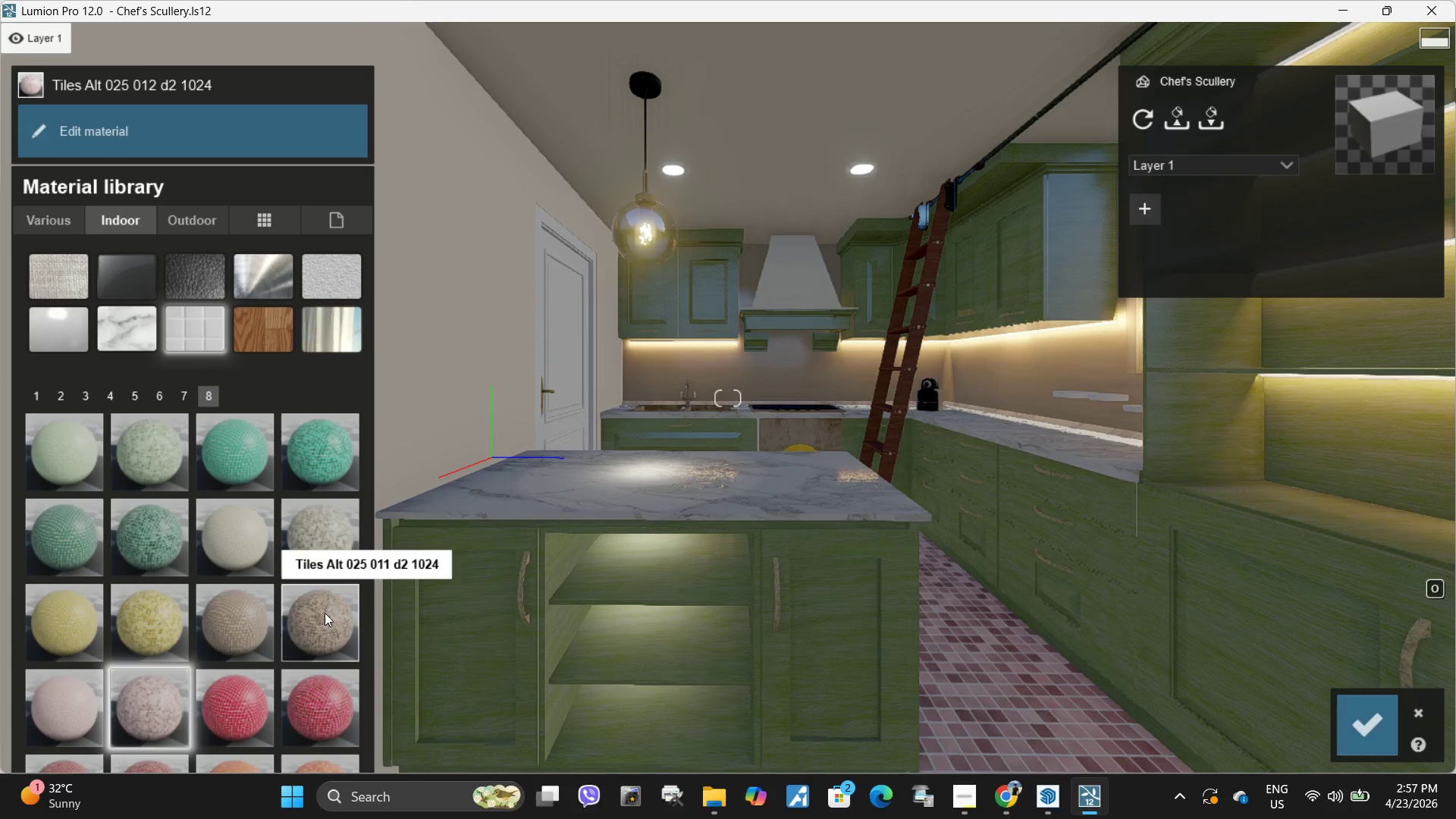 
scroll: coordinate [306, 632], scroll_direction: down, amount: 3.0
 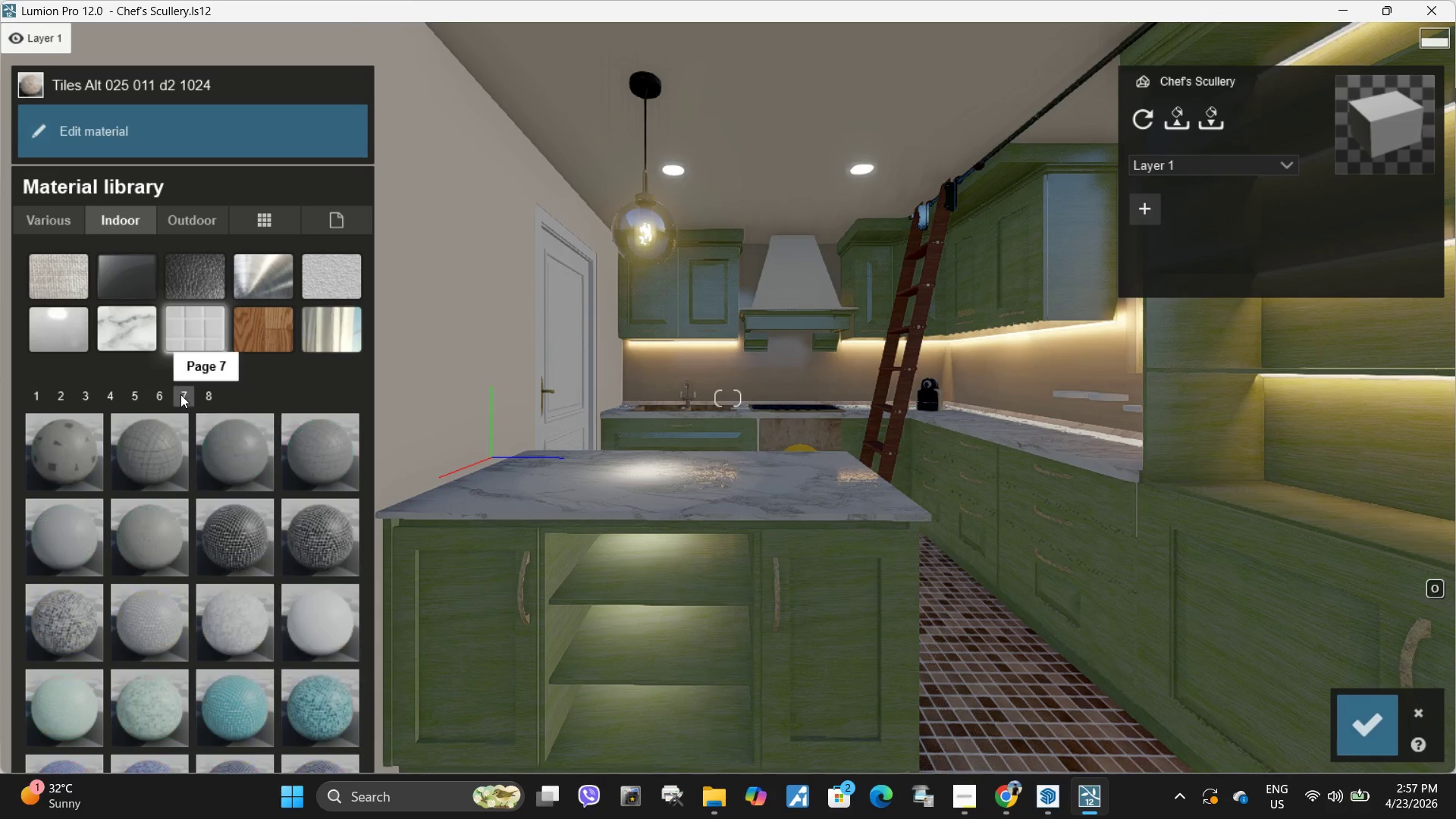 
double_click([235, 484])
 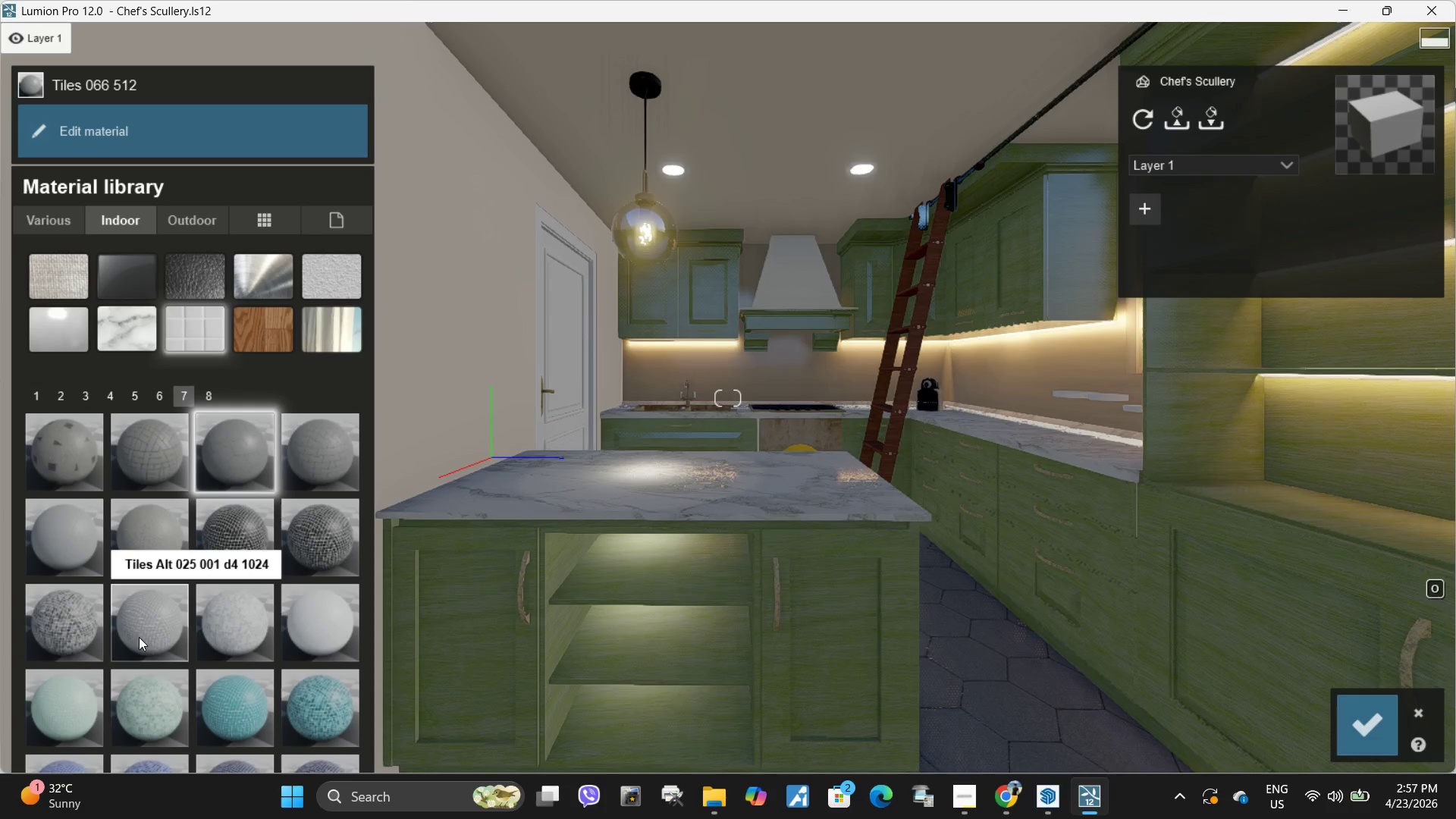 
double_click([102, 494])
 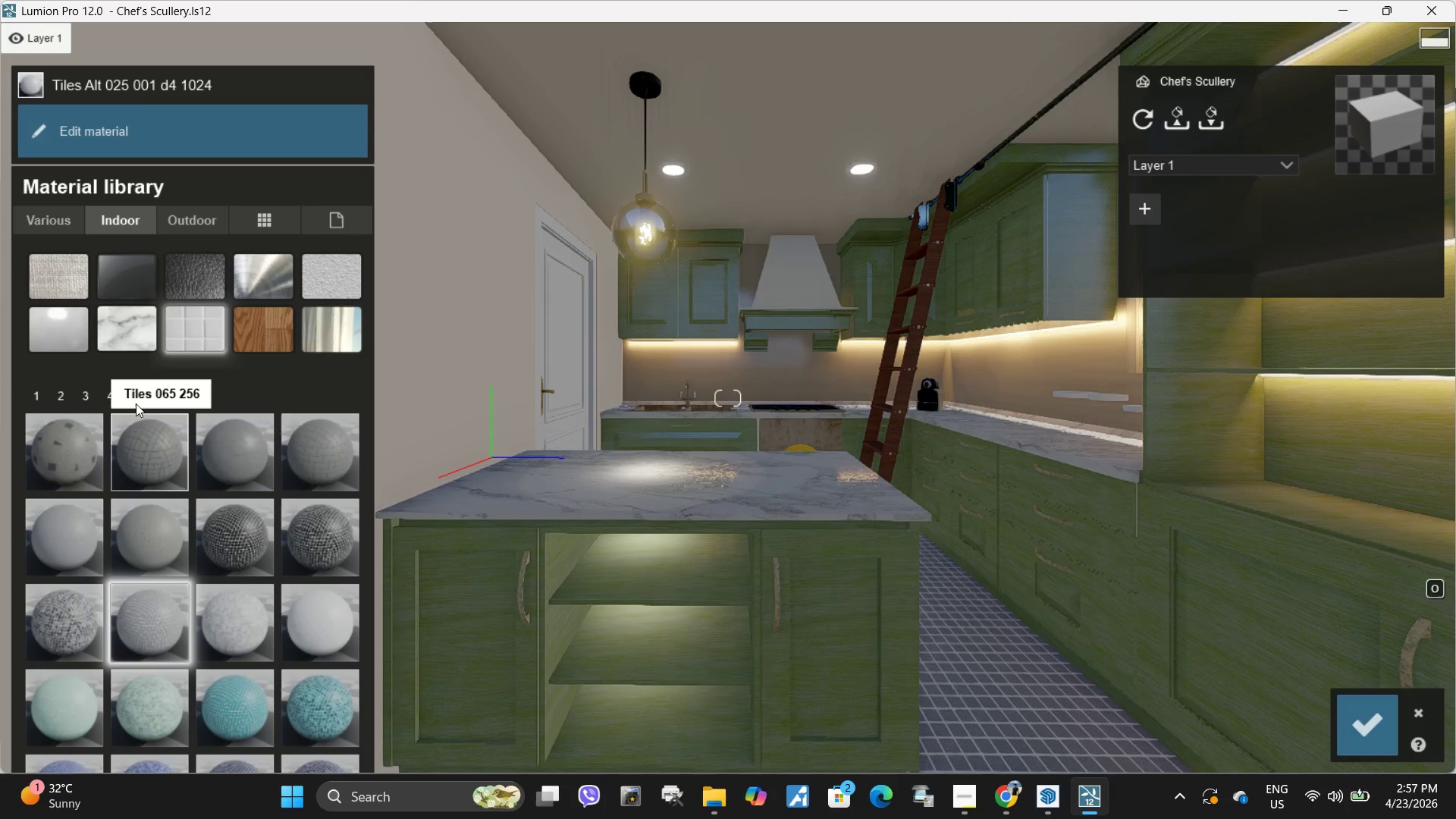 
left_click([161, 400])
 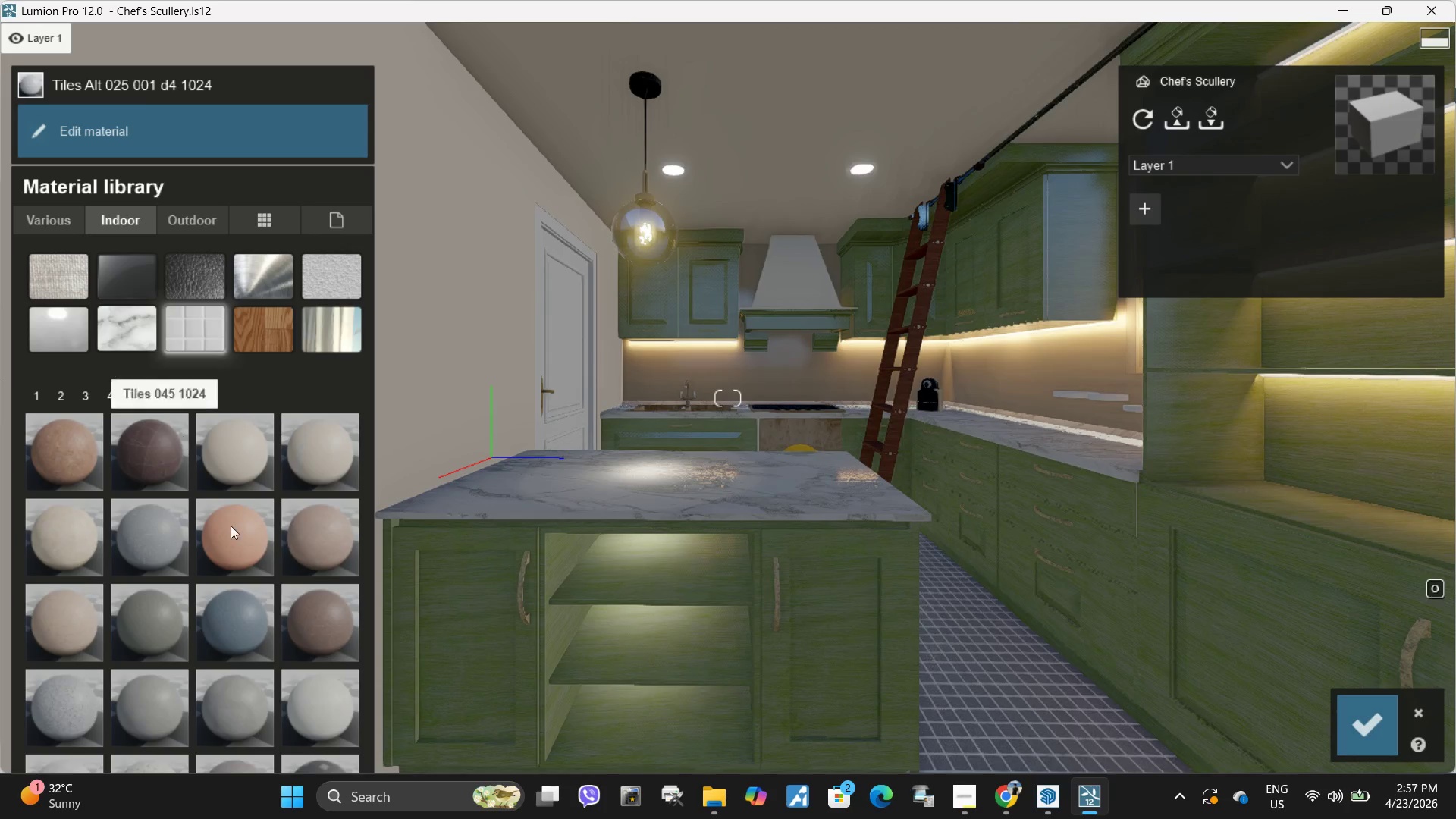 
left_click([261, 553])
 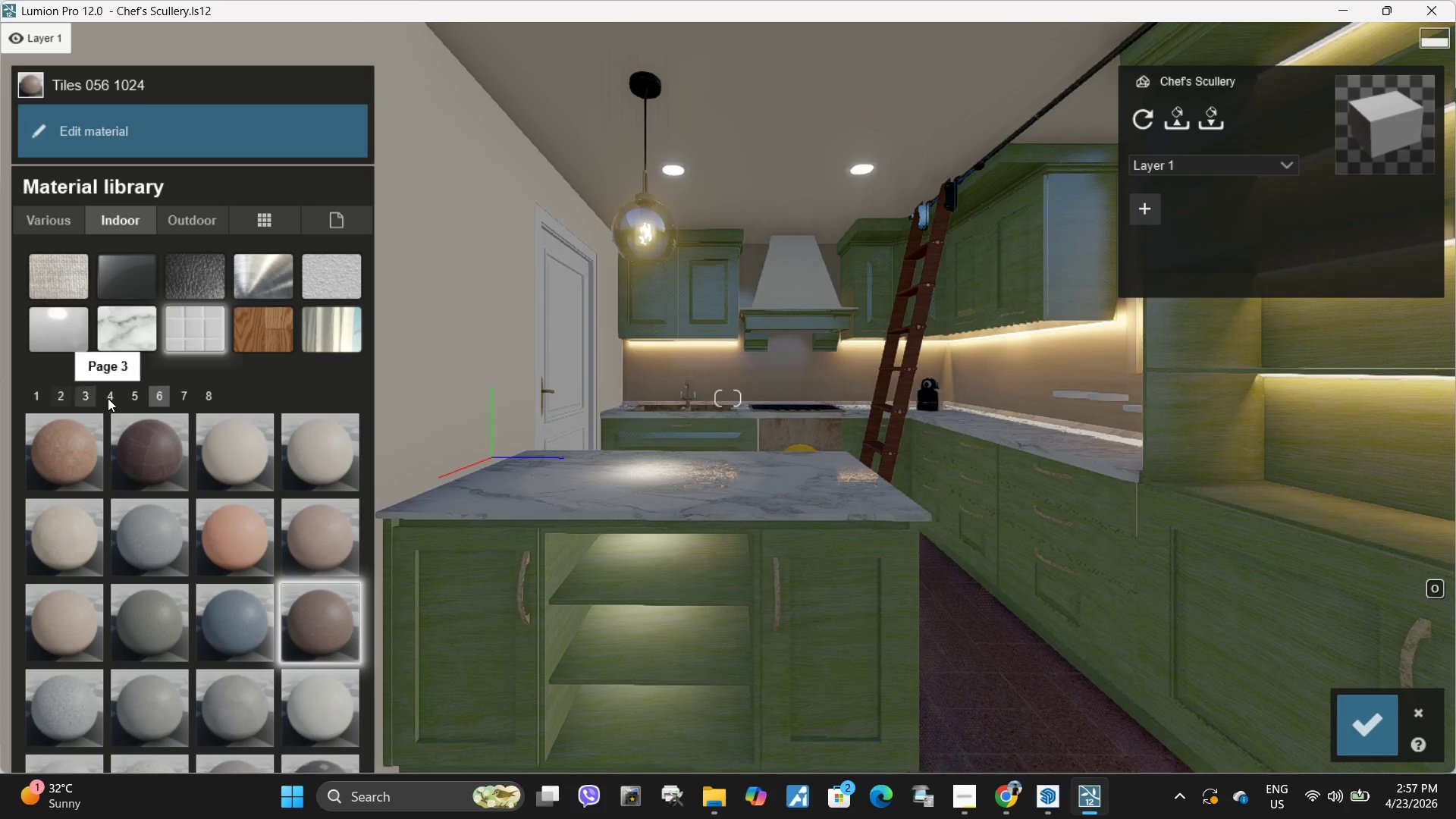 
left_click([115, 396])
 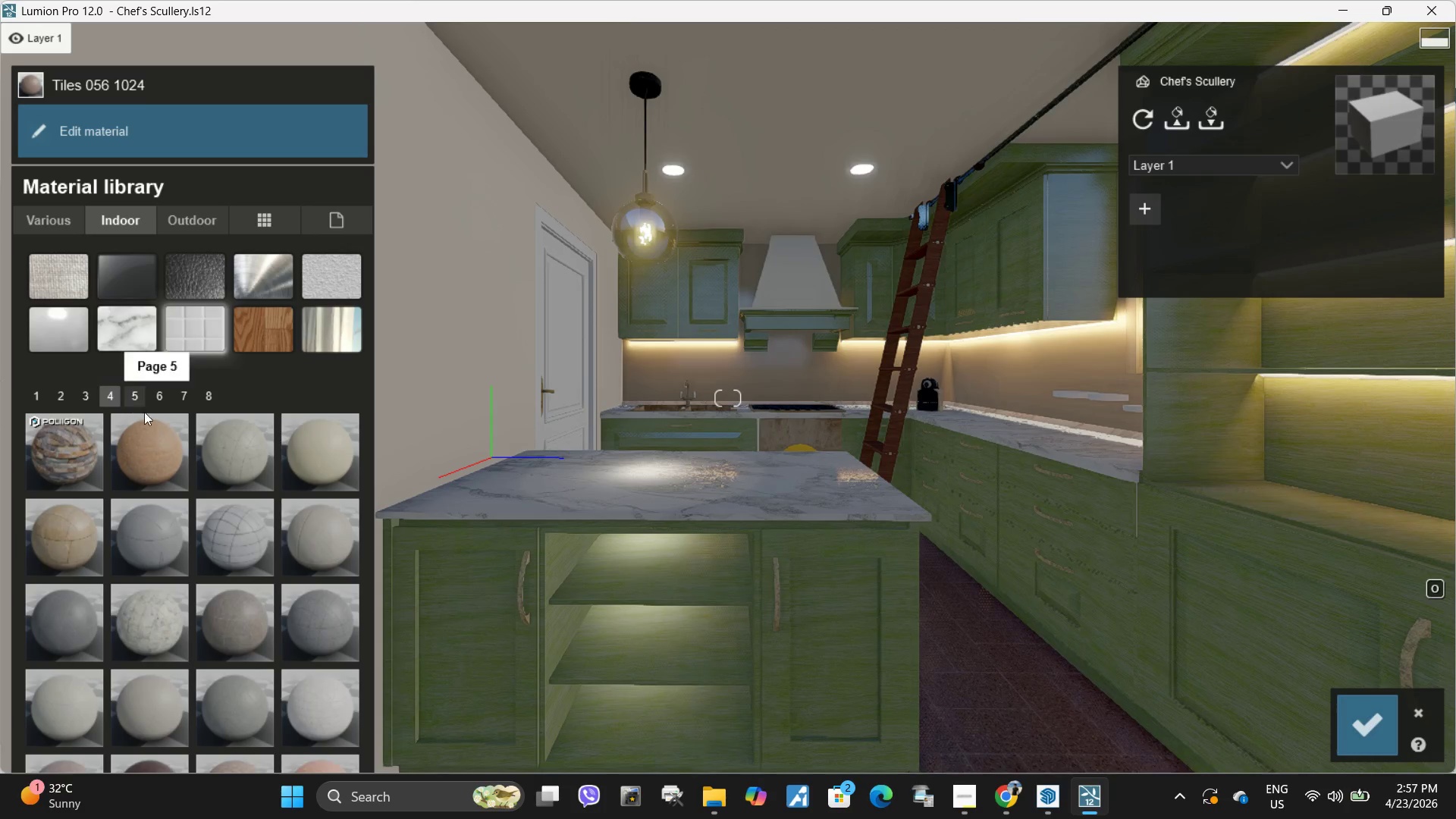 
left_click([157, 444])
 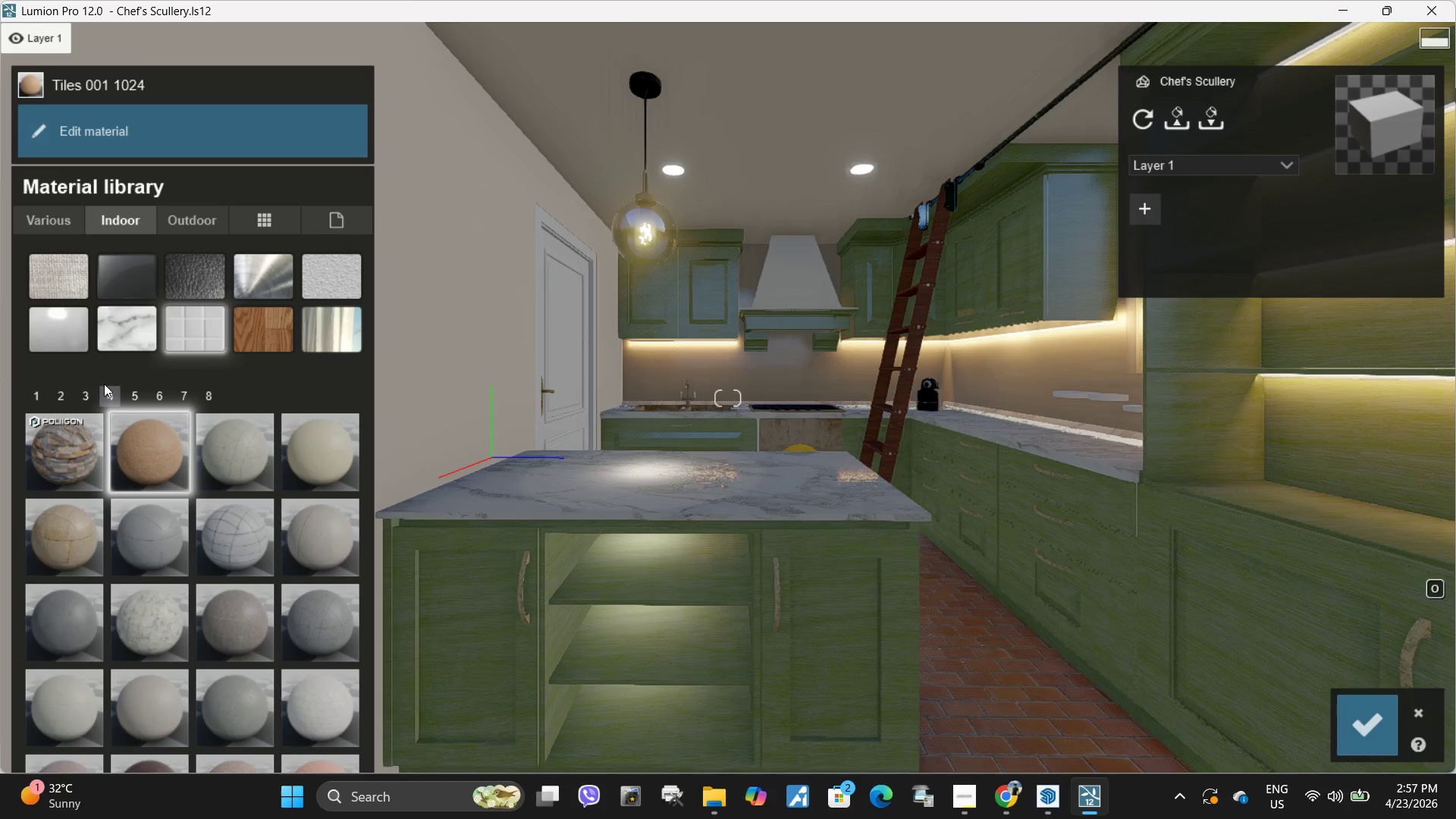 
left_click([87, 397])
 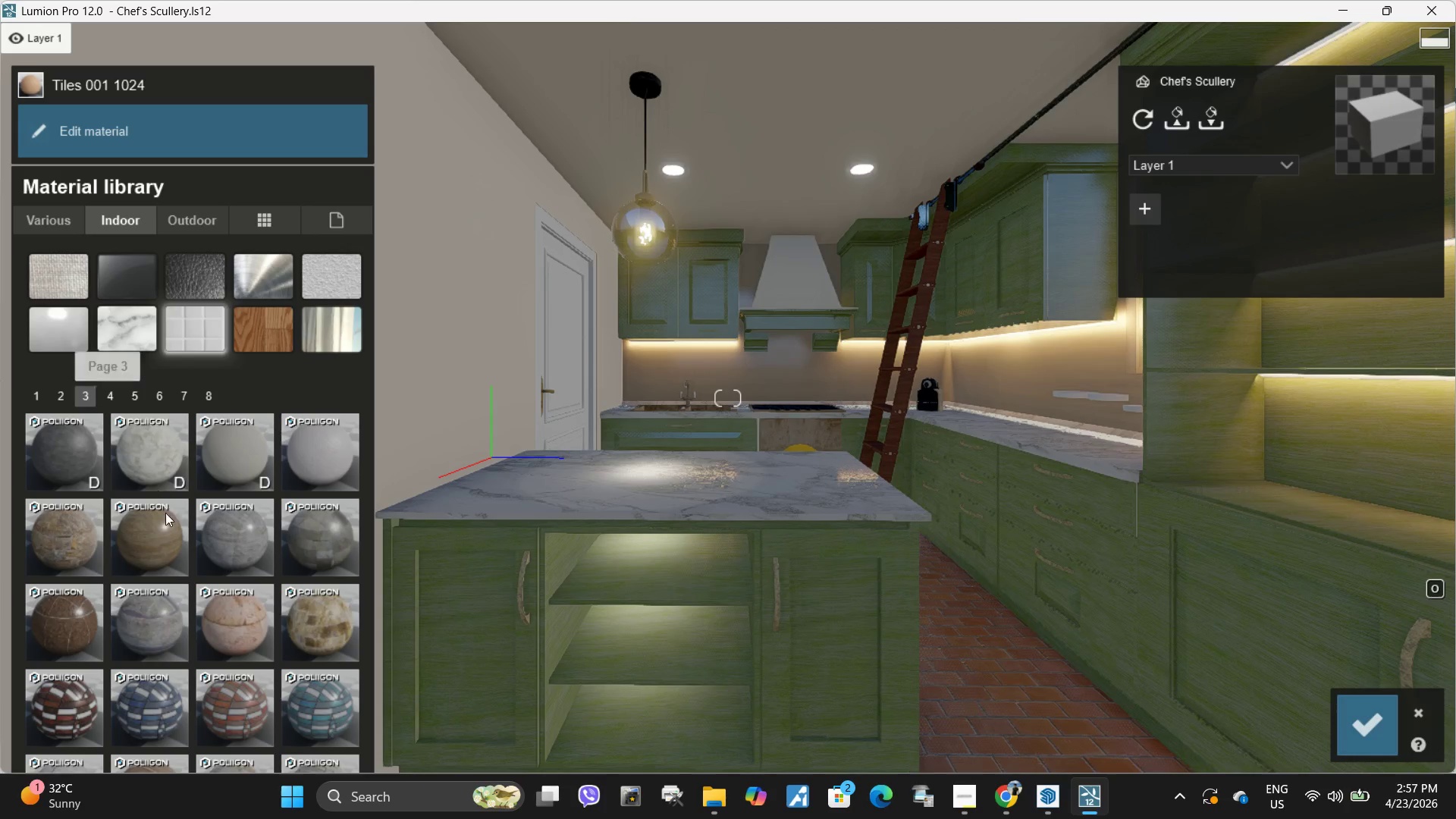 
left_click([153, 526])
 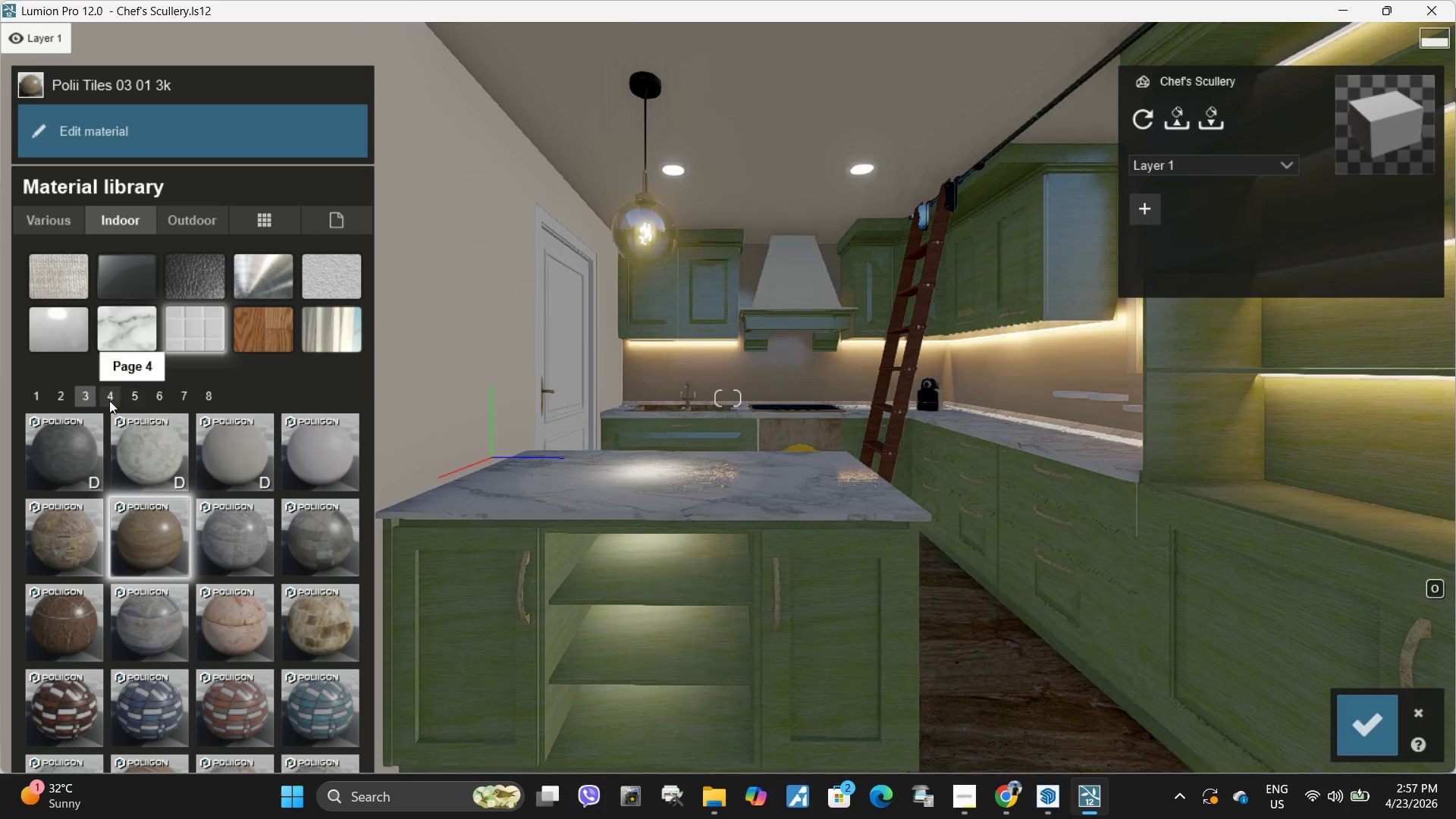 
left_click([62, 396])
 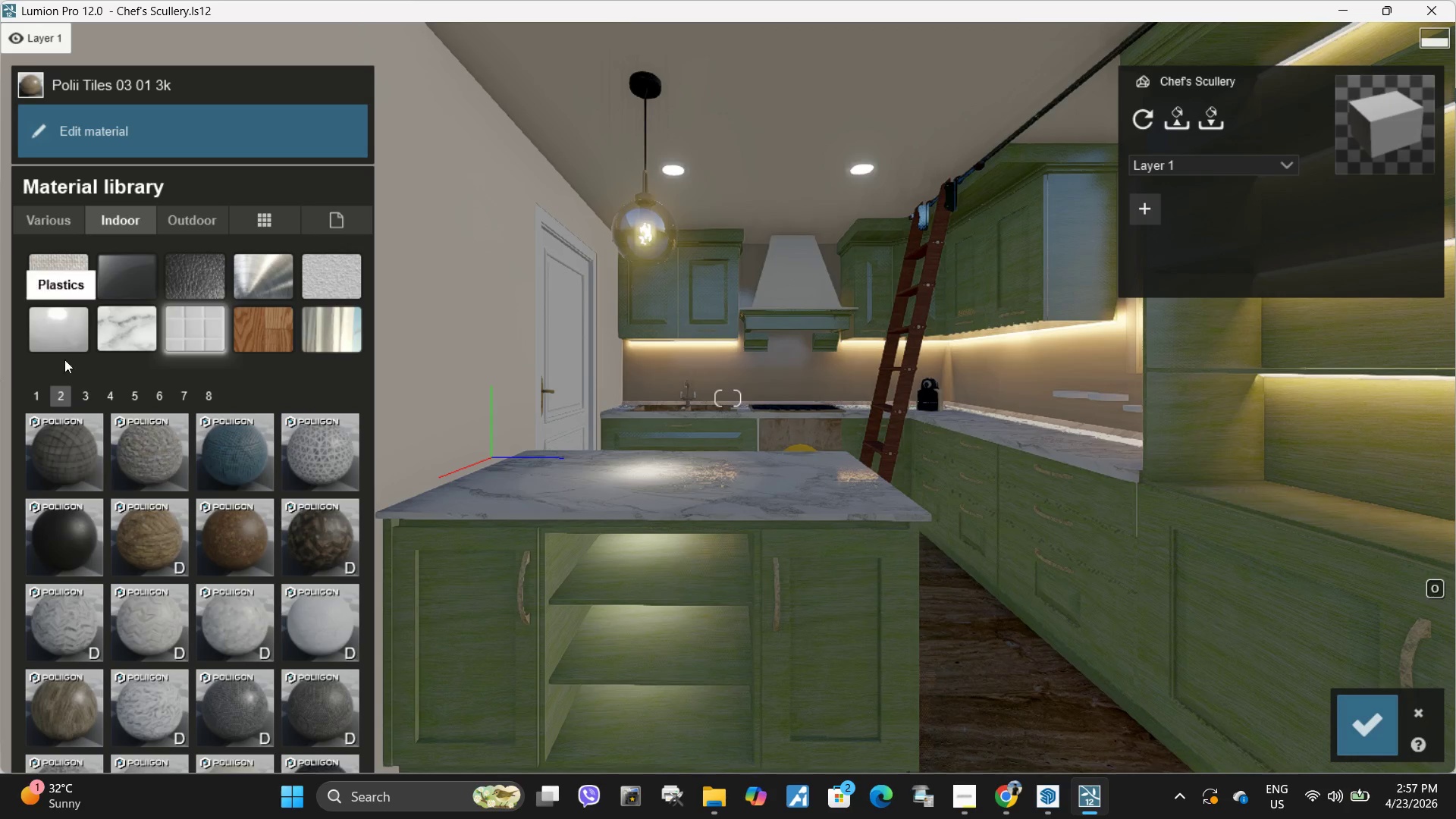 
left_click([31, 393])
 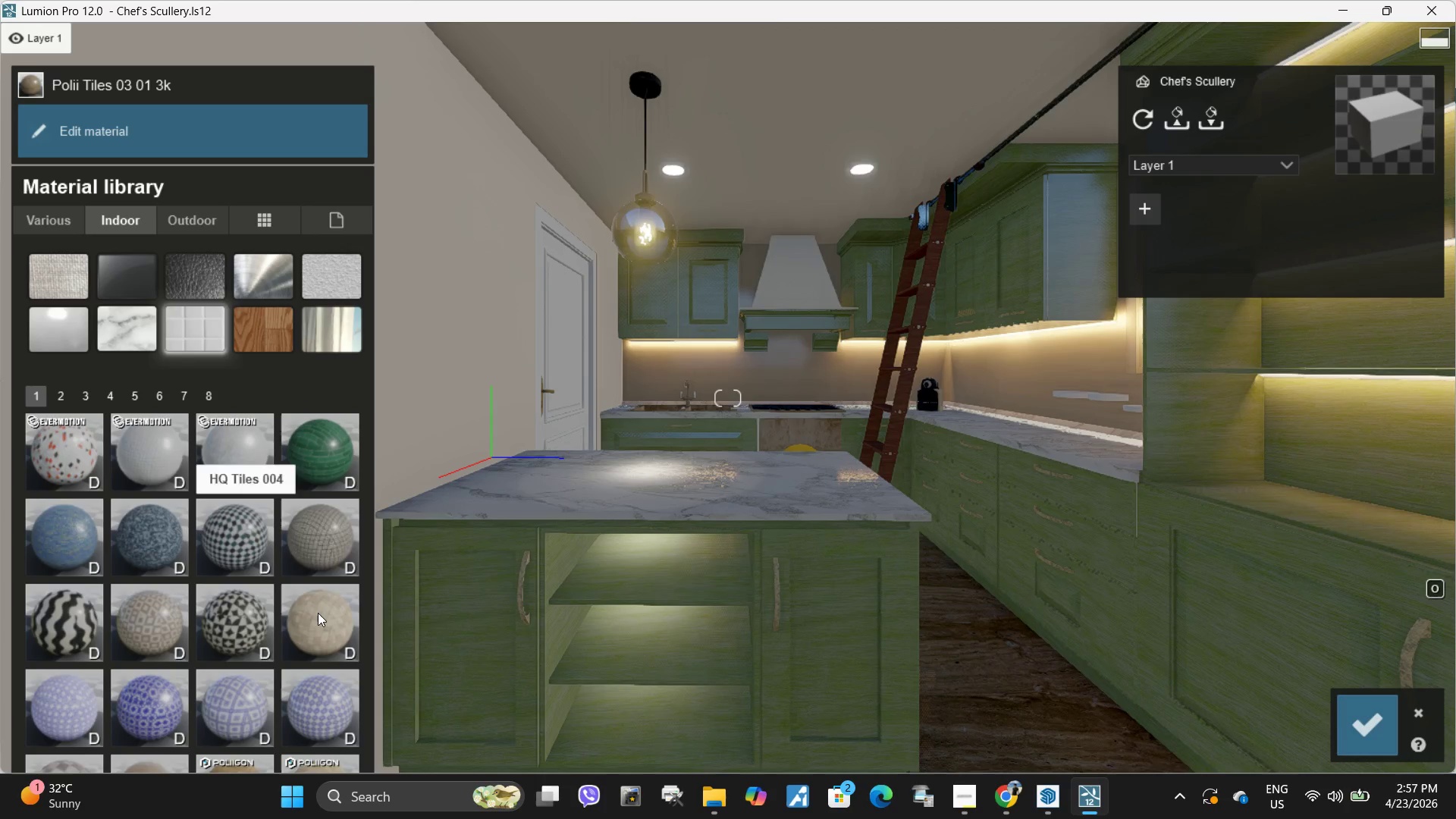 
left_click([318, 613])
 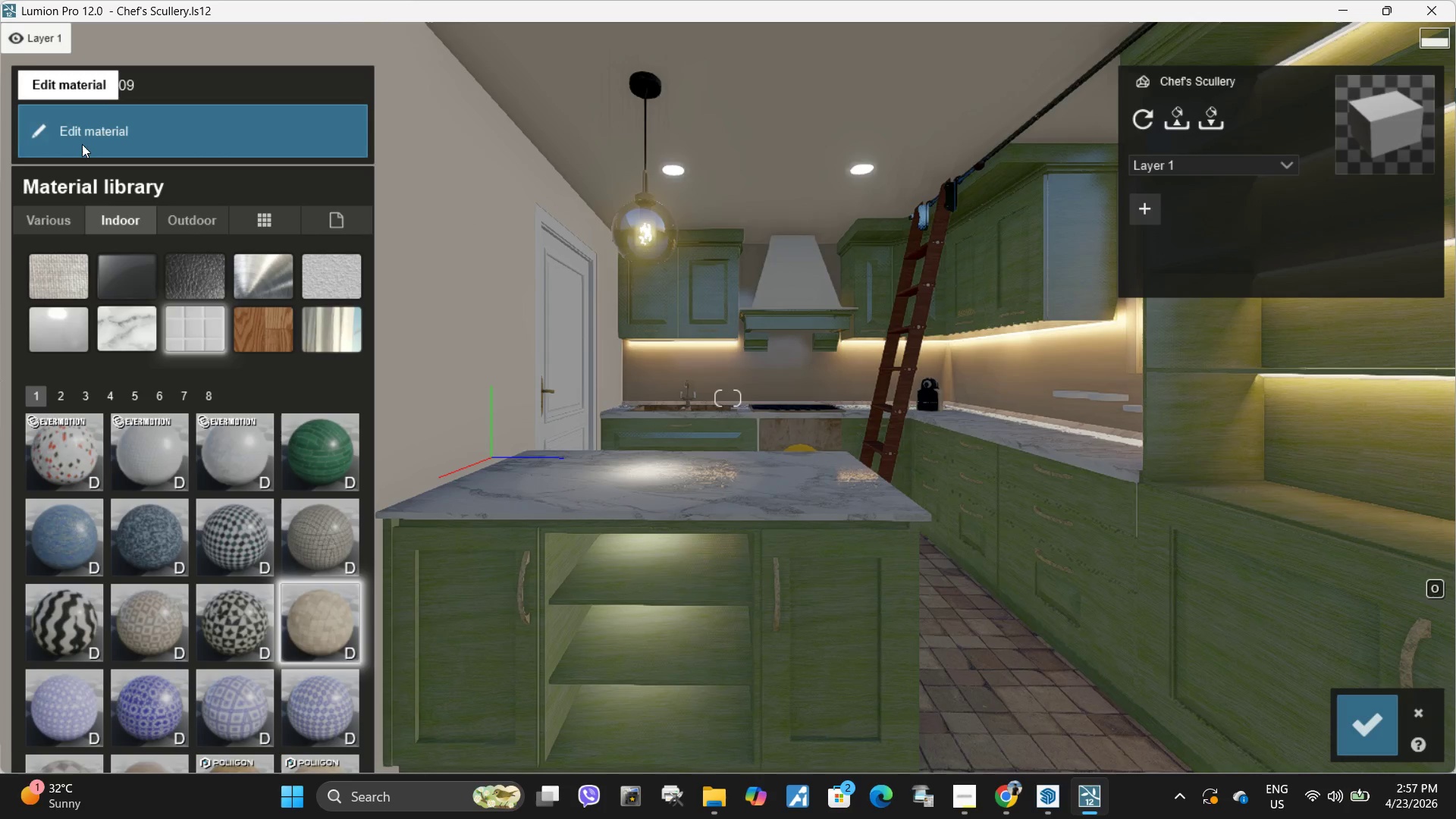 
left_click([133, 129])
 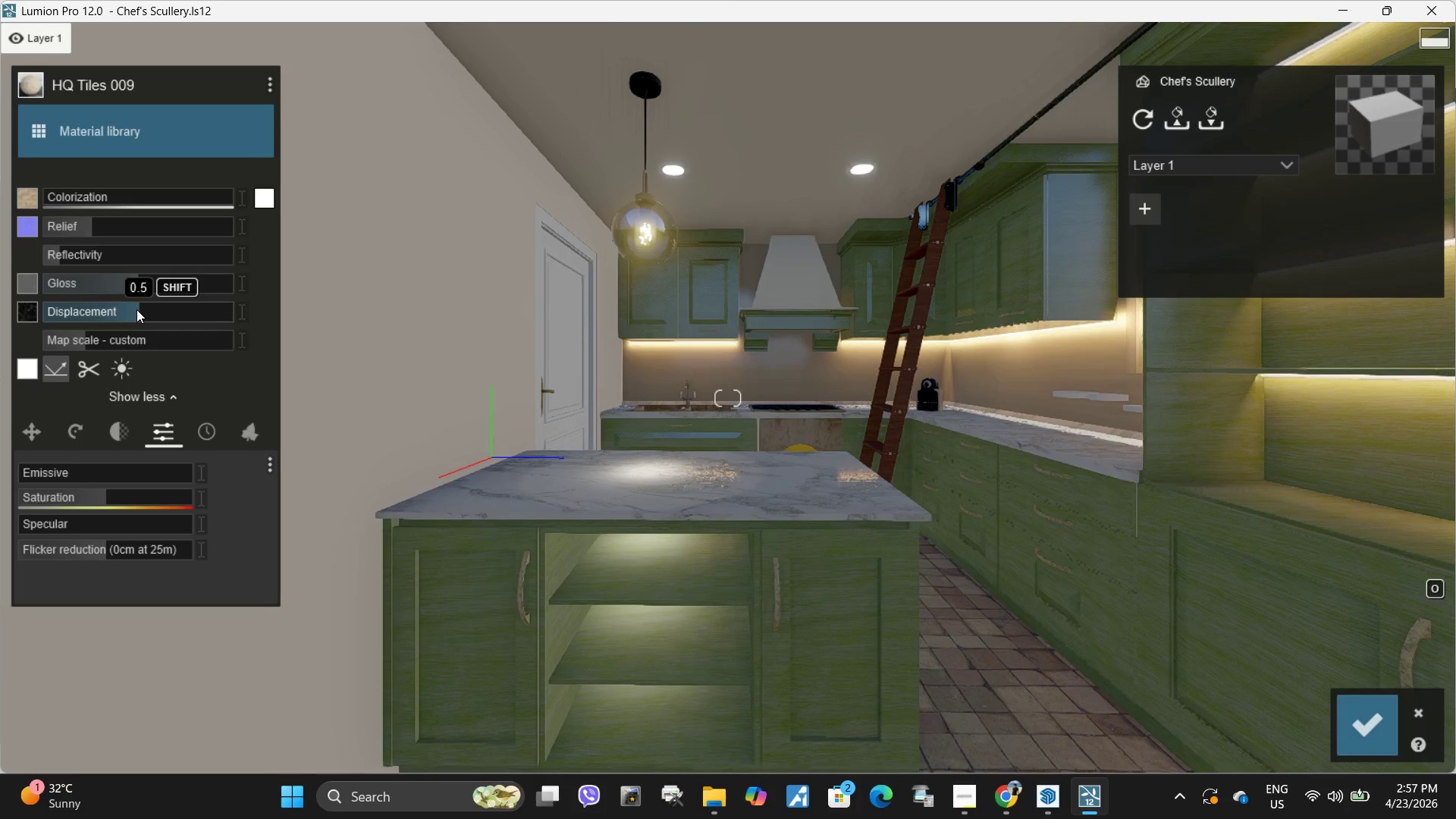 
hold_key(key=ShiftLeft, duration=1.5)
left_click_drag(start_coordinate=[127, 341], to_coordinate=[253, 356])
 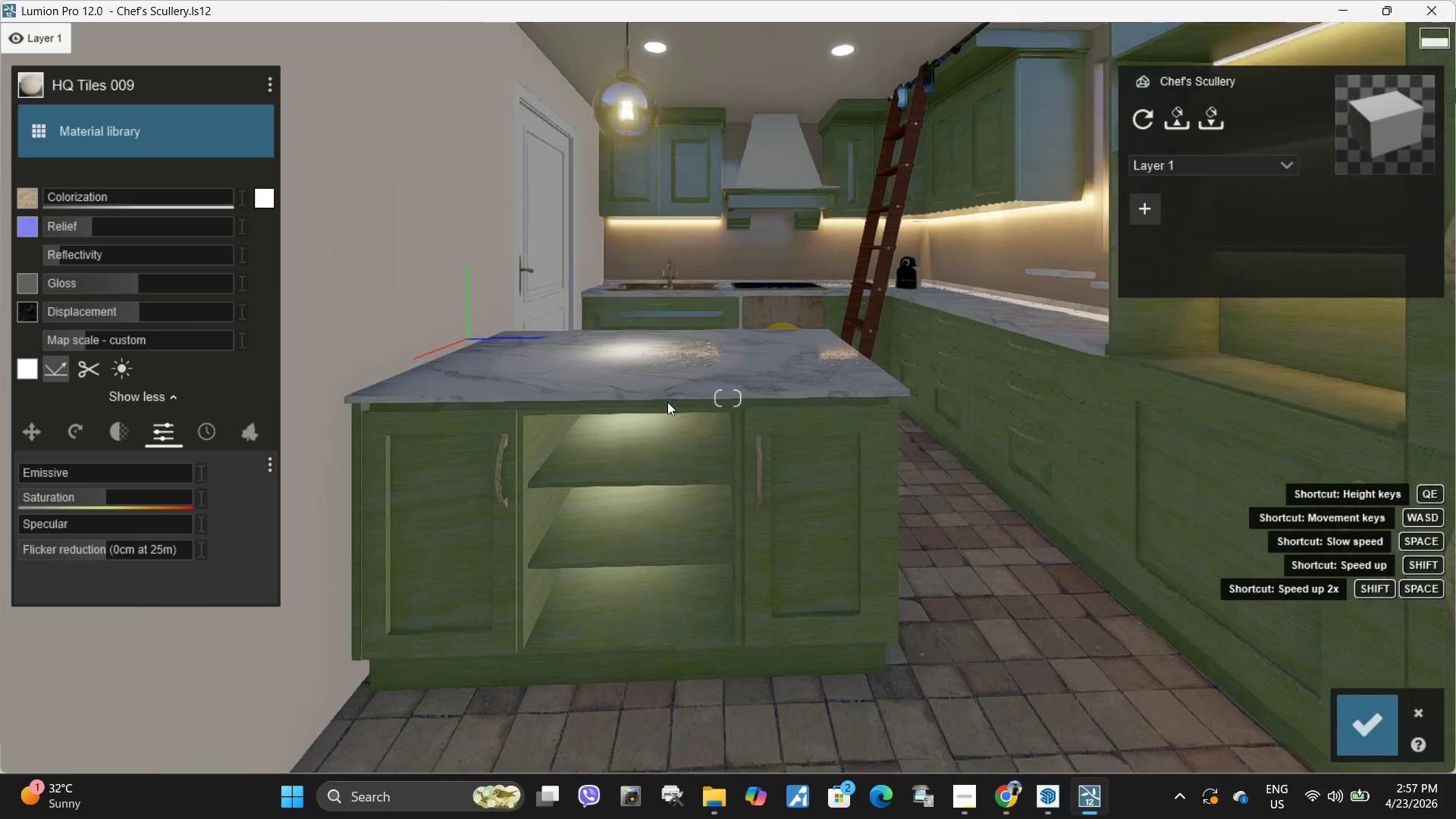 
hold_key(key=ShiftLeft, duration=1.17)
 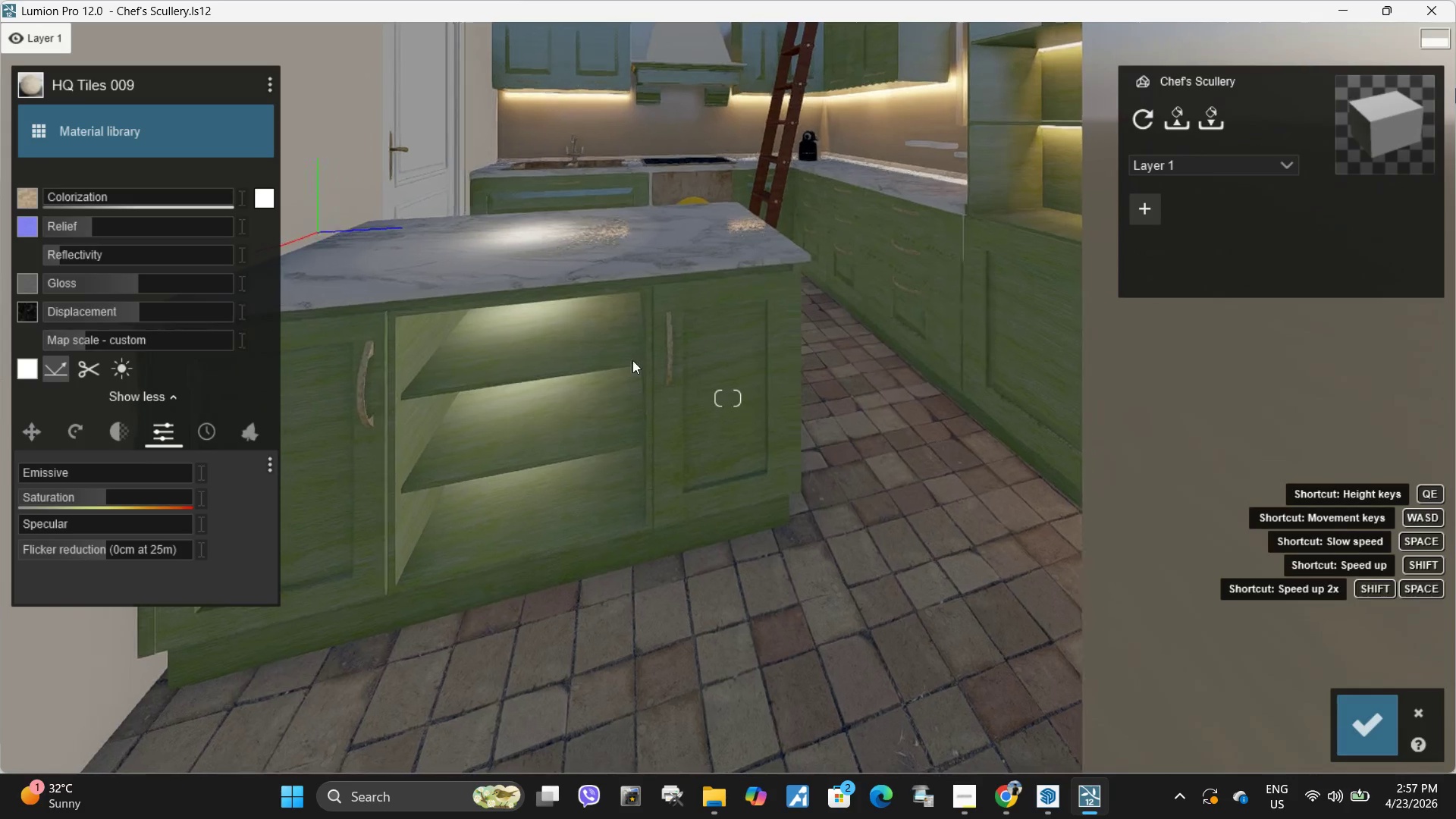 
type(awaqqas)
 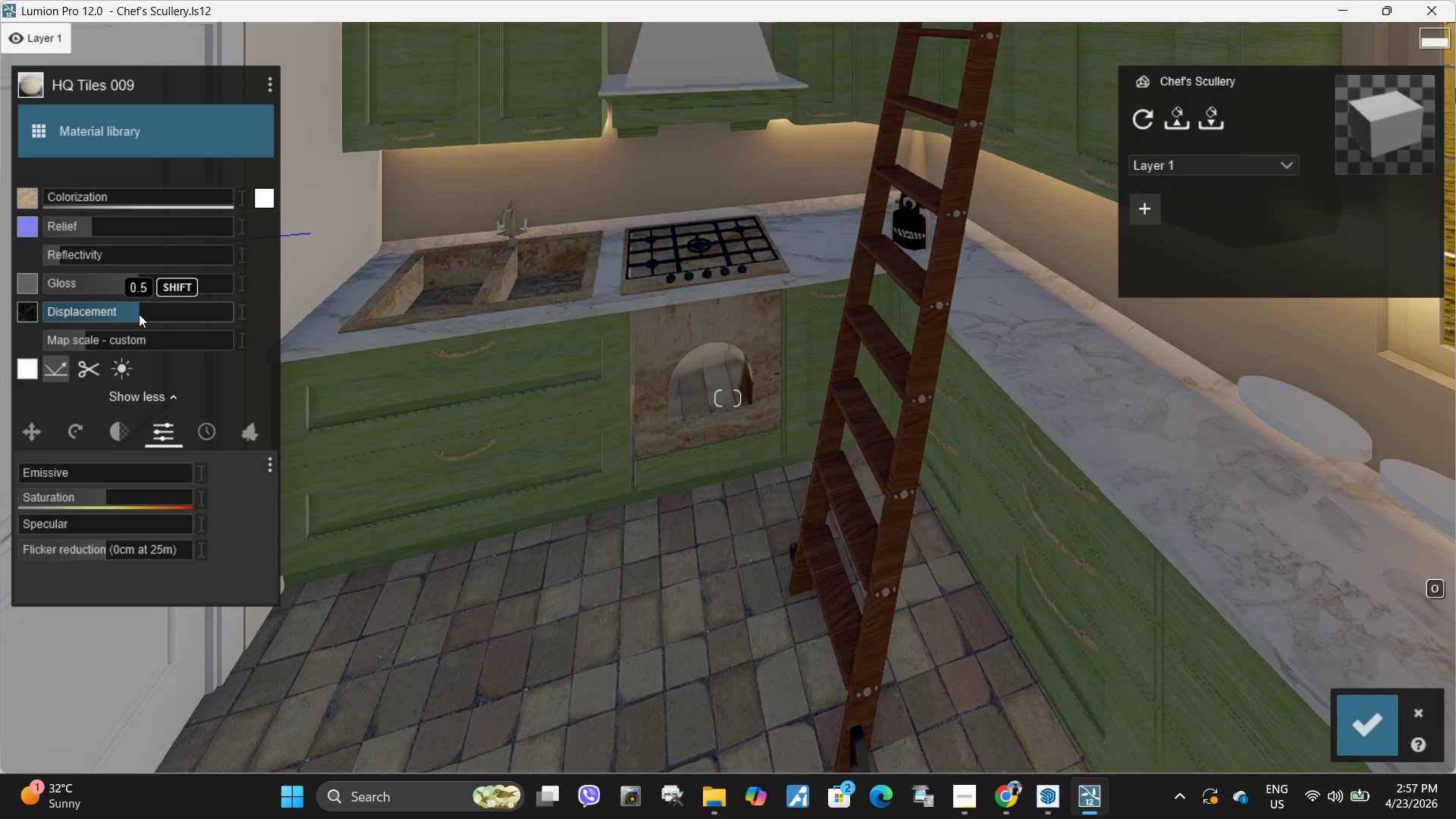 
hold_key(key=ShiftLeft, duration=1.39)
left_click_drag(start_coordinate=[138, 315], to_coordinate=[174, 311])
 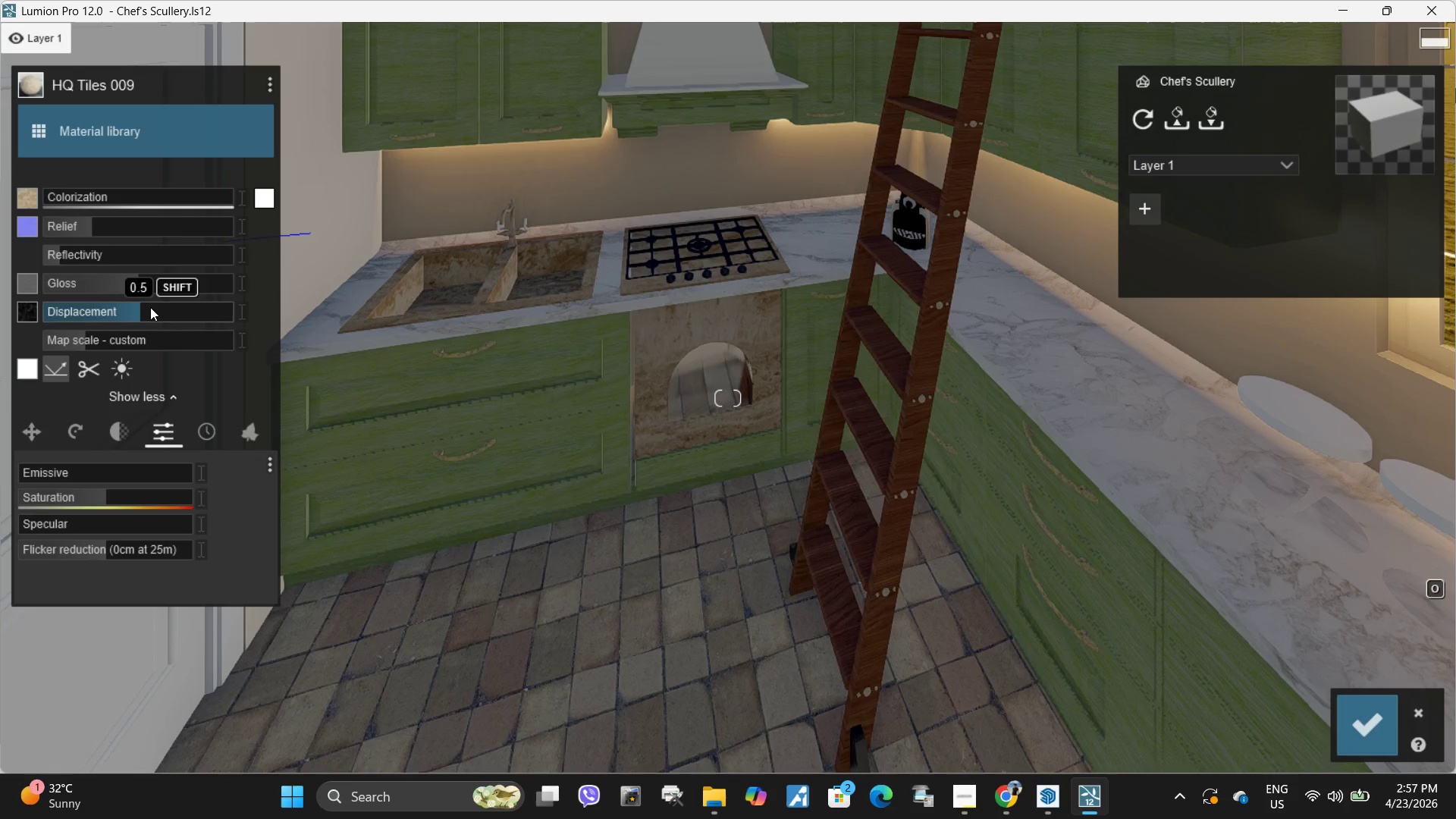 
hold_key(key=ShiftLeft, duration=0.97)
left_click_drag(start_coordinate=[150, 309], to_coordinate=[9, 337])
 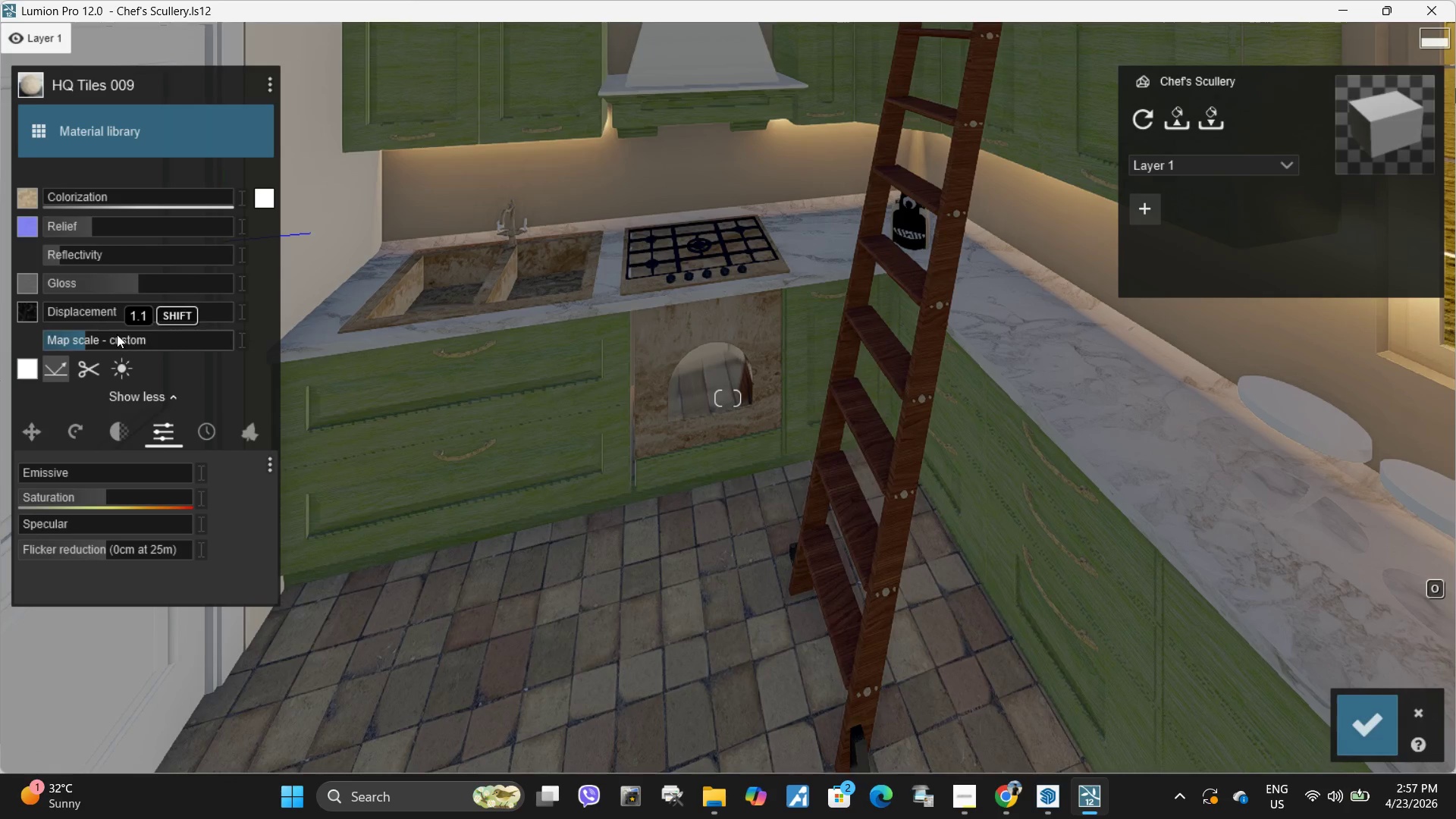 
hold_key(key=ShiftLeft, duration=1.51)
left_click_drag(start_coordinate=[115, 334], to_coordinate=[129, 341])
 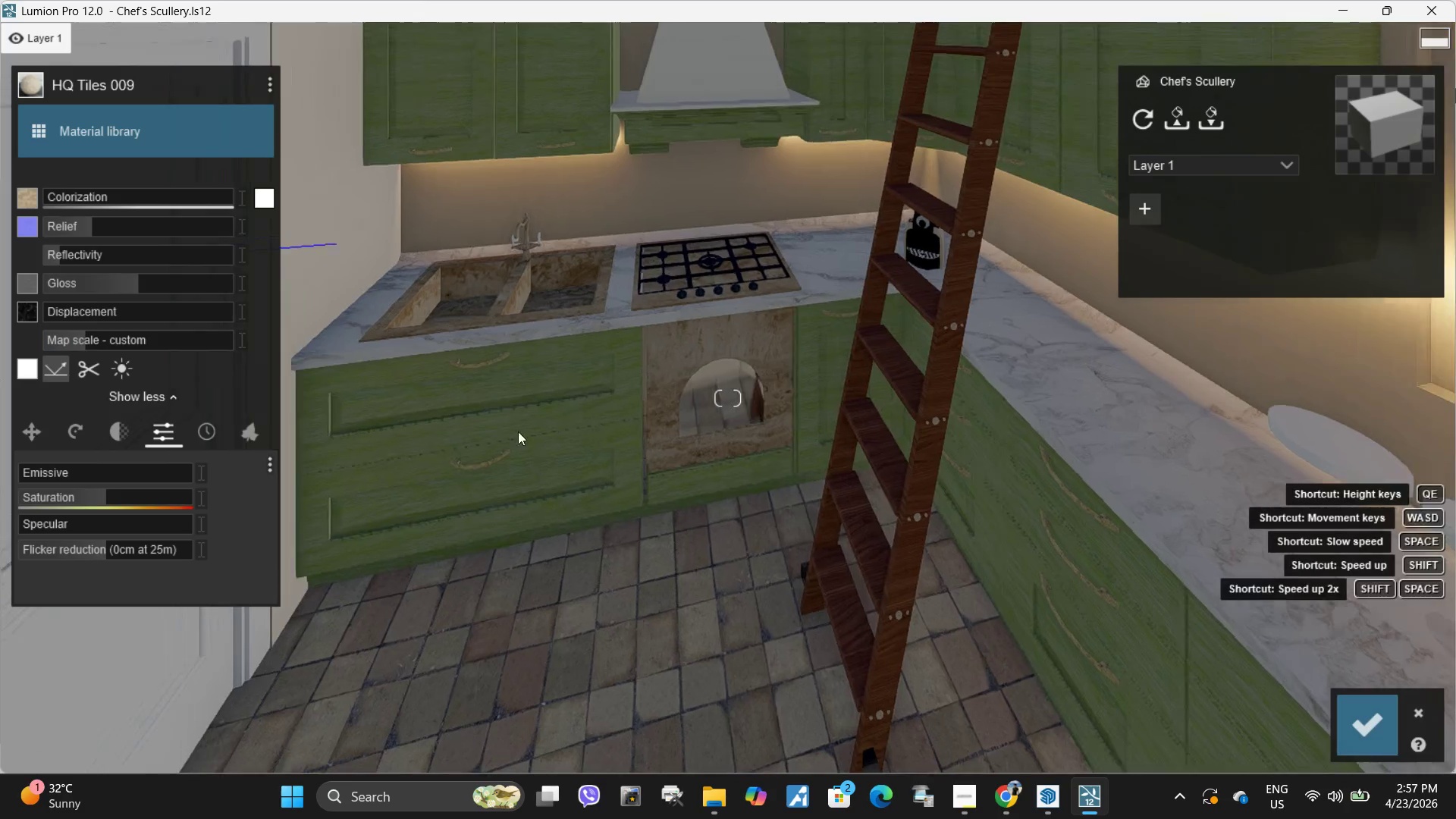 
hold_key(key=ShiftLeft, duration=1.24)
 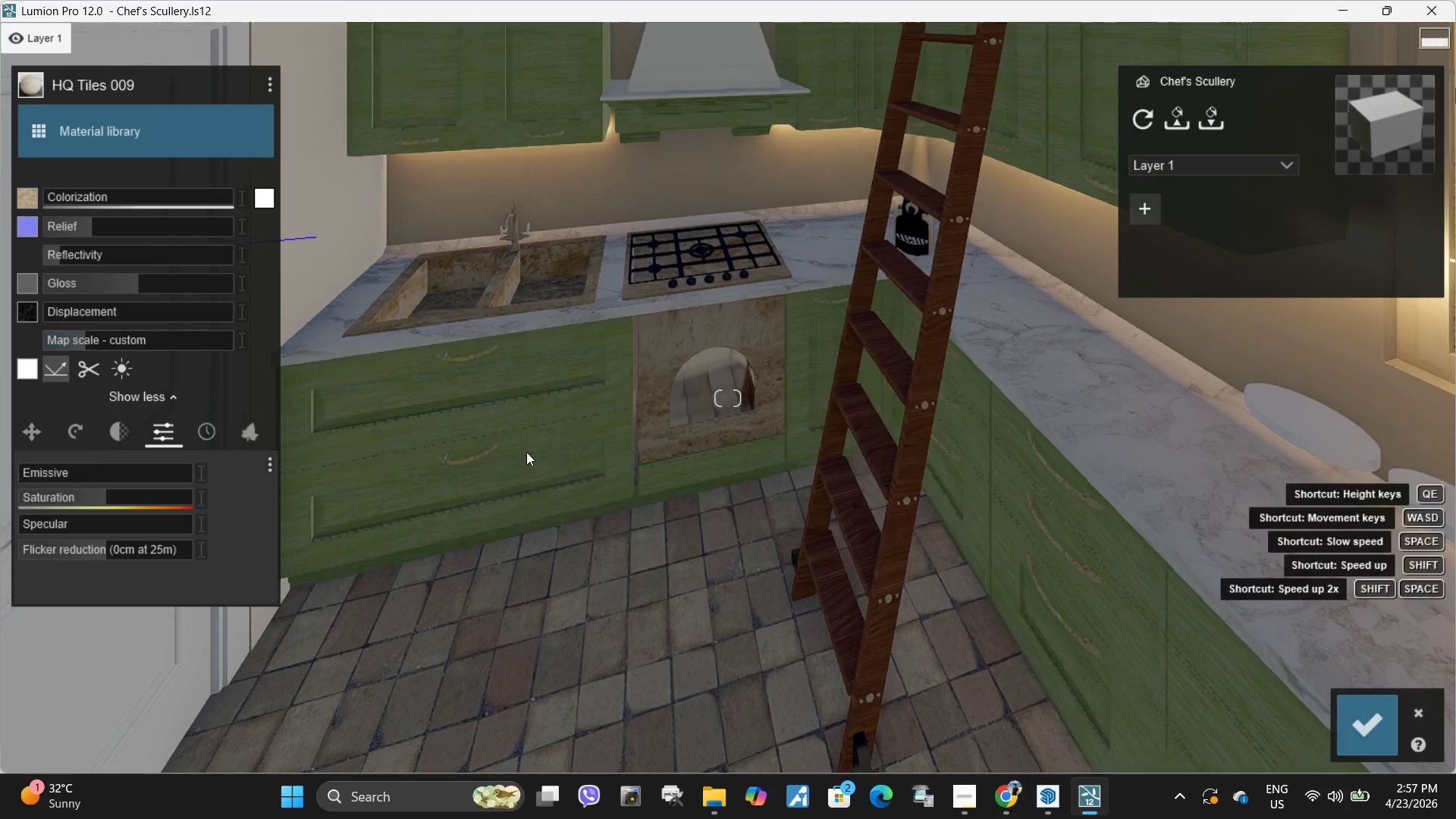 
type(ese)
 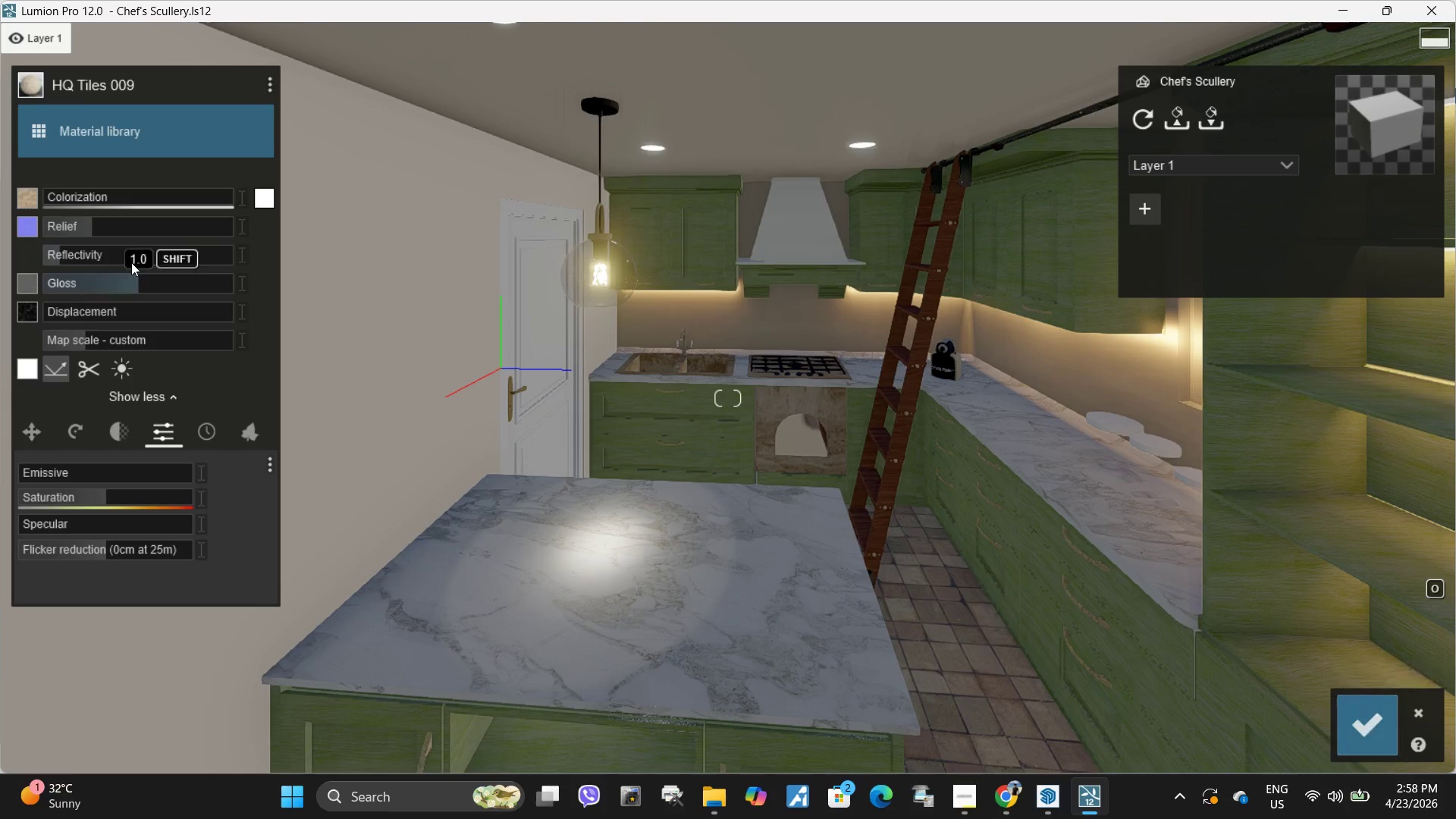 
left_click_drag(start_coordinate=[82, 256], to_coordinate=[200, 243])
 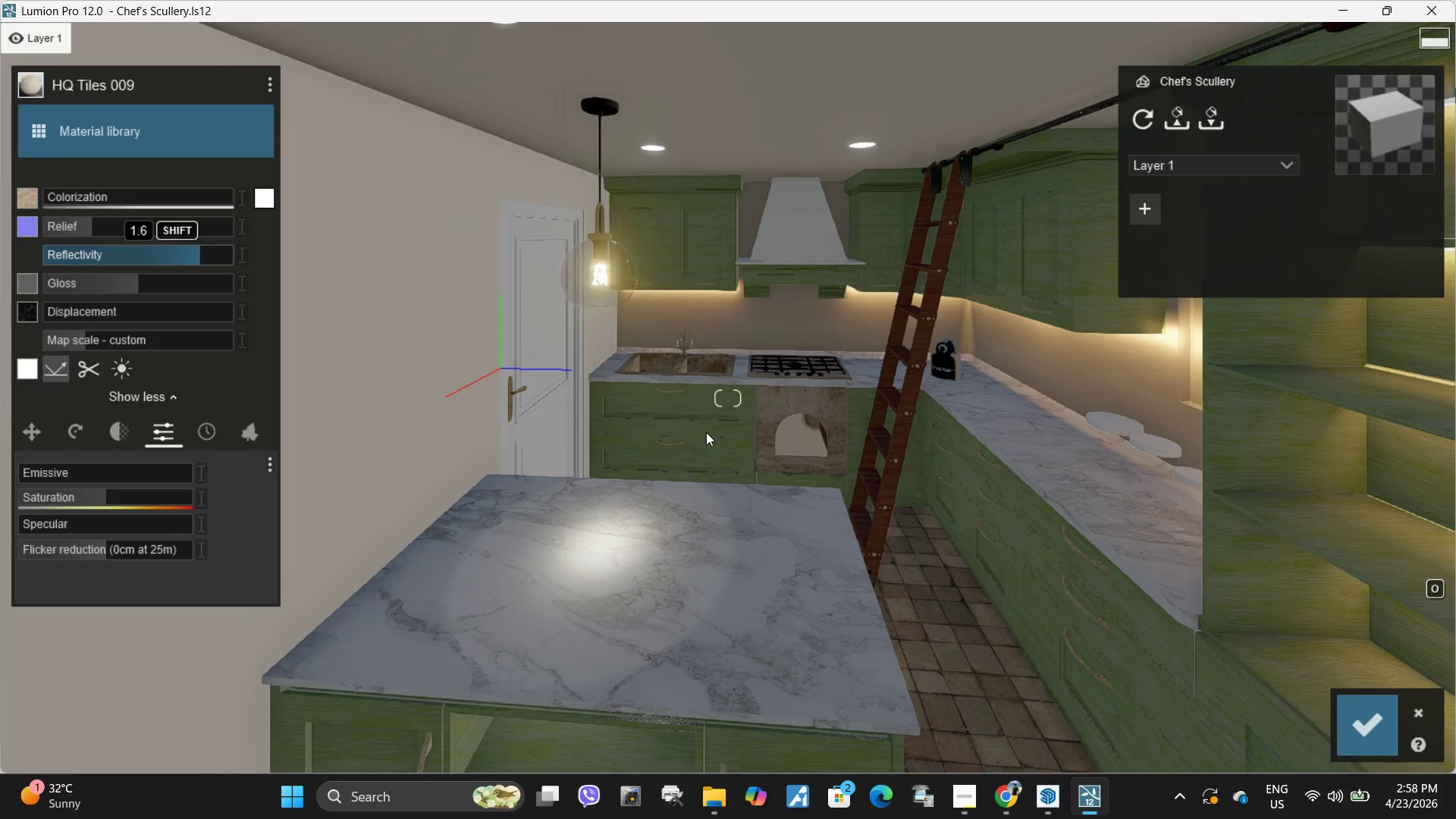 
type(ea)
 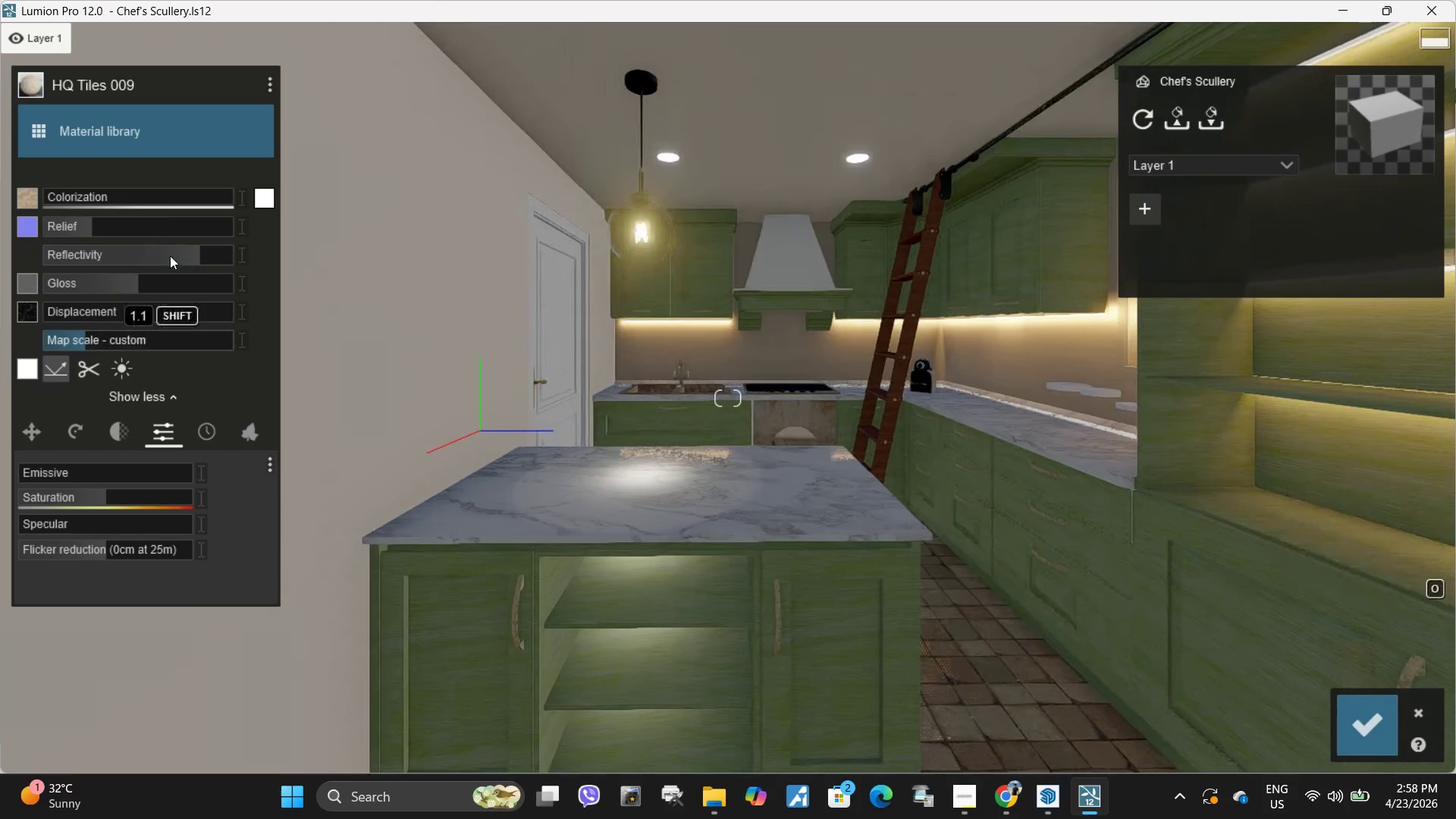 
left_click_drag(start_coordinate=[184, 253], to_coordinate=[173, 254])
 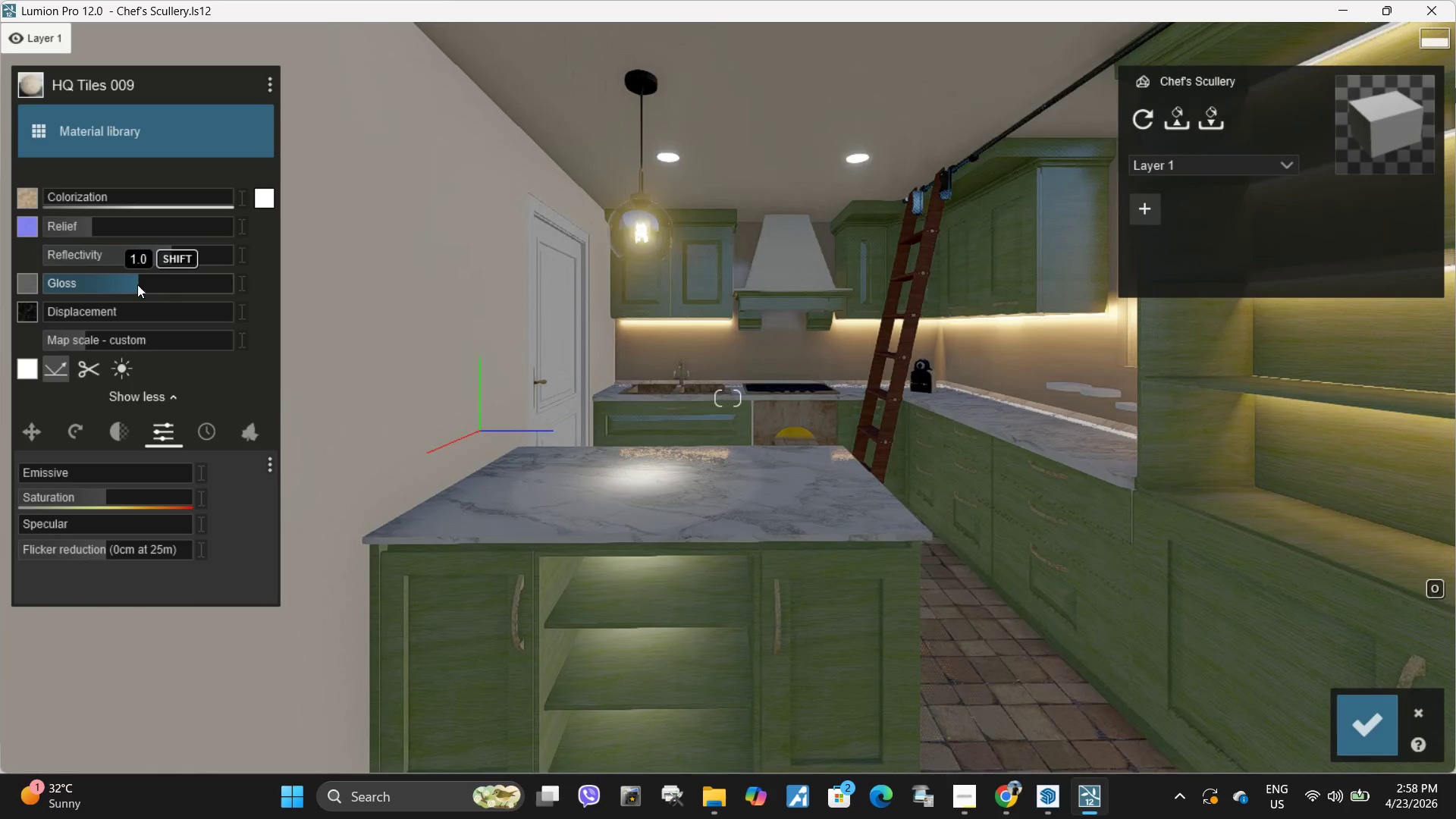 
left_click_drag(start_coordinate=[137, 285], to_coordinate=[160, 280])
 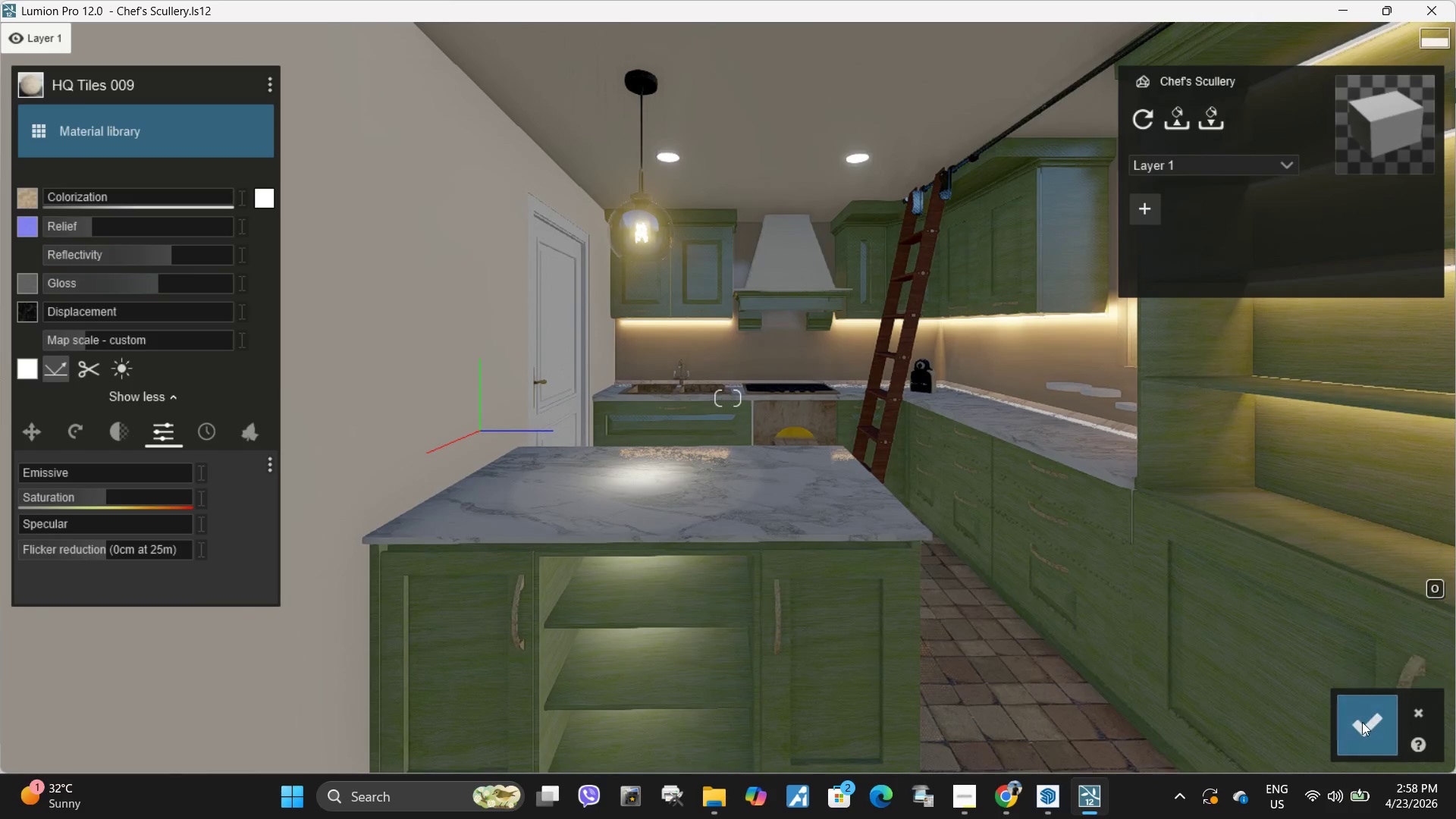 
left_click([1362, 723])
 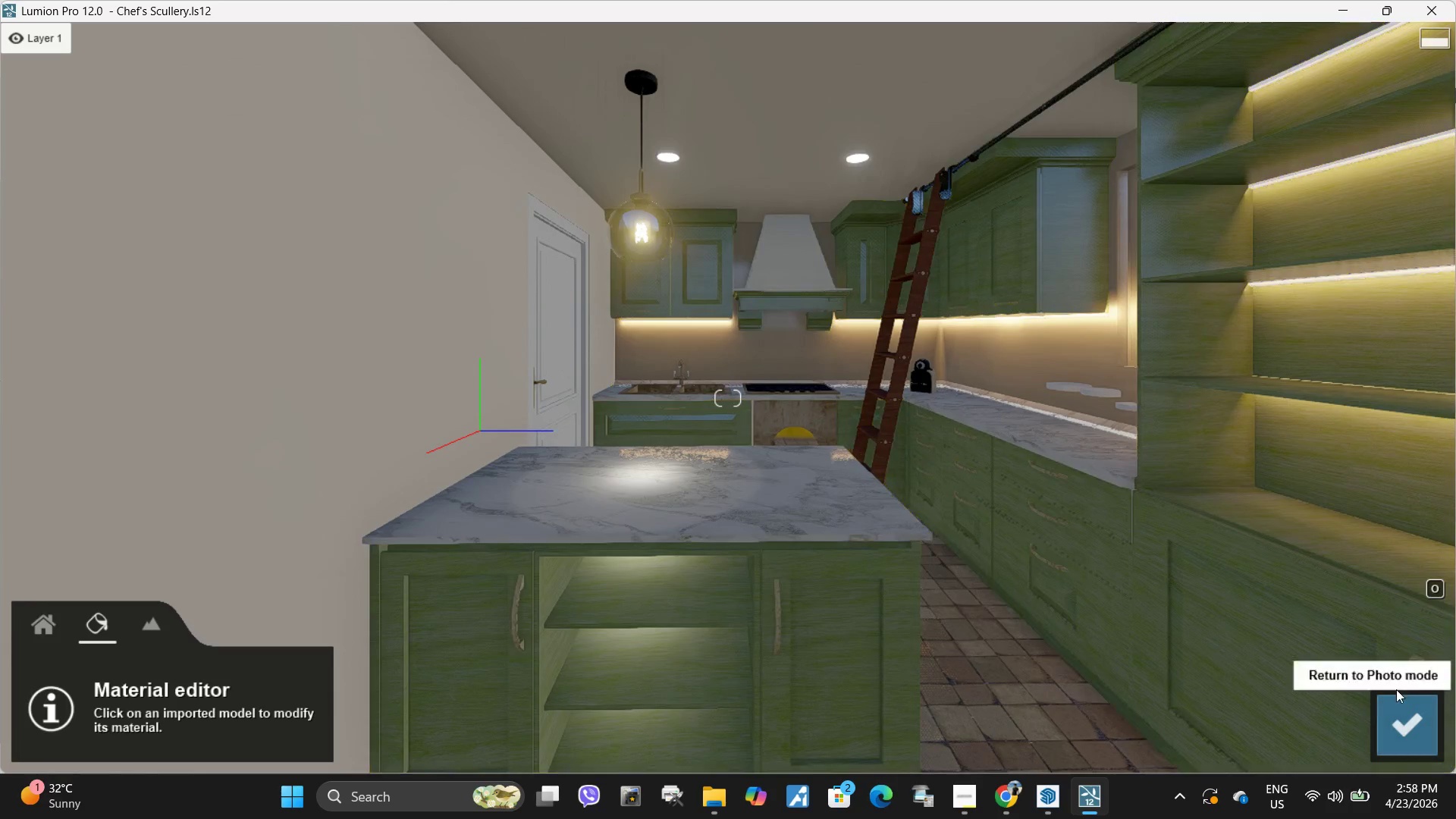 
left_click([1417, 730])
 